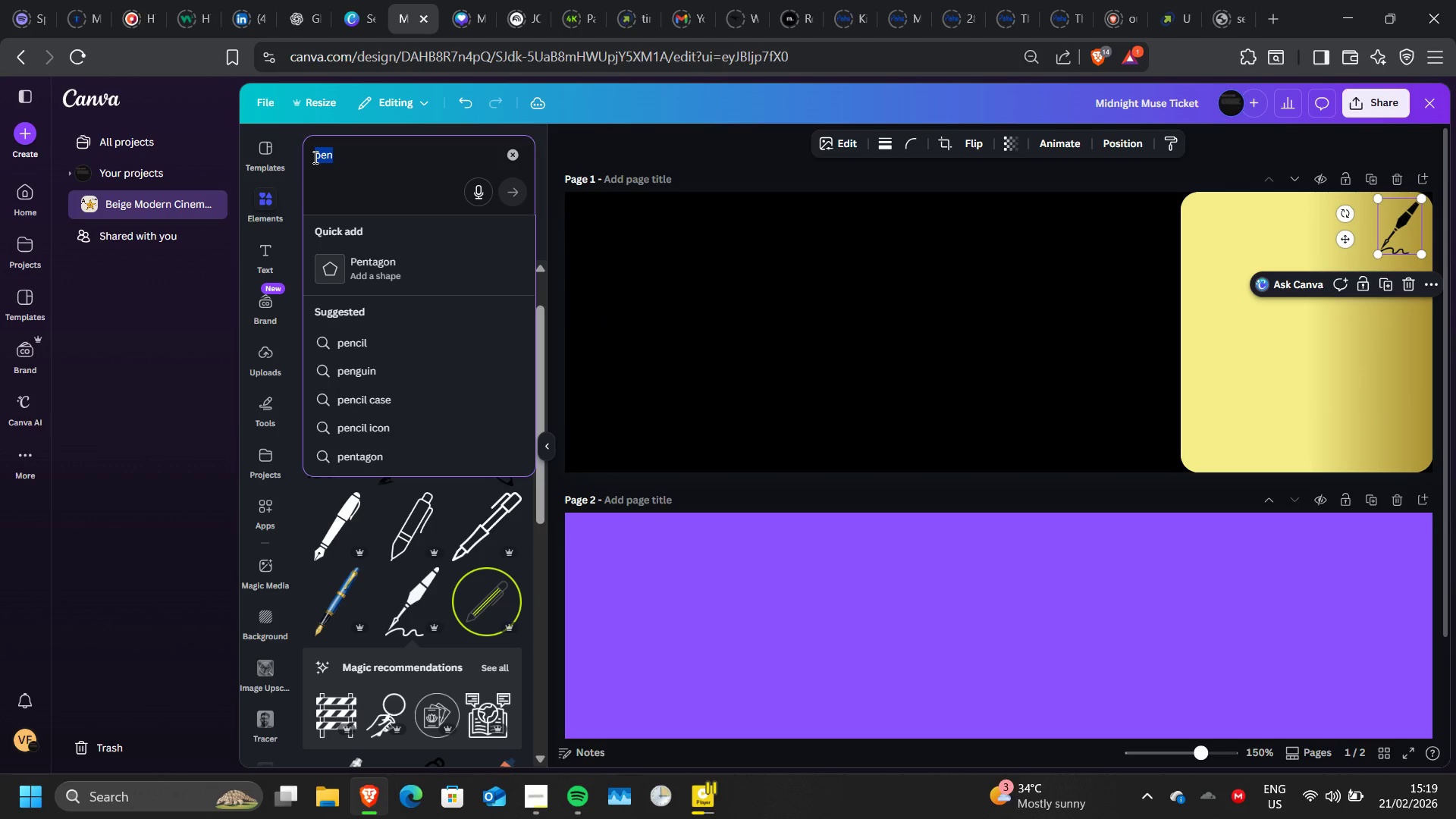 
wait(5.53)
 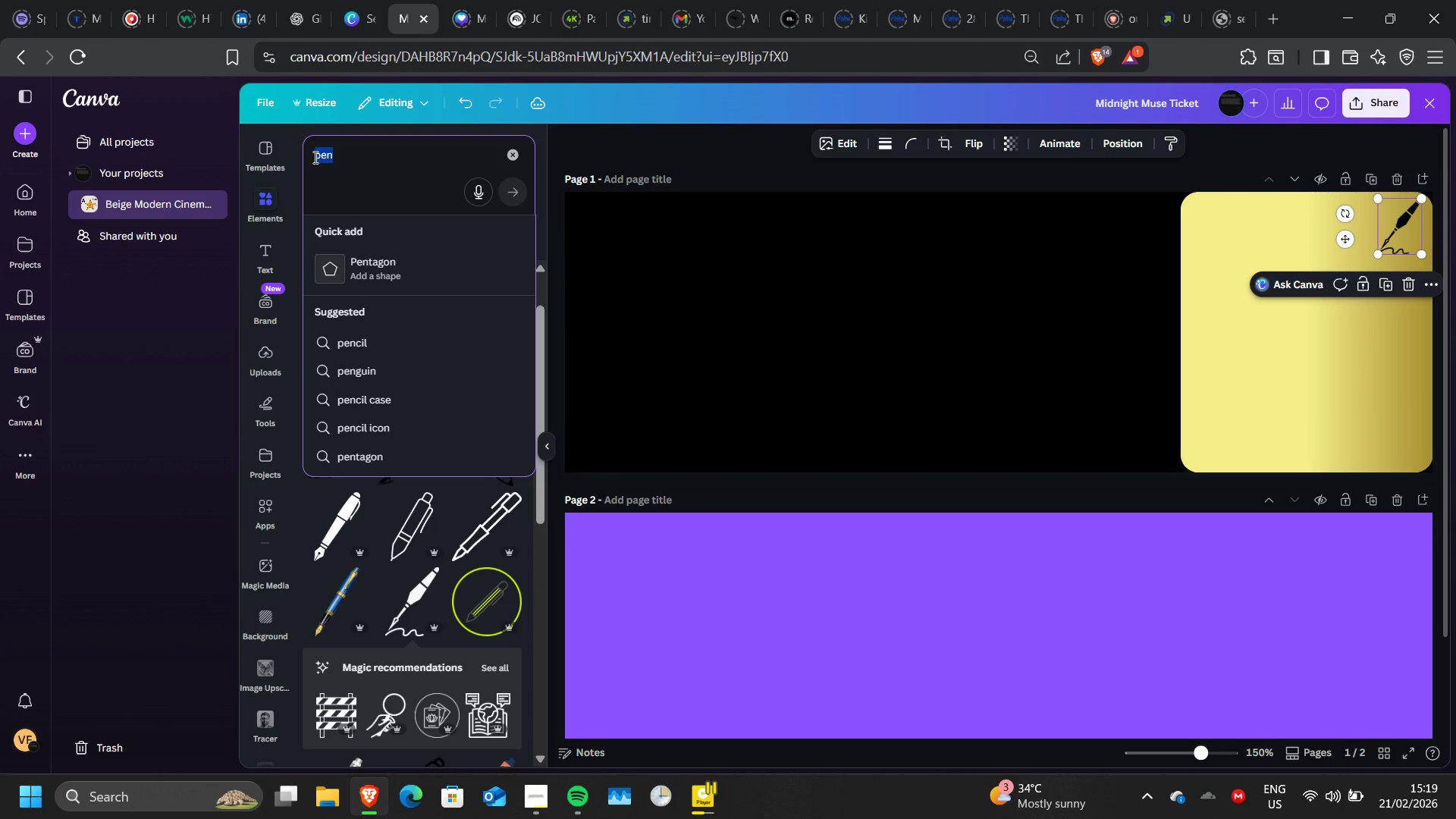 
type(desi)
 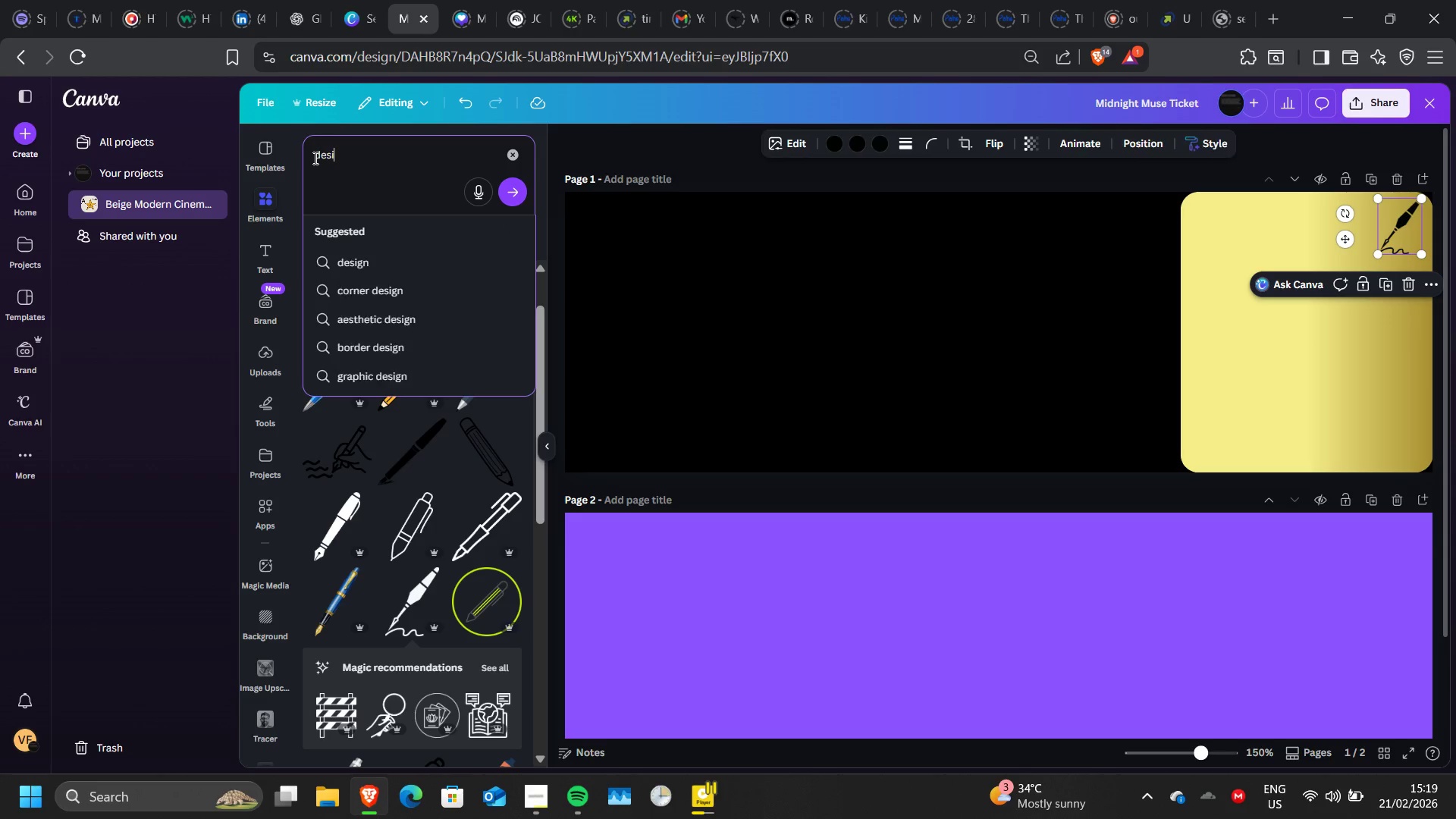 
key(ArrowLeft)
 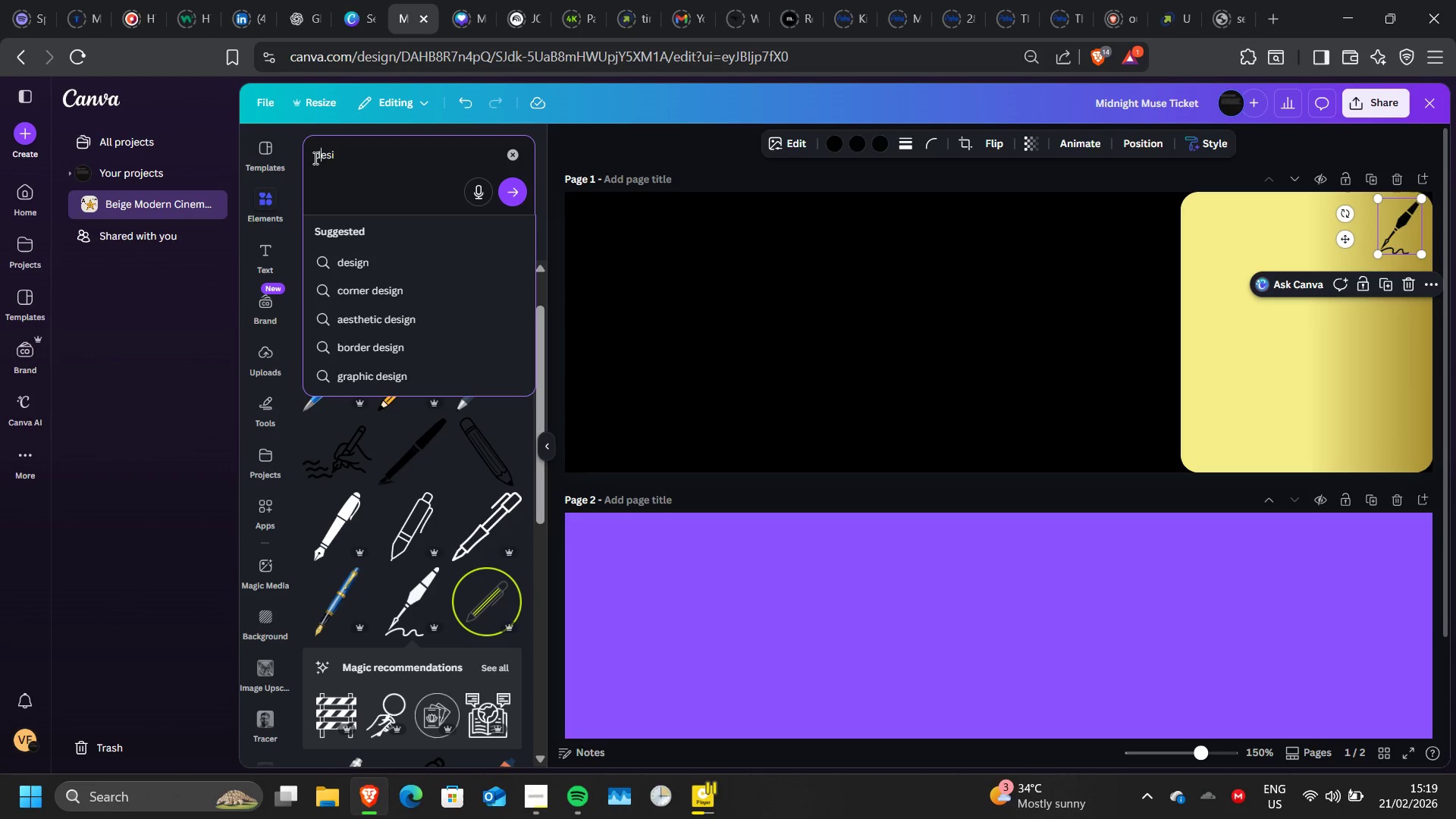 
key(ArrowLeft)
 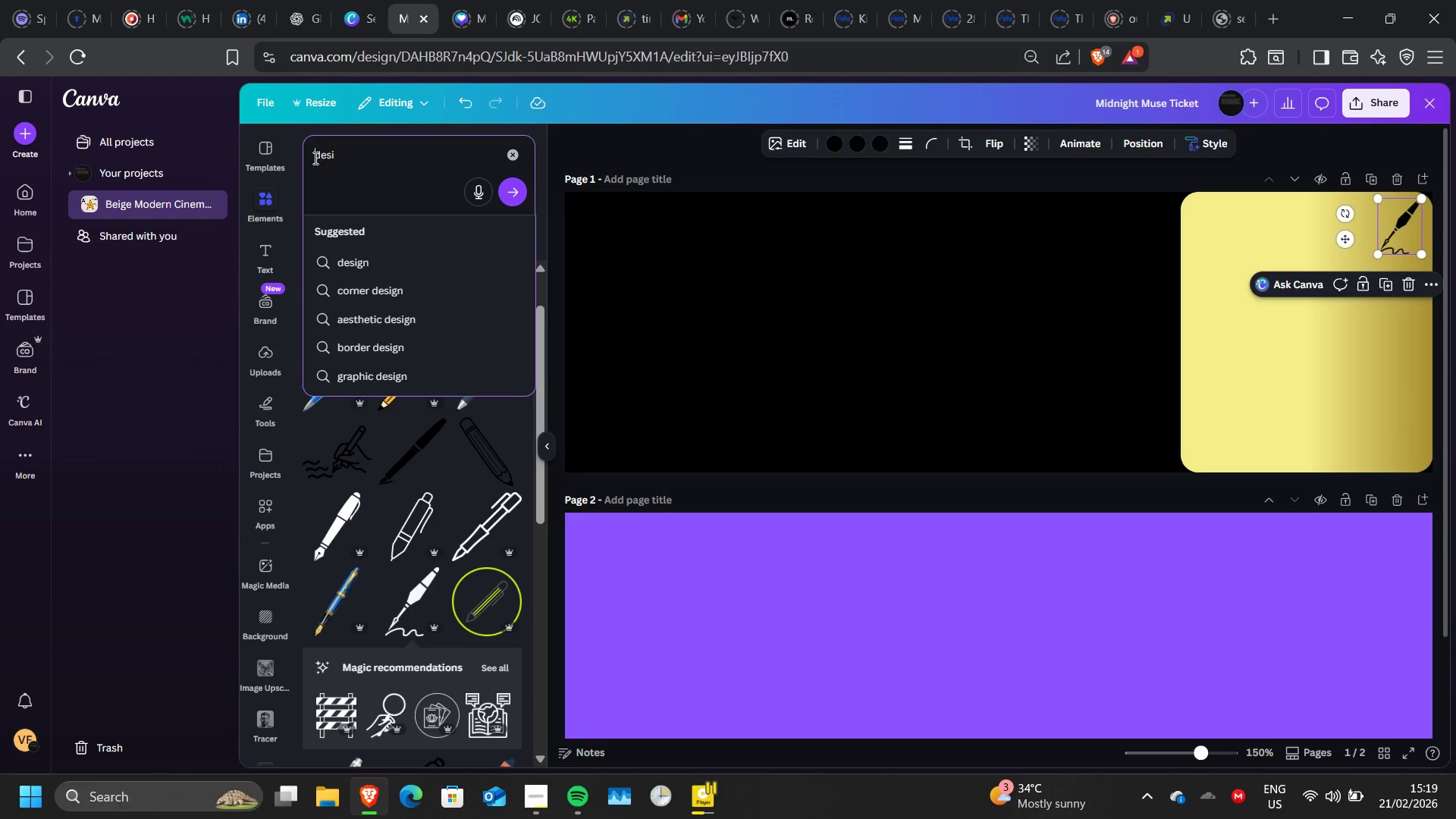 
key(ArrowLeft)
 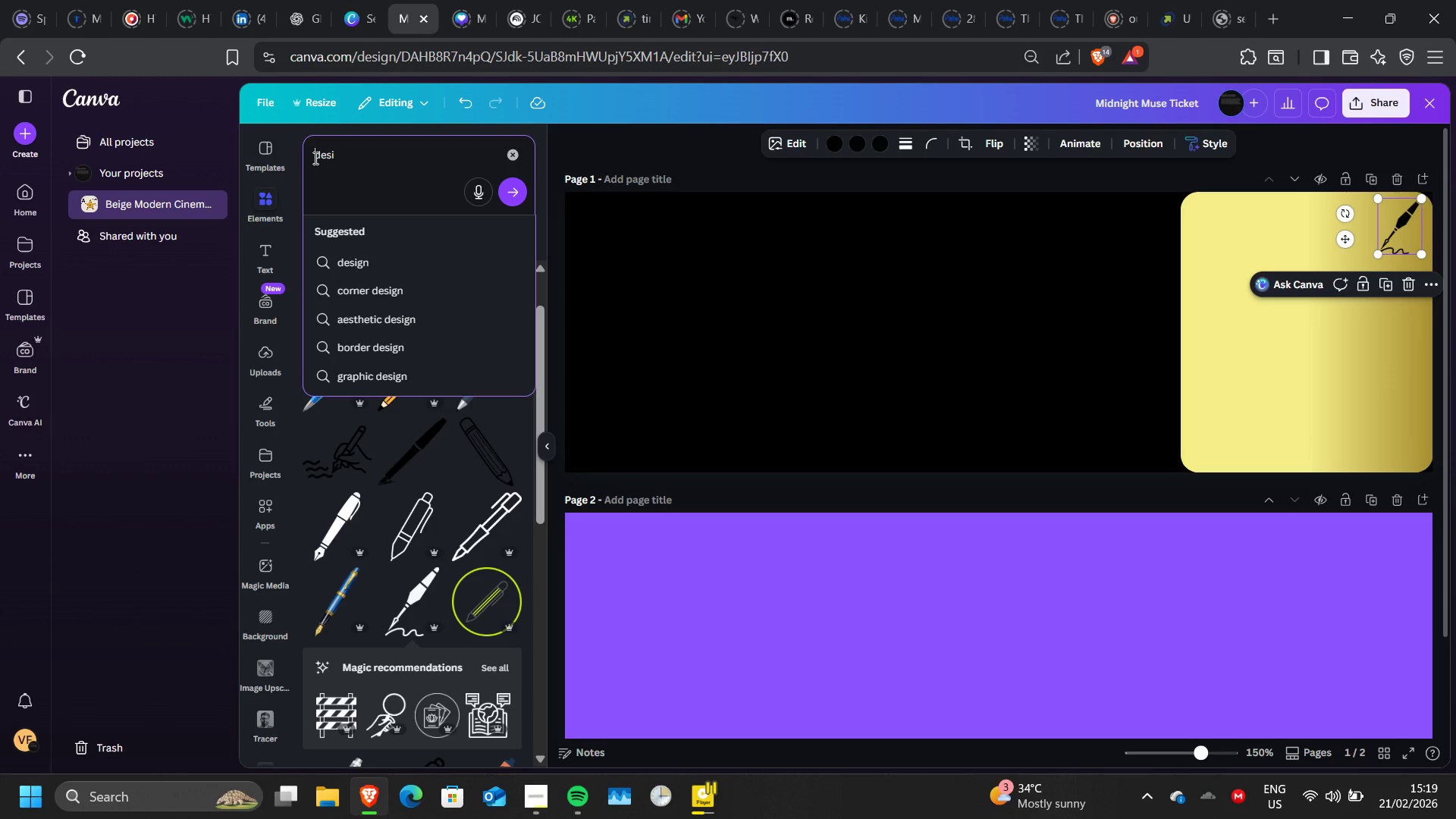 
key(ArrowLeft)
 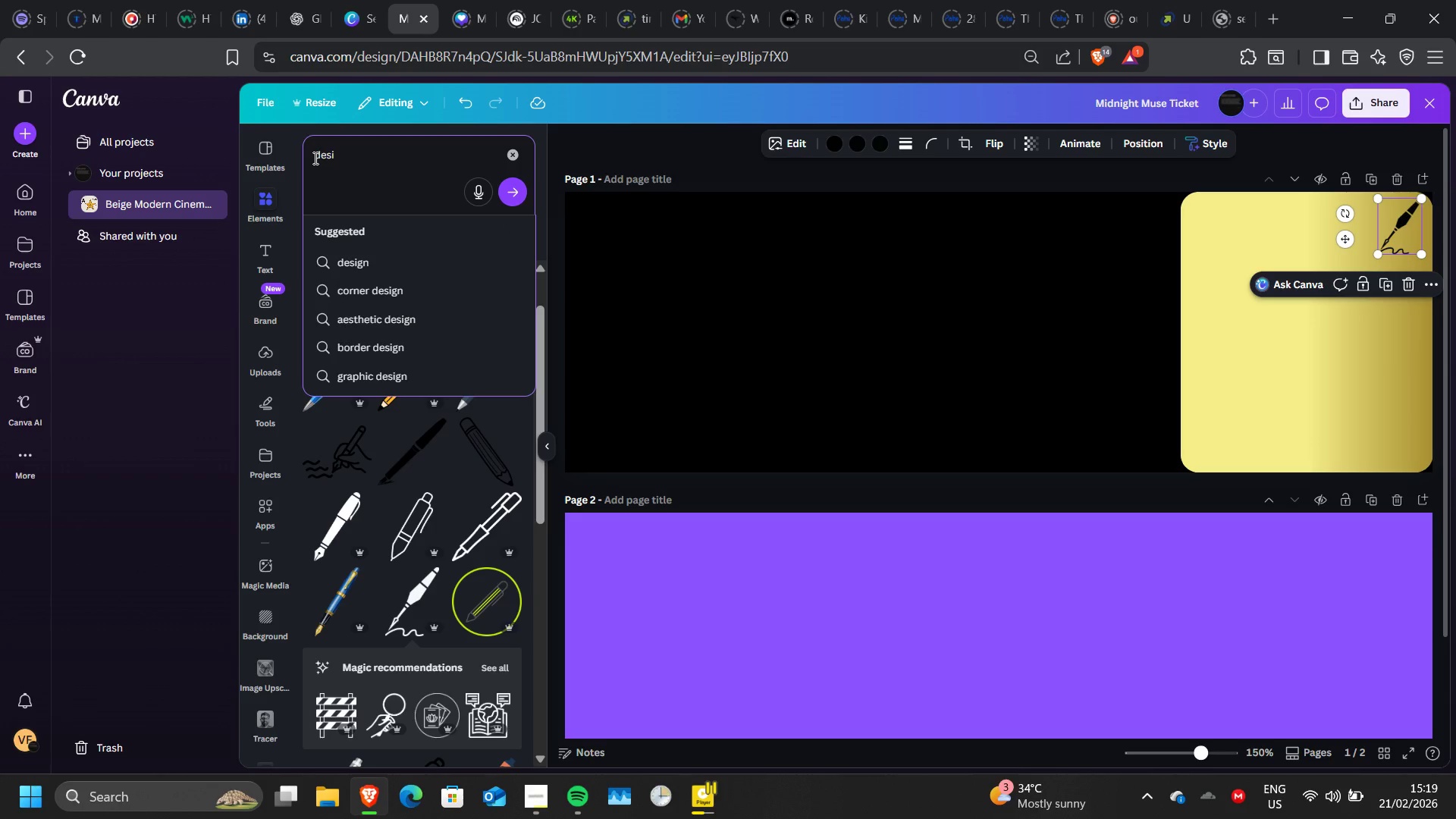 
key(ArrowLeft)
 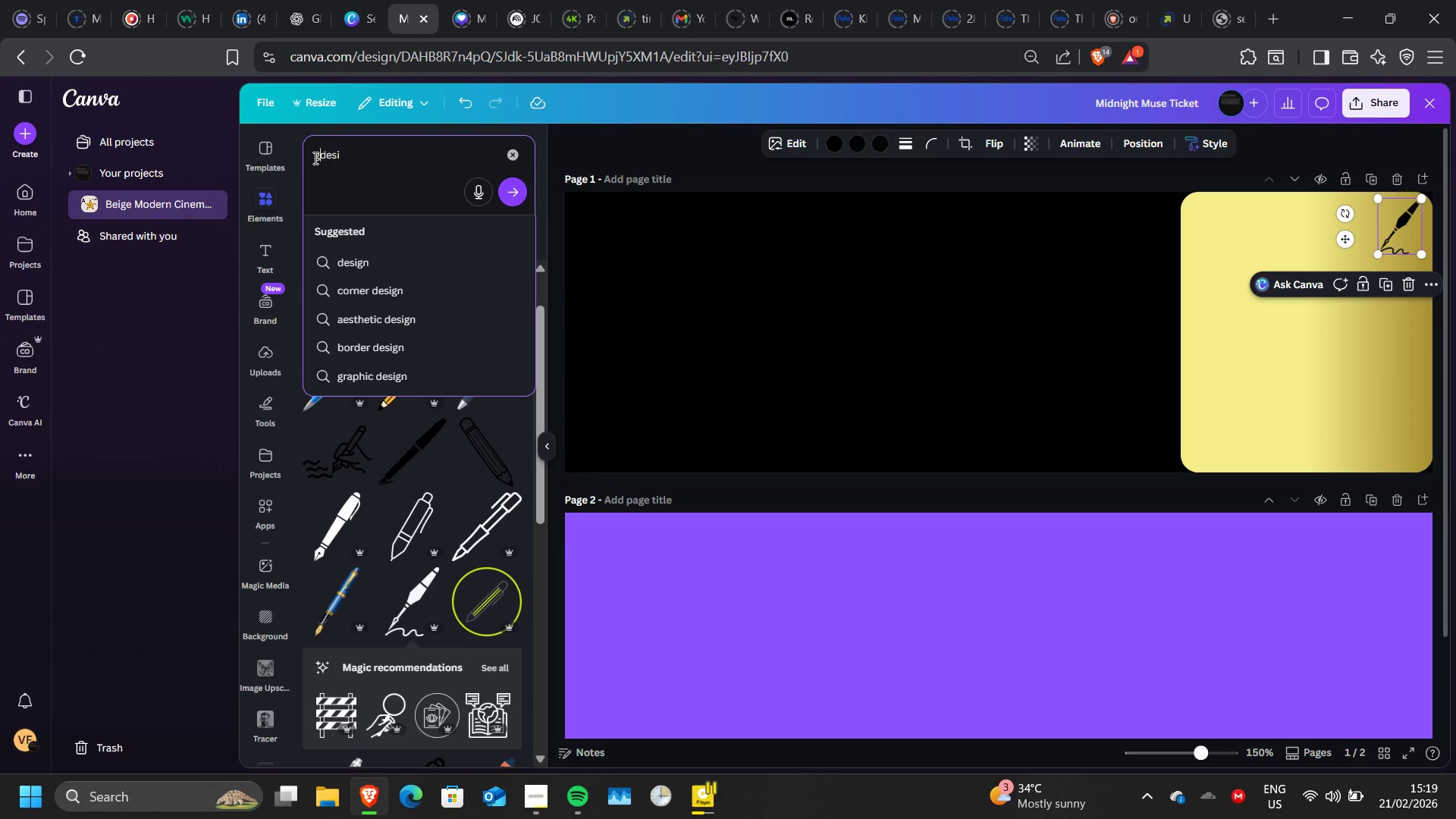 
type(graphic d)
key(Backspace)
 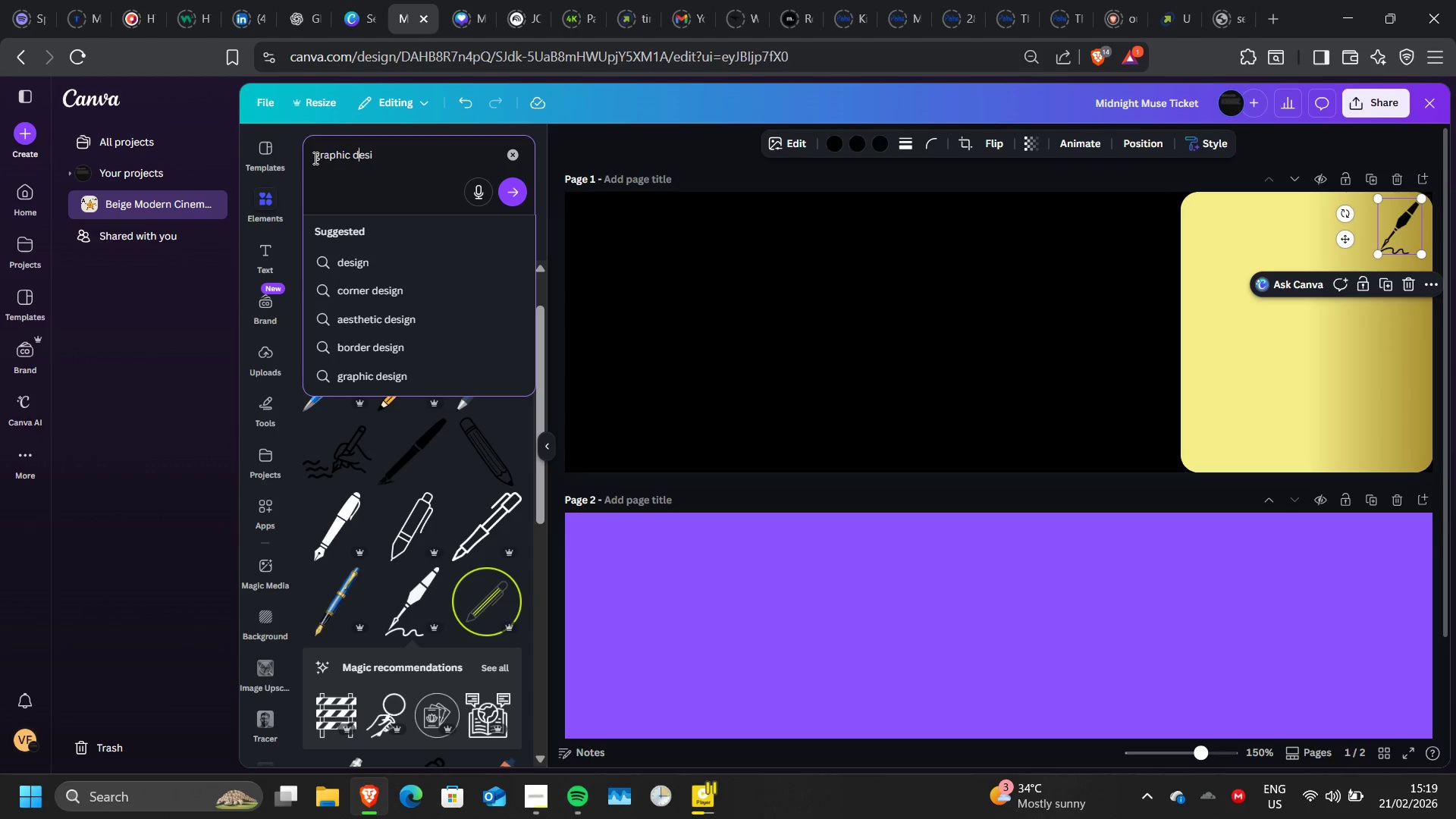 
key(ArrowRight)
 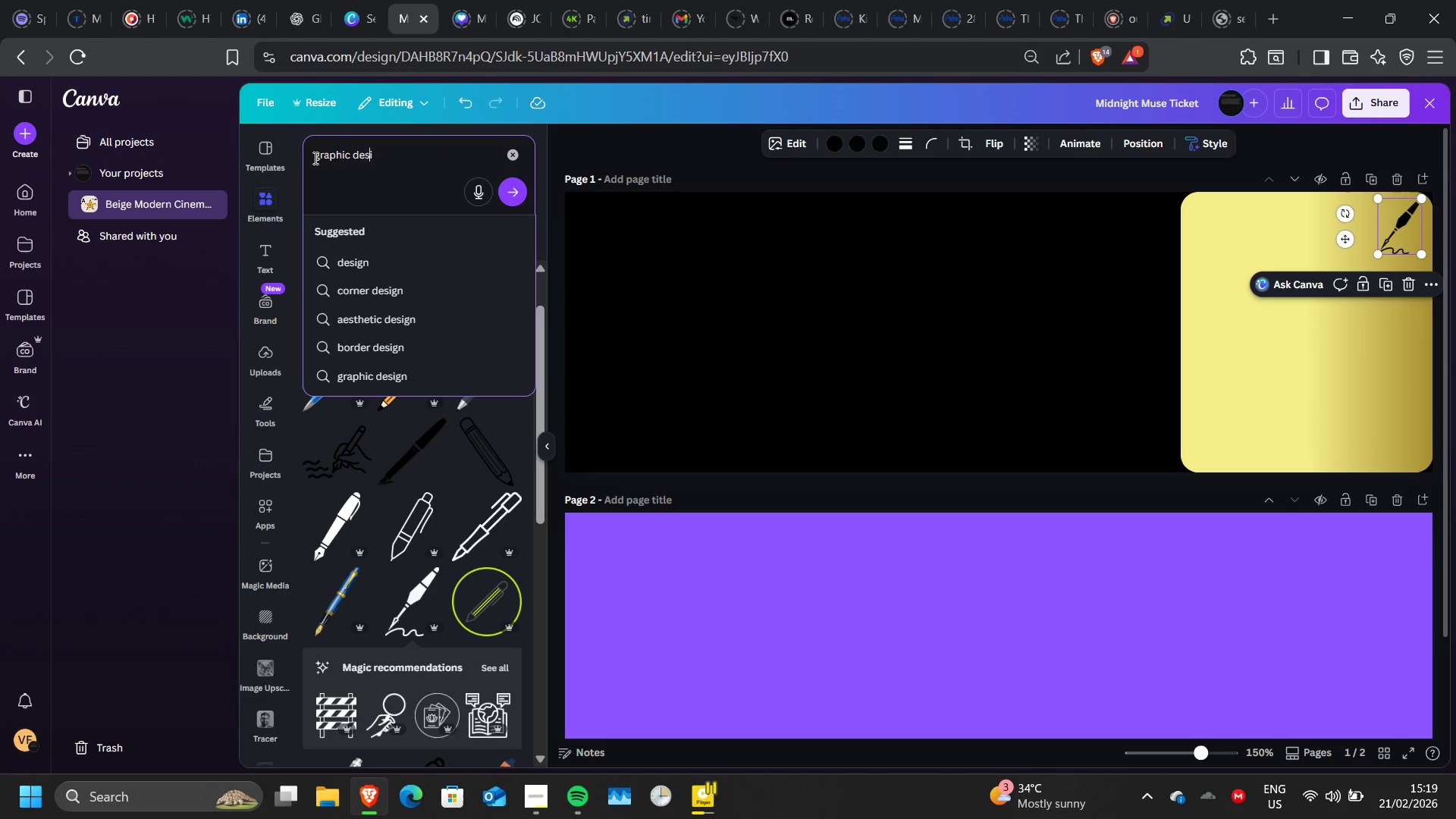 
key(ArrowRight)
 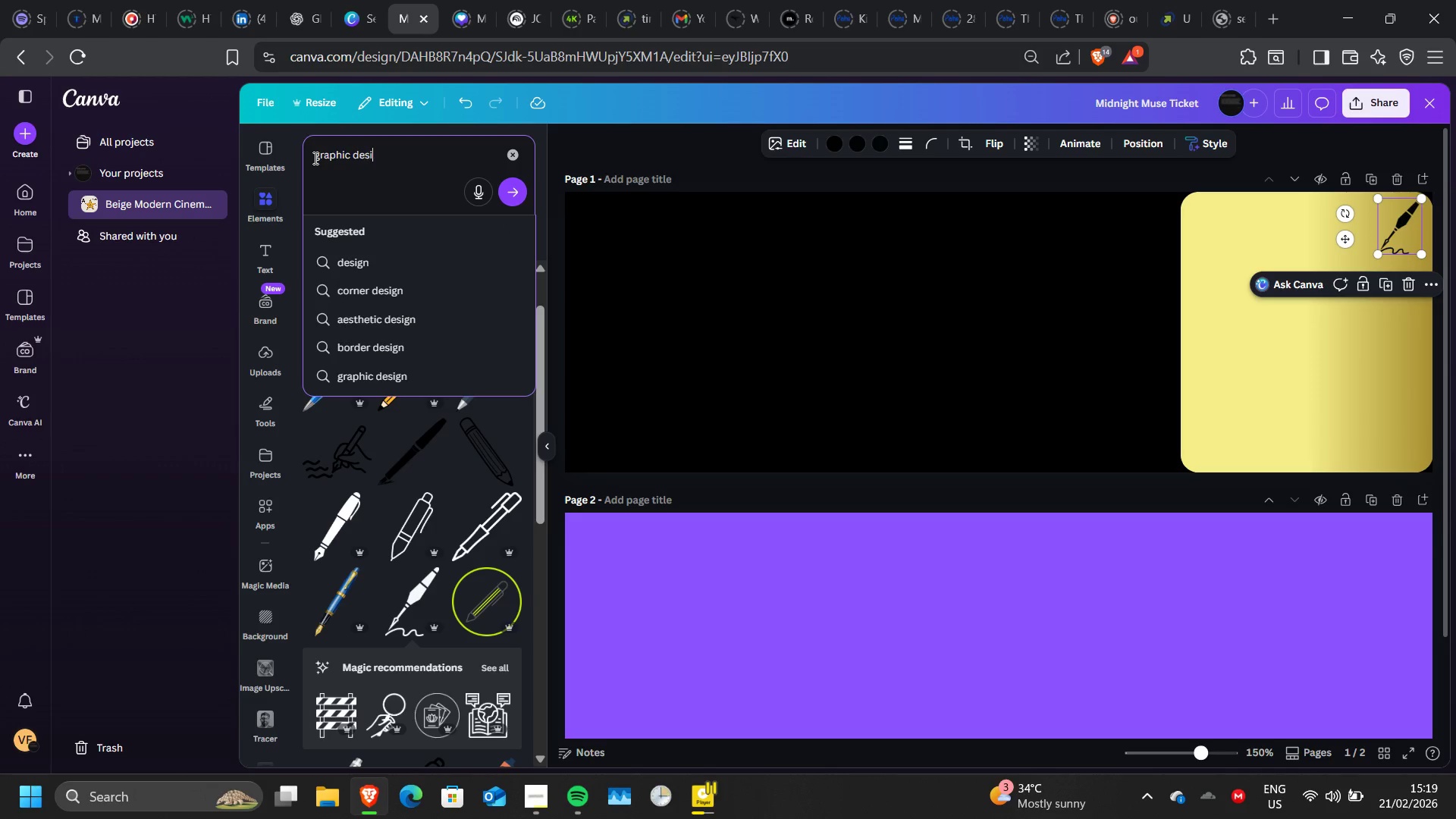 
key(ArrowRight)
 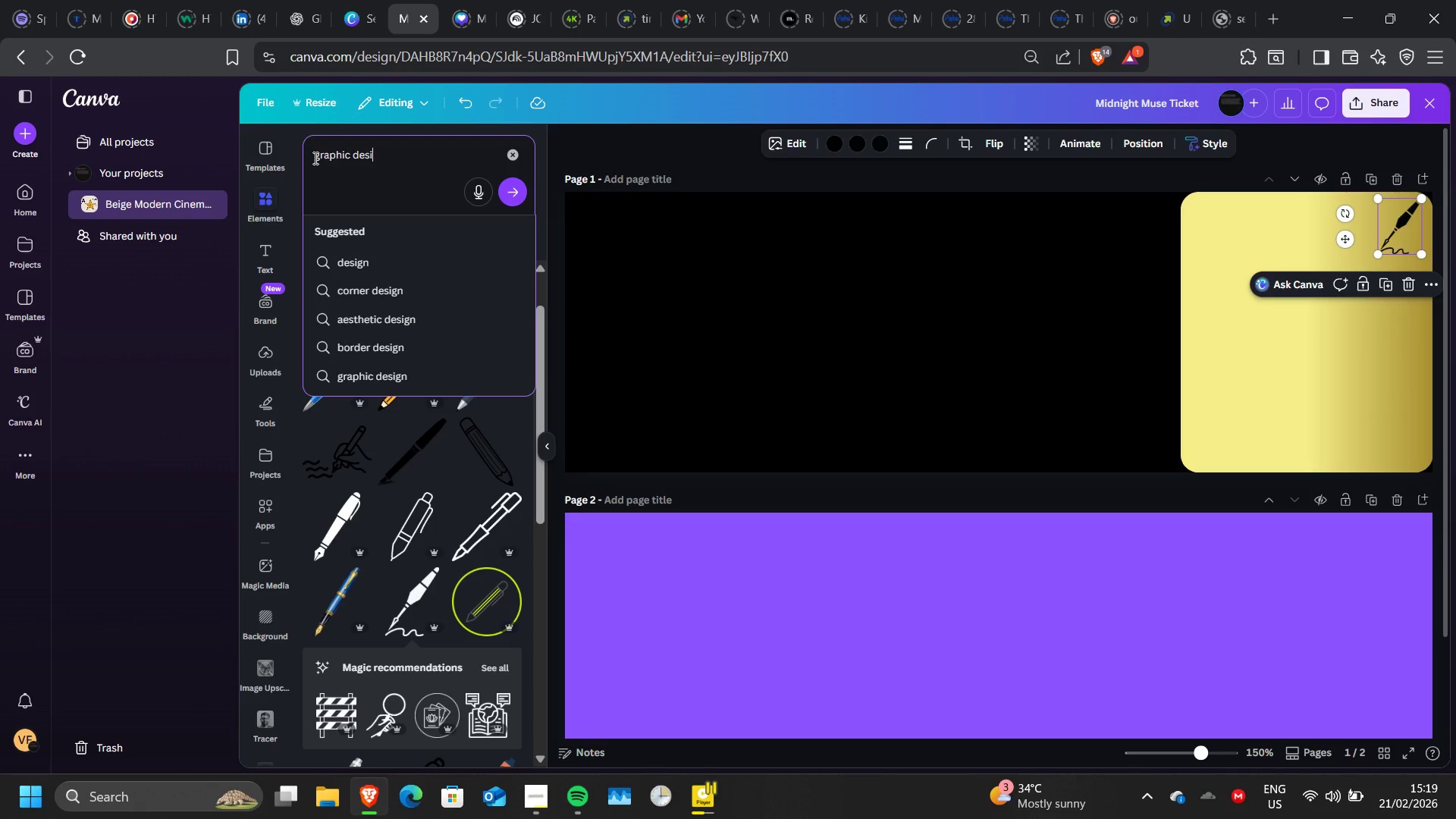 
key(ArrowRight)
 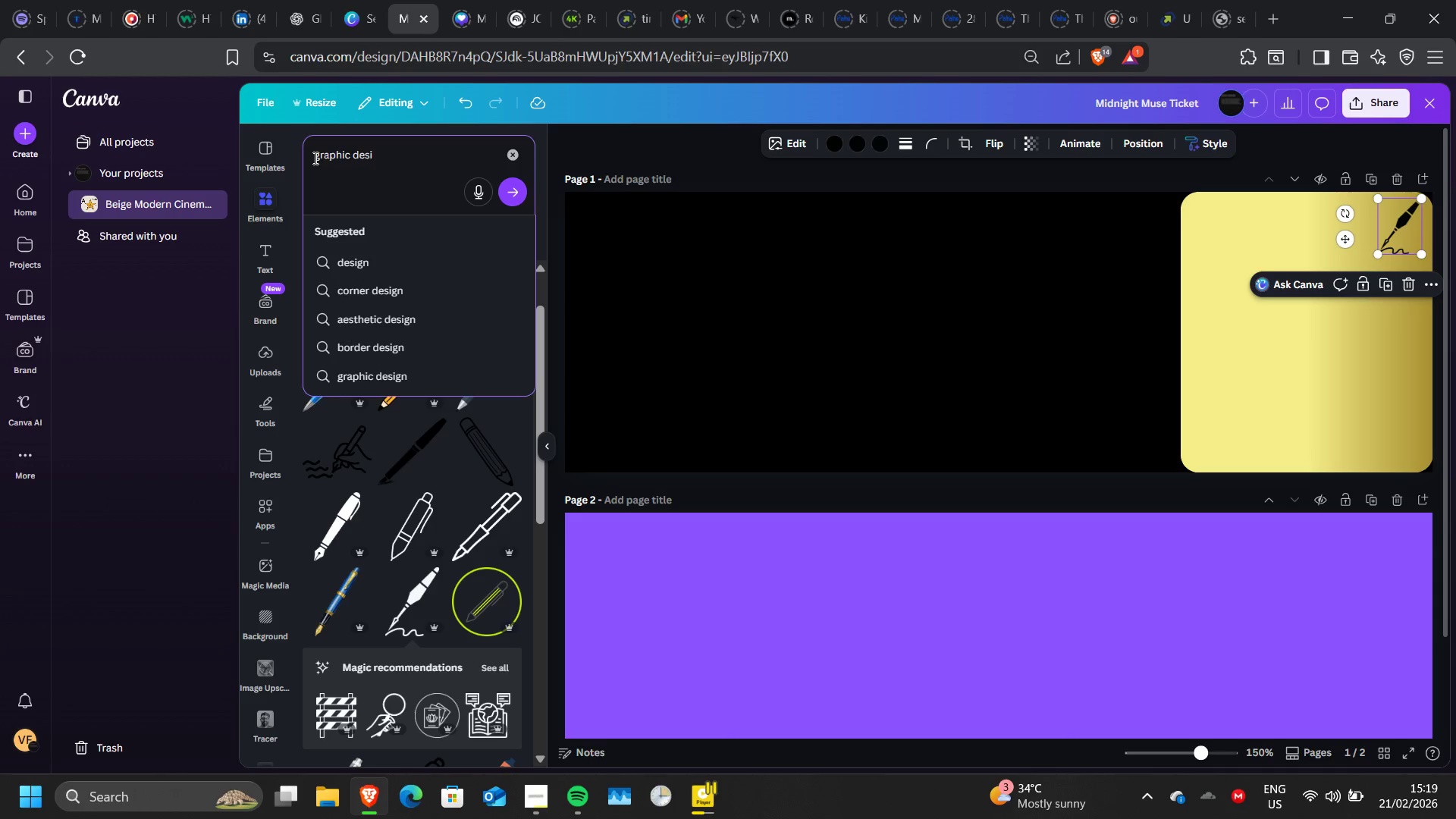 
type(gner)
 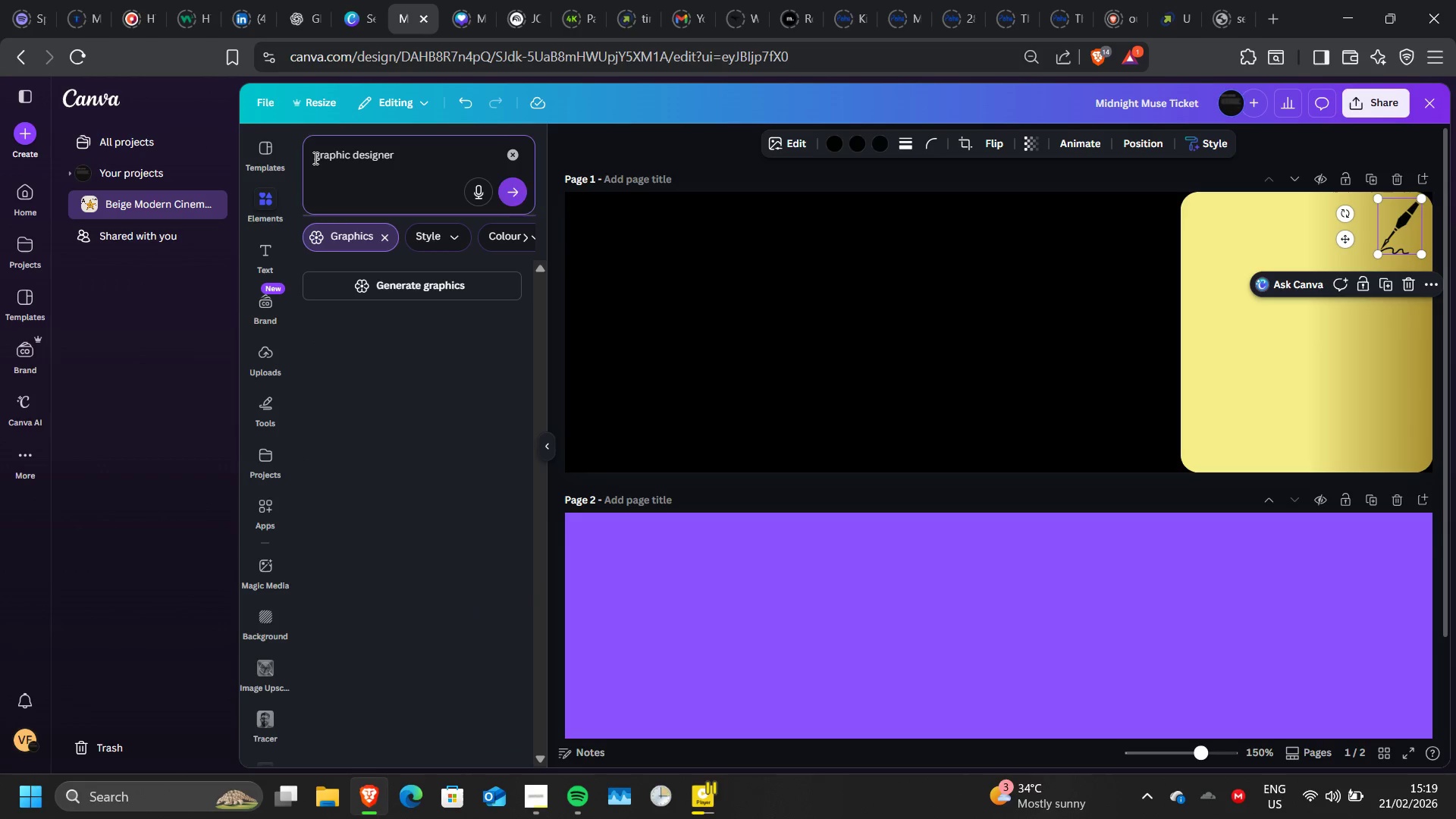 
key(Enter)
 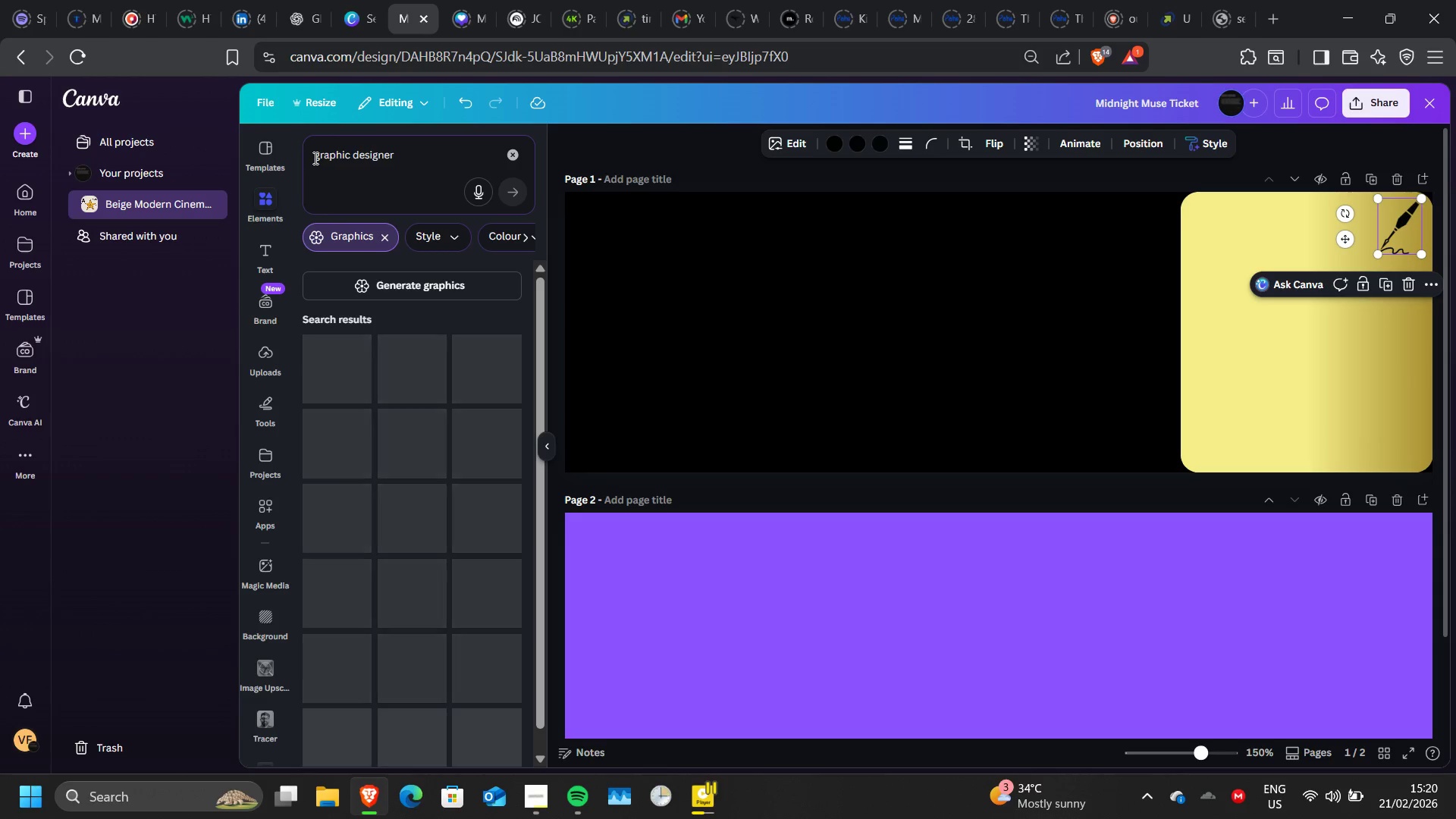 
wait(10.56)
 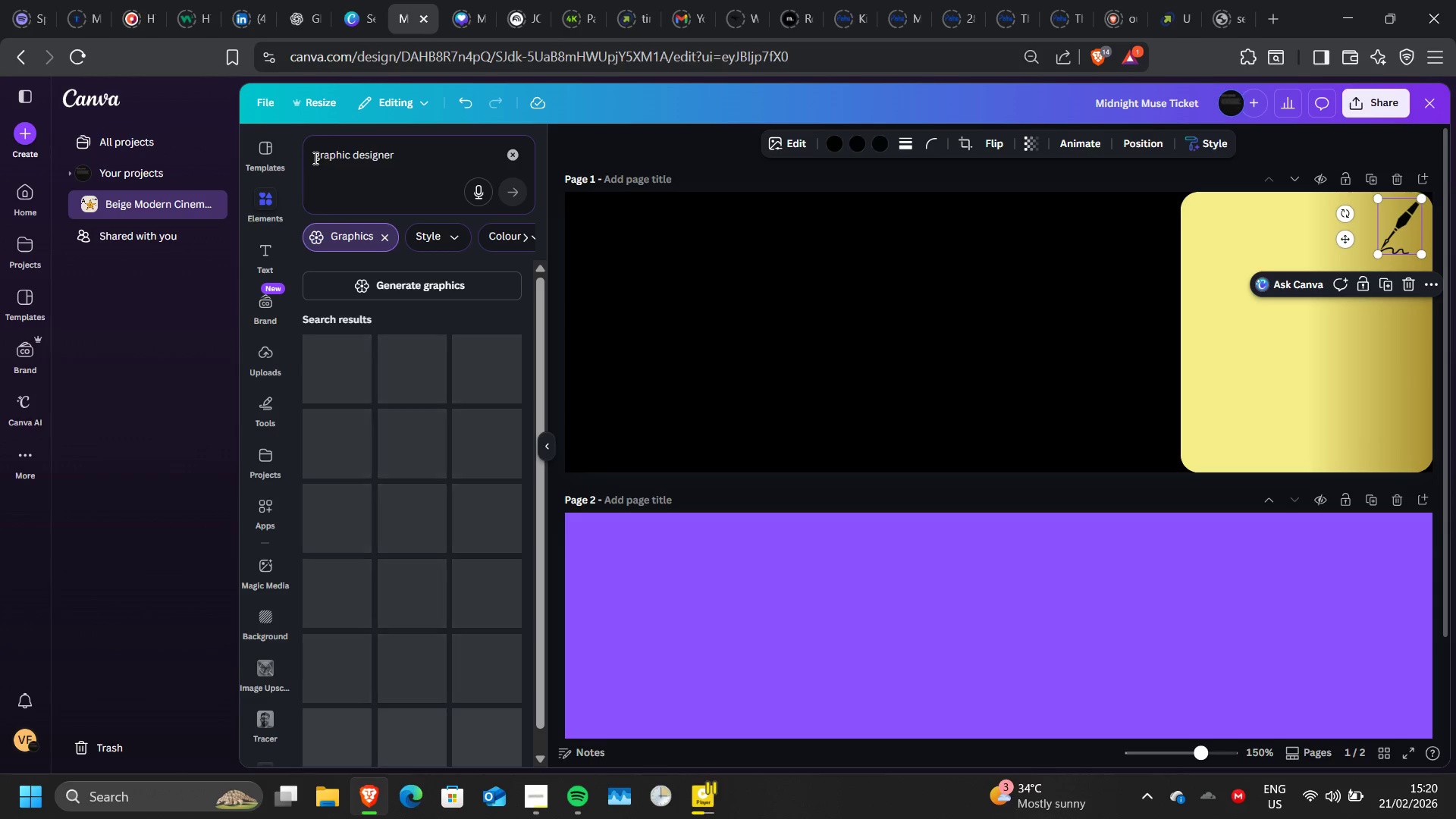 
mouse_move([356, 422])
 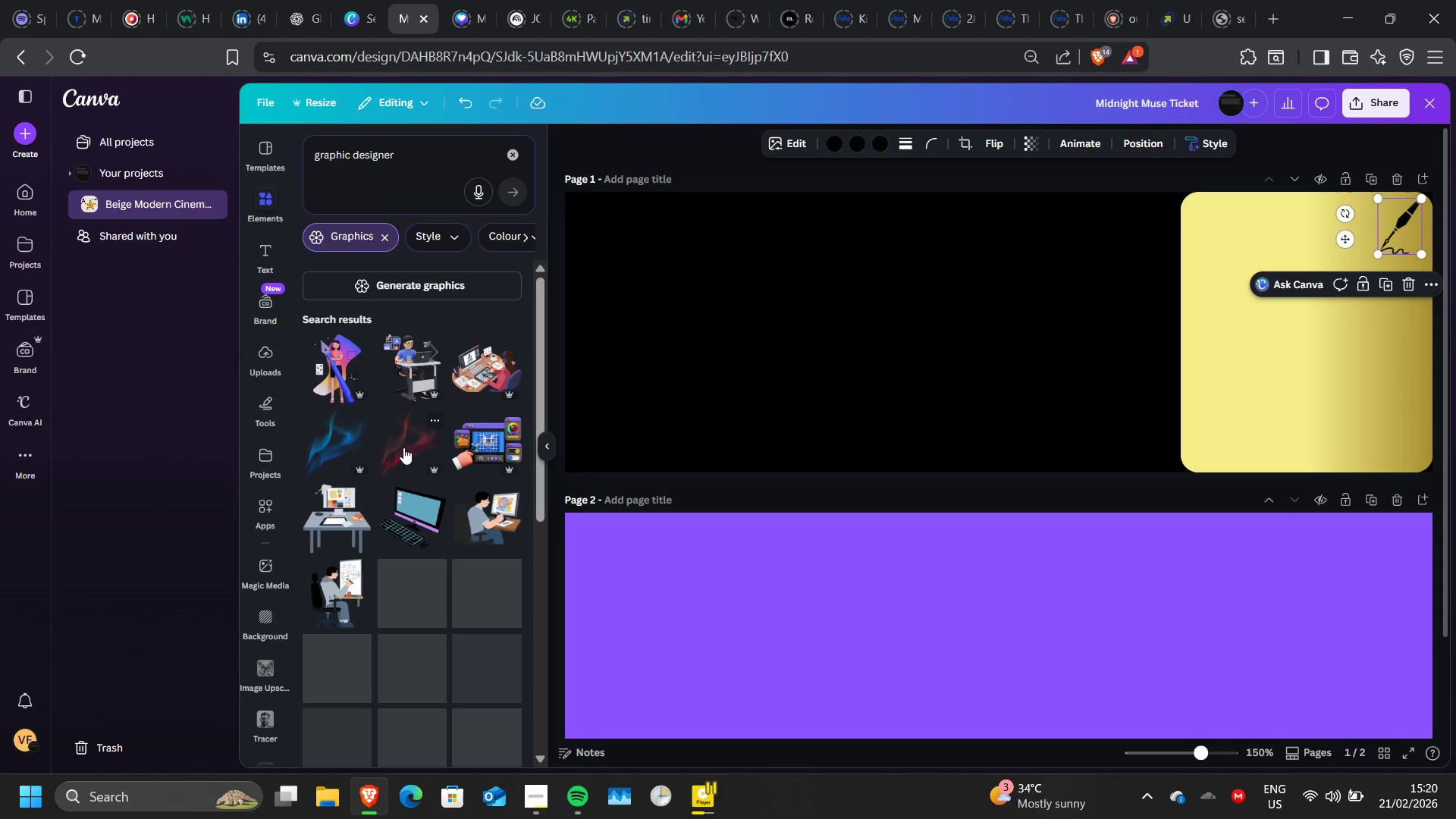 
mouse_move([405, 457])
 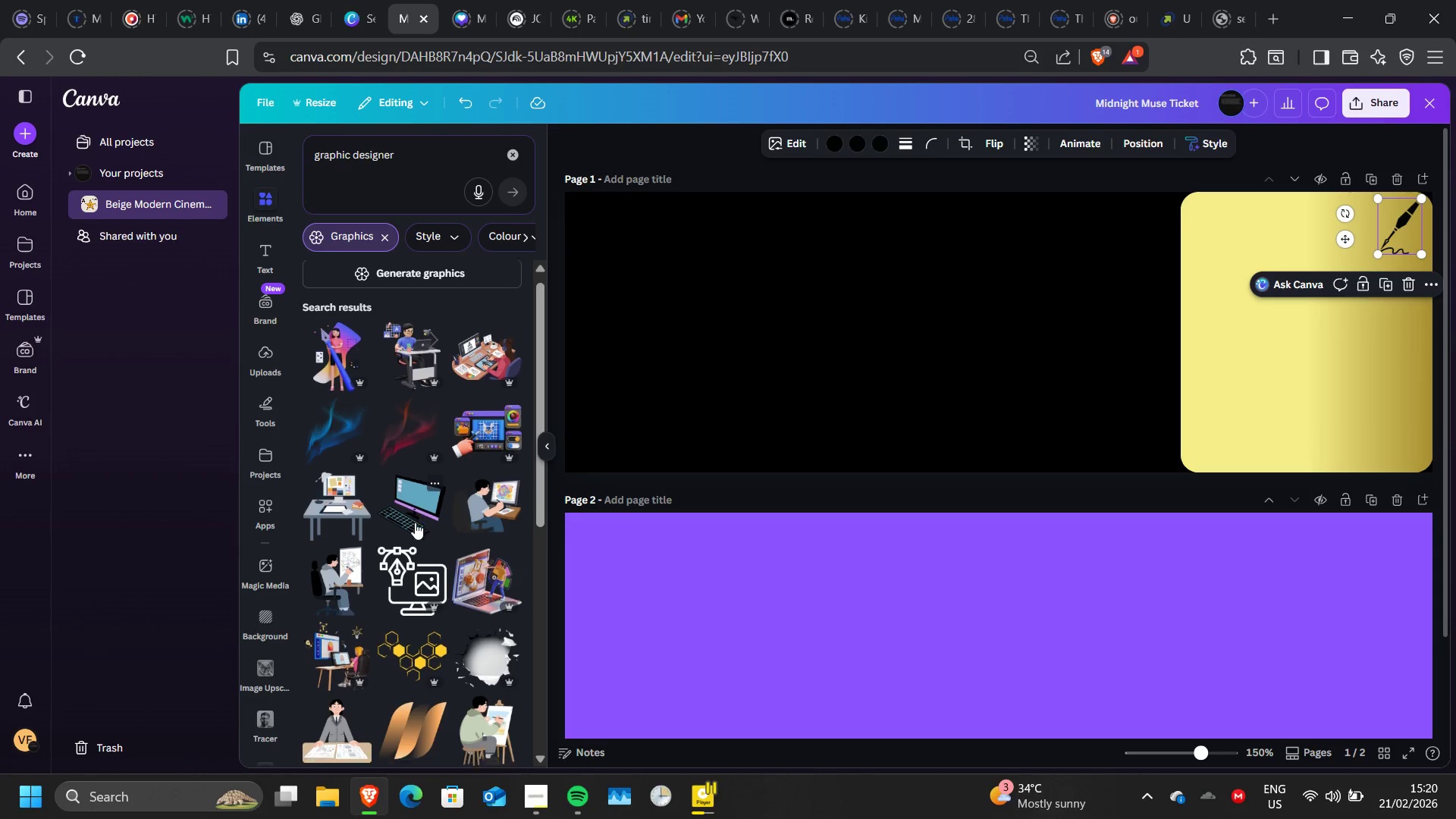 
scroll: coordinate [415, 522], scroll_direction: none, amount: 0.0
 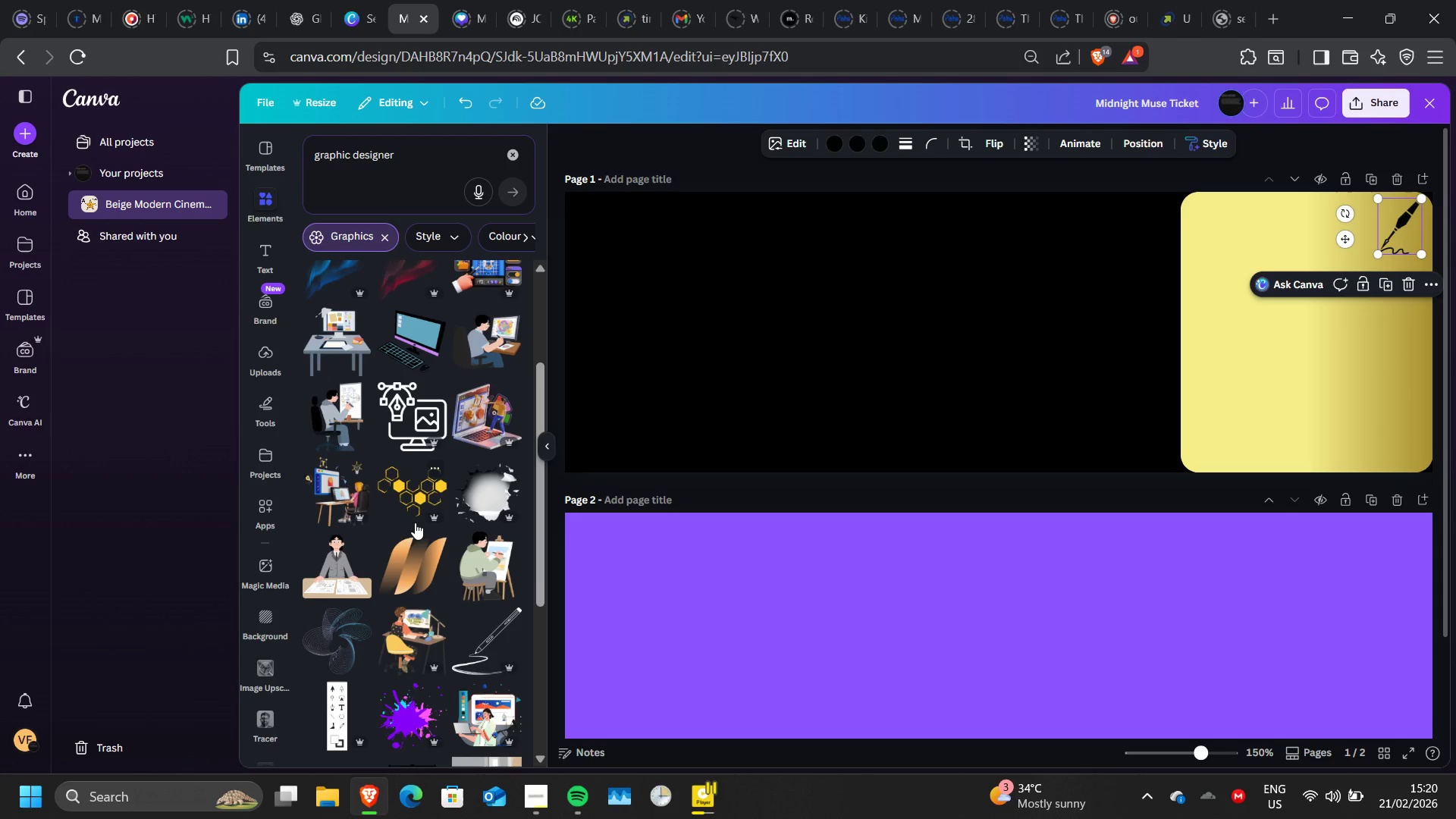 
scroll: coordinate [415, 522], scroll_direction: down, amount: 1.0
 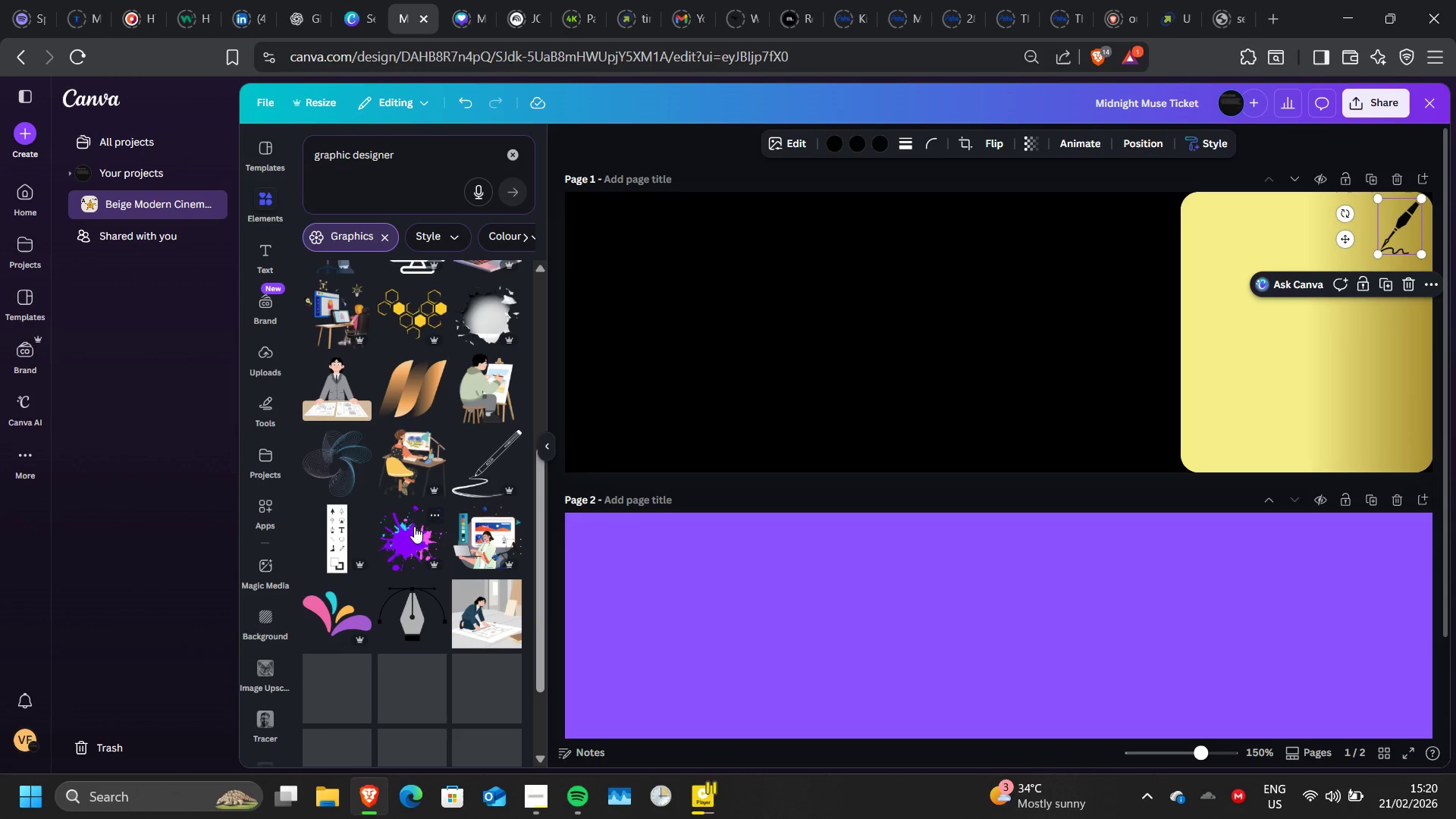 
mouse_move([397, 566])
 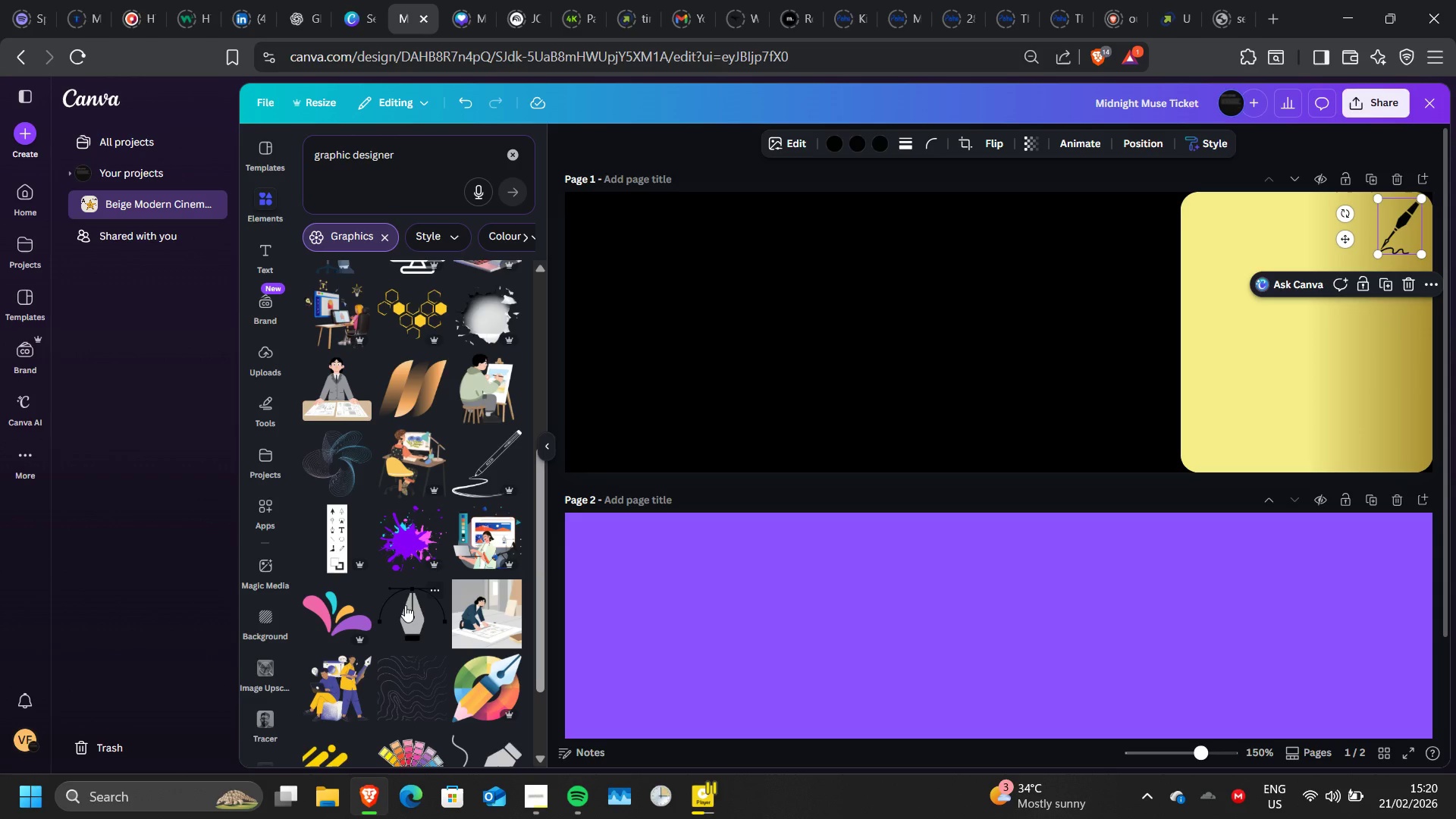 
left_click([405, 605])
 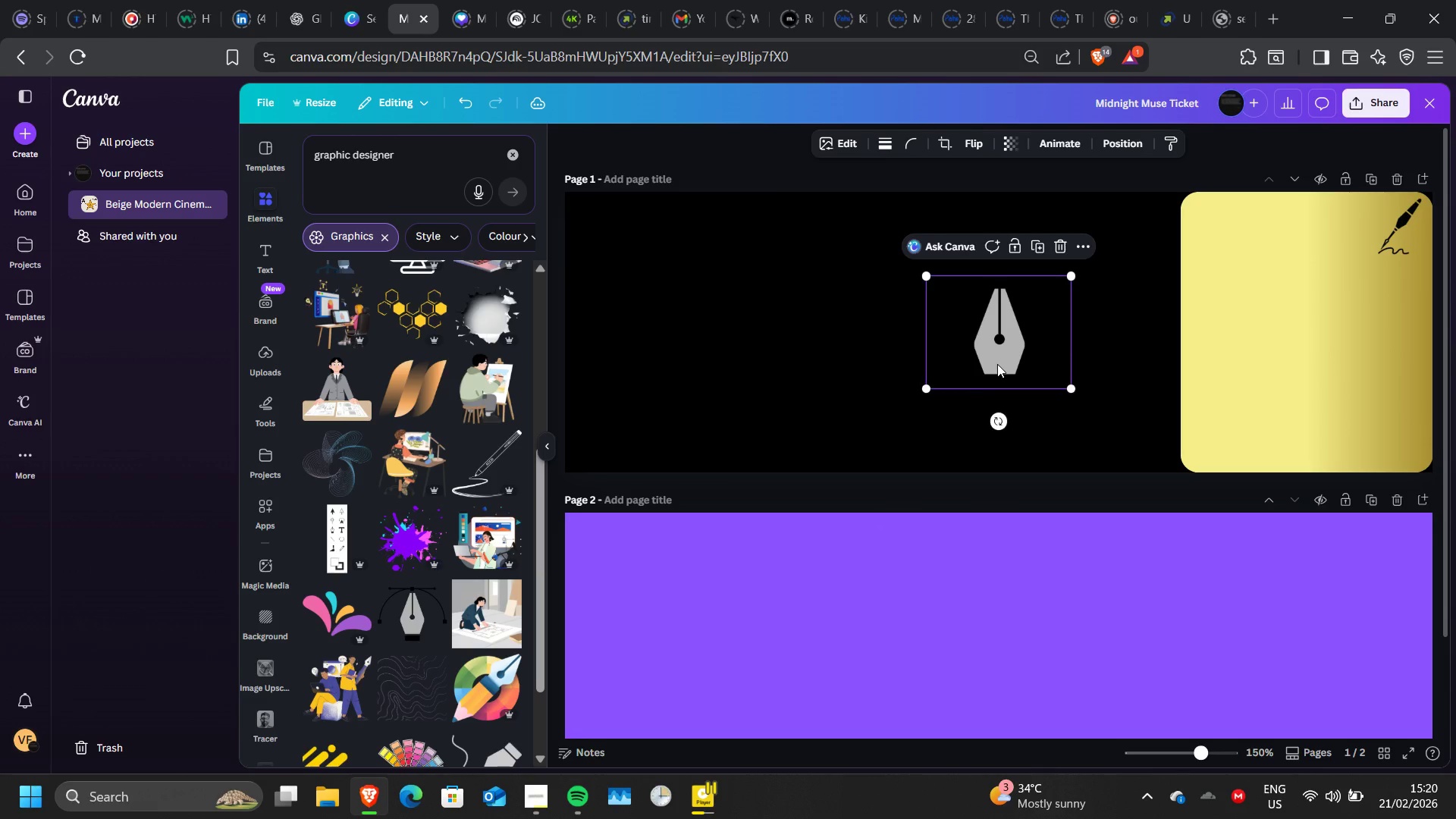 
left_click_drag(start_coordinate=[997, 364], to_coordinate=[1266, 434])
 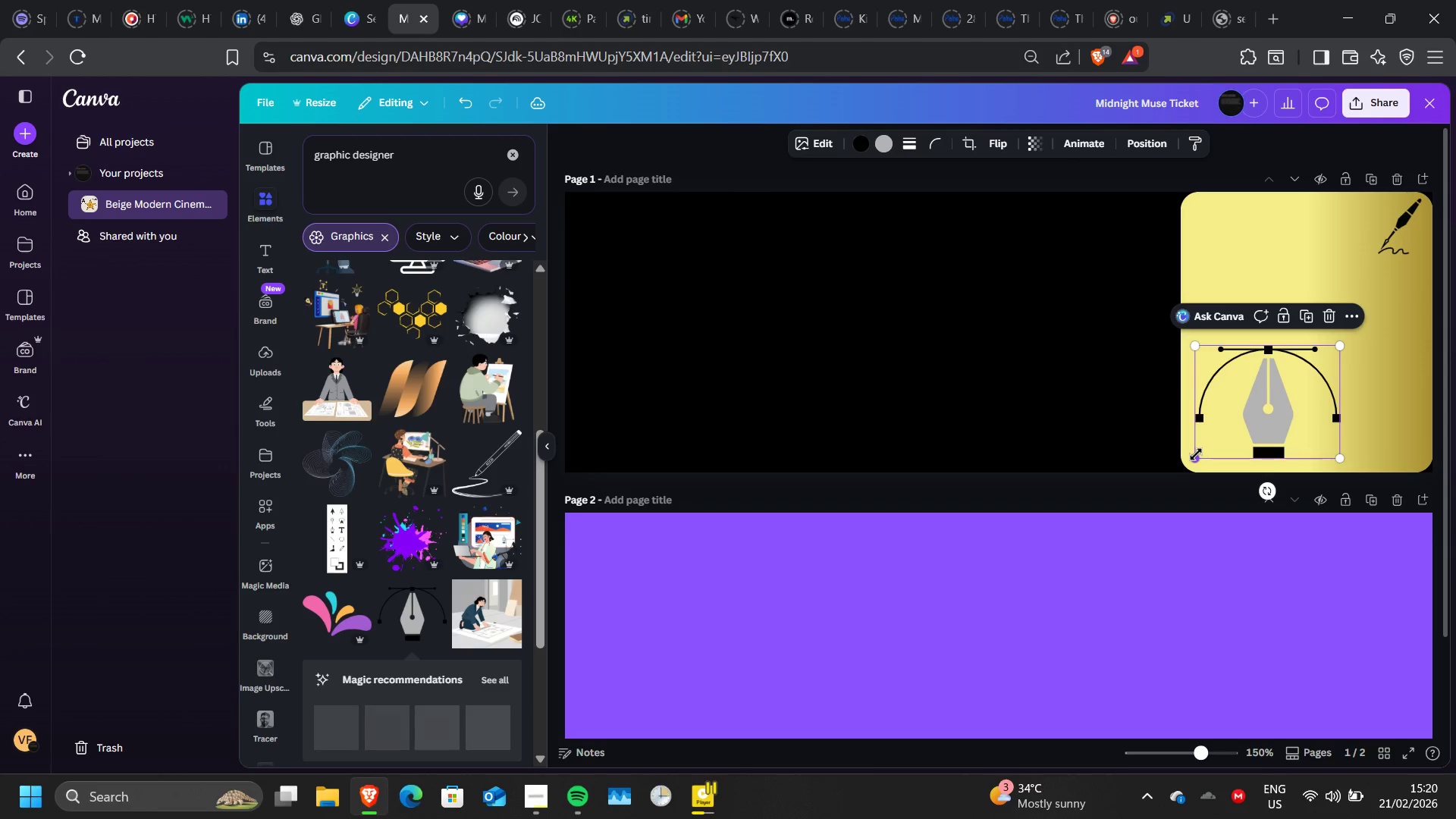 
left_click_drag(start_coordinate=[1196, 454], to_coordinate=[1288, 377])
 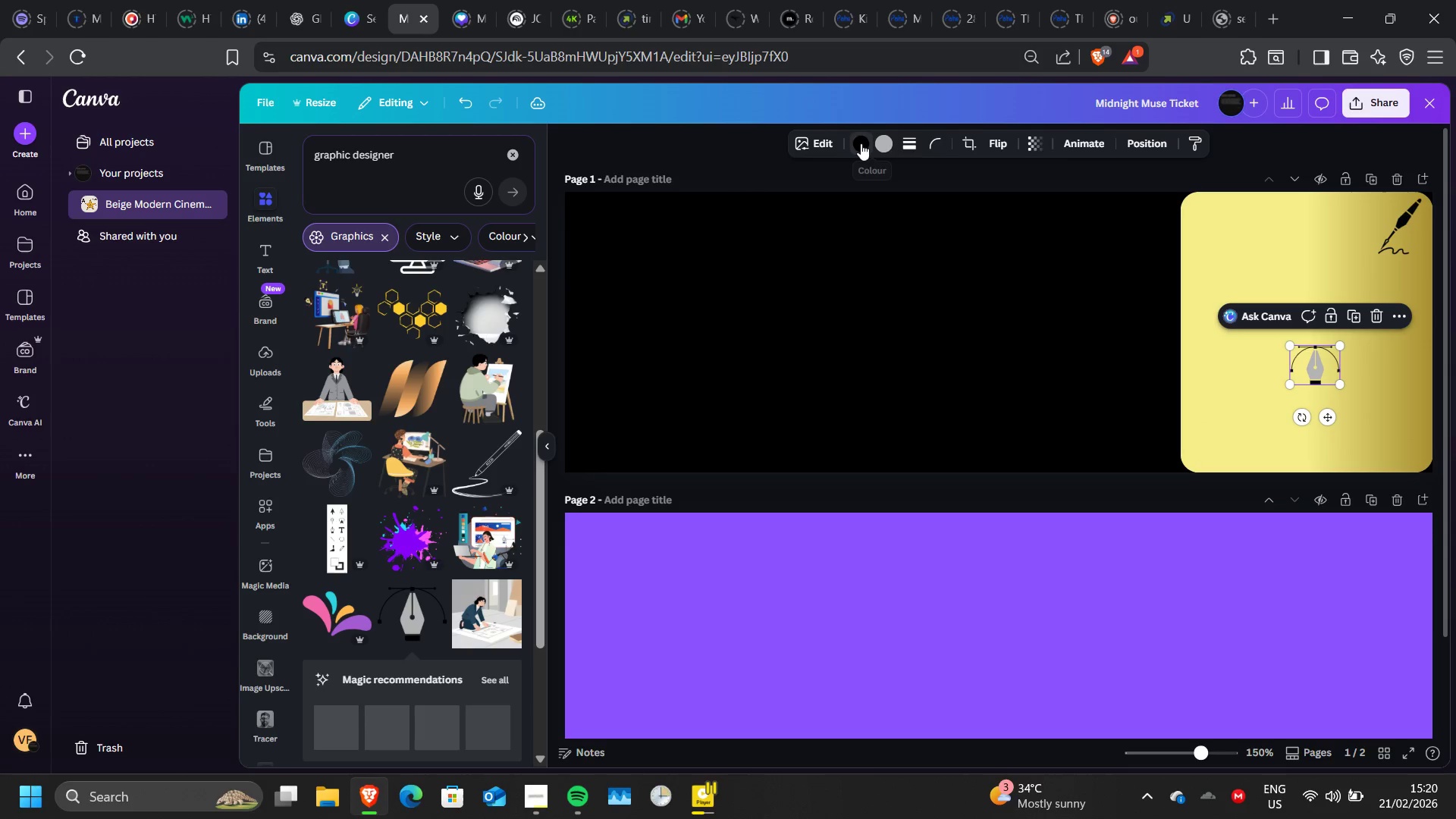 
left_click([861, 143])
 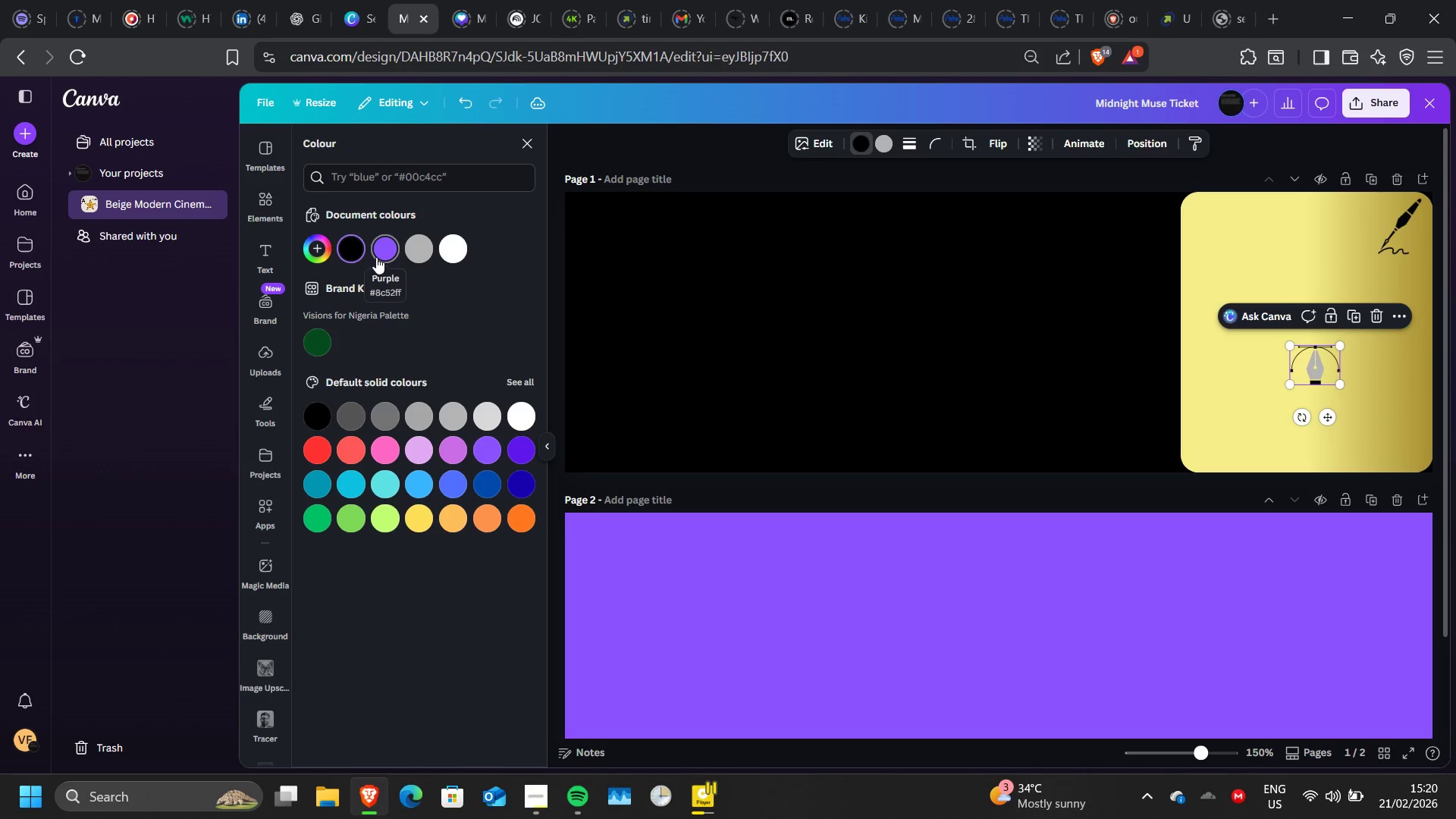 
left_click([376, 257])
 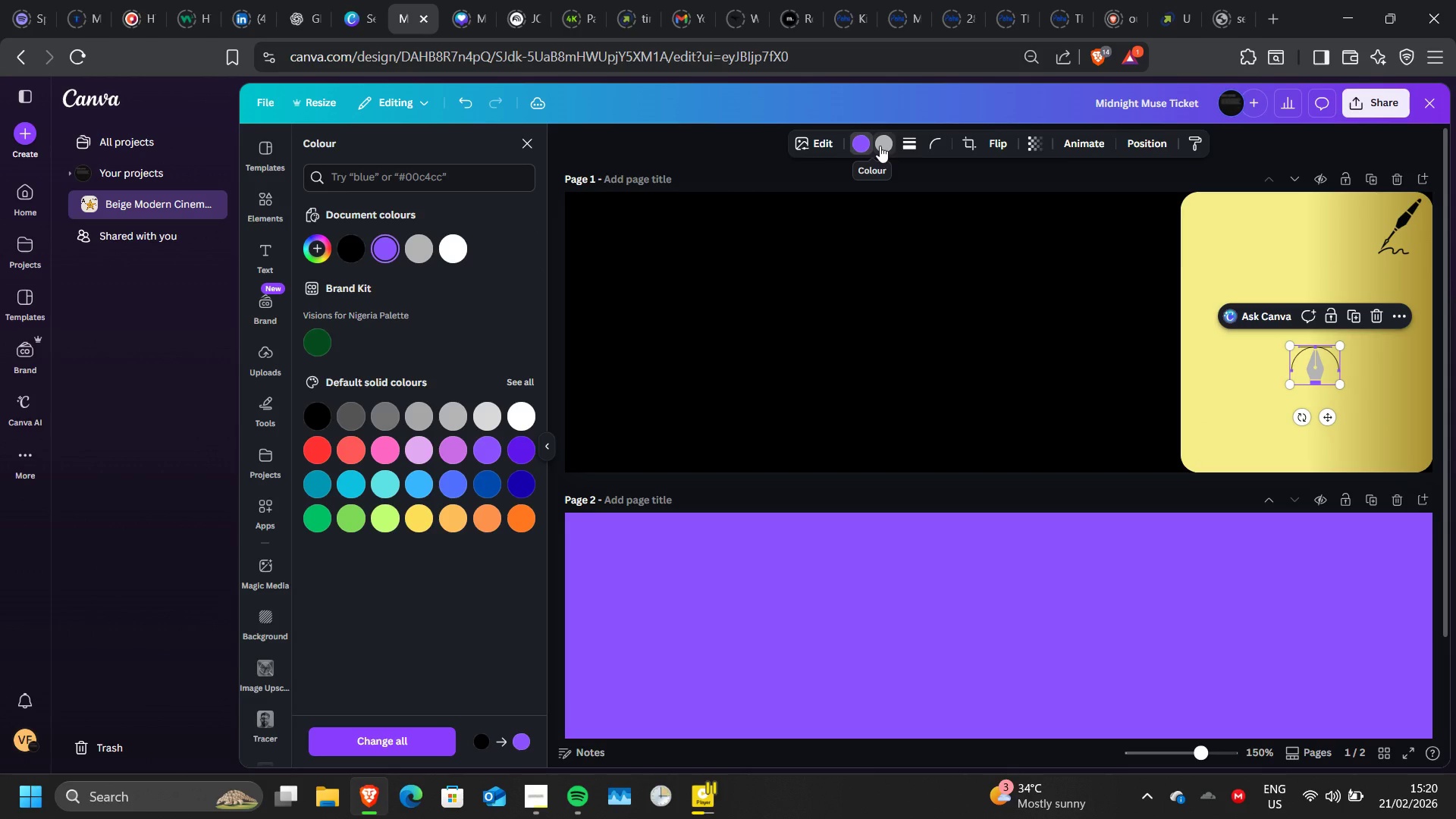 
left_click([880, 146])
 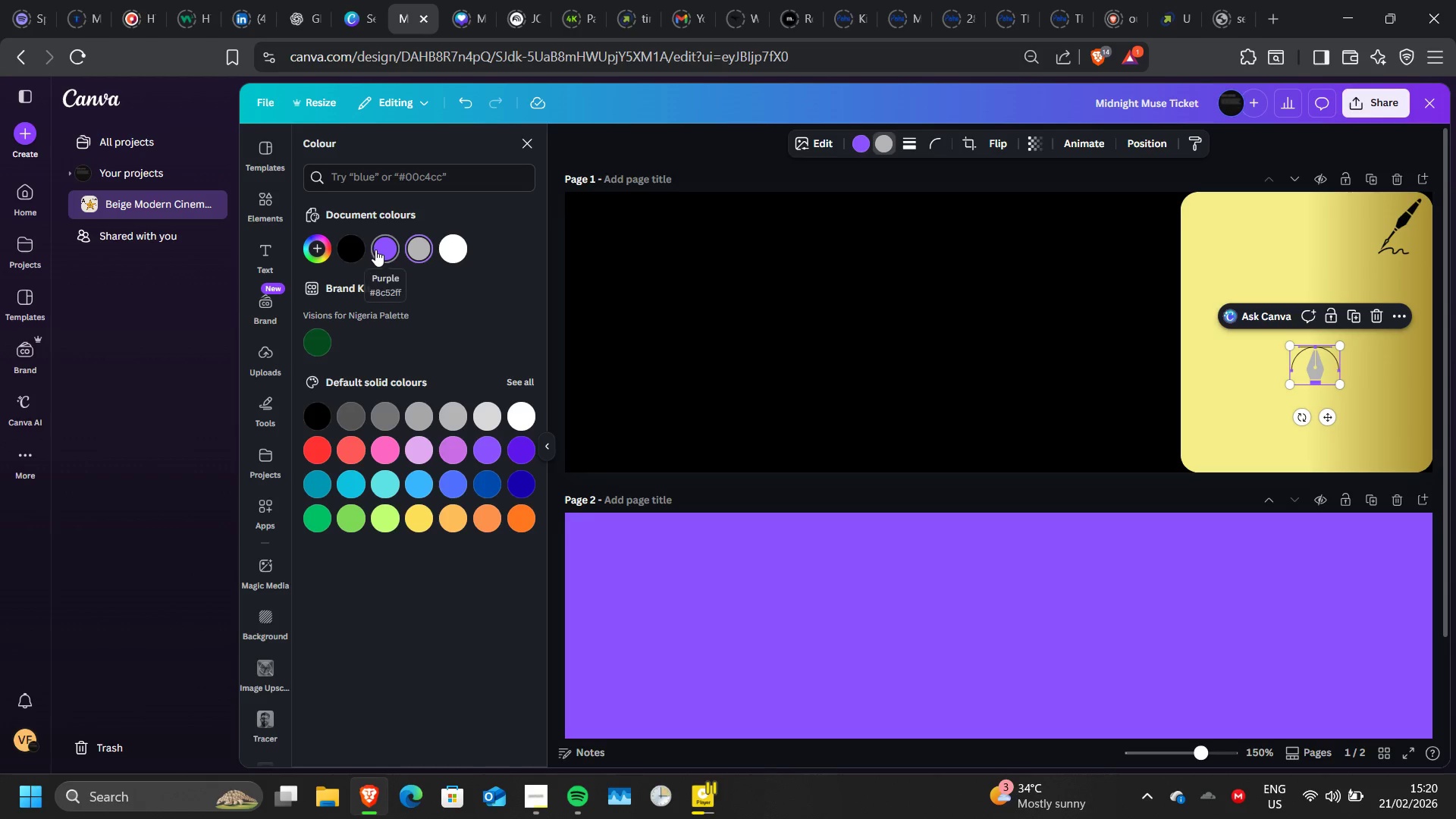 
left_click([375, 249])
 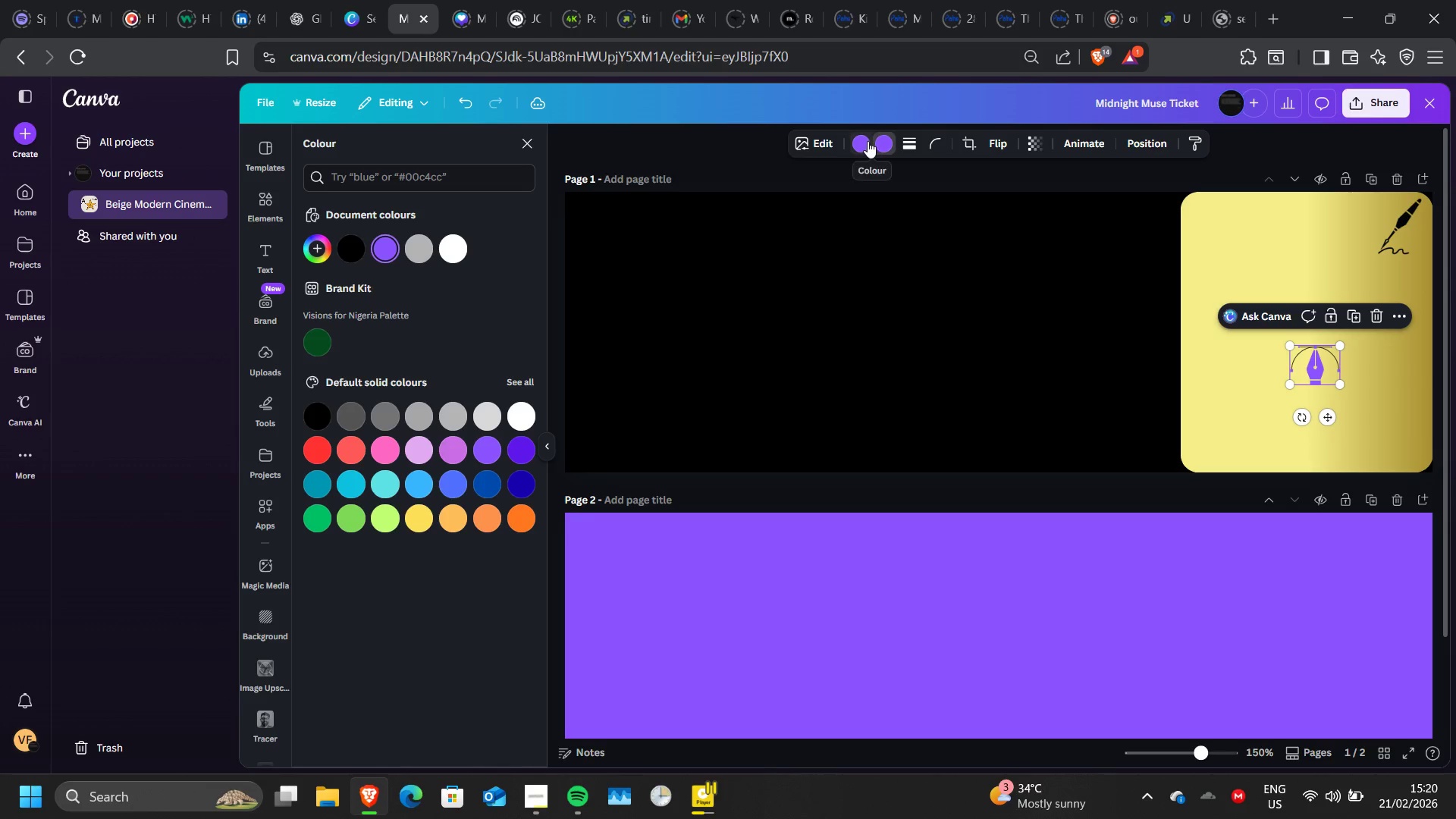 
left_click([868, 141])
 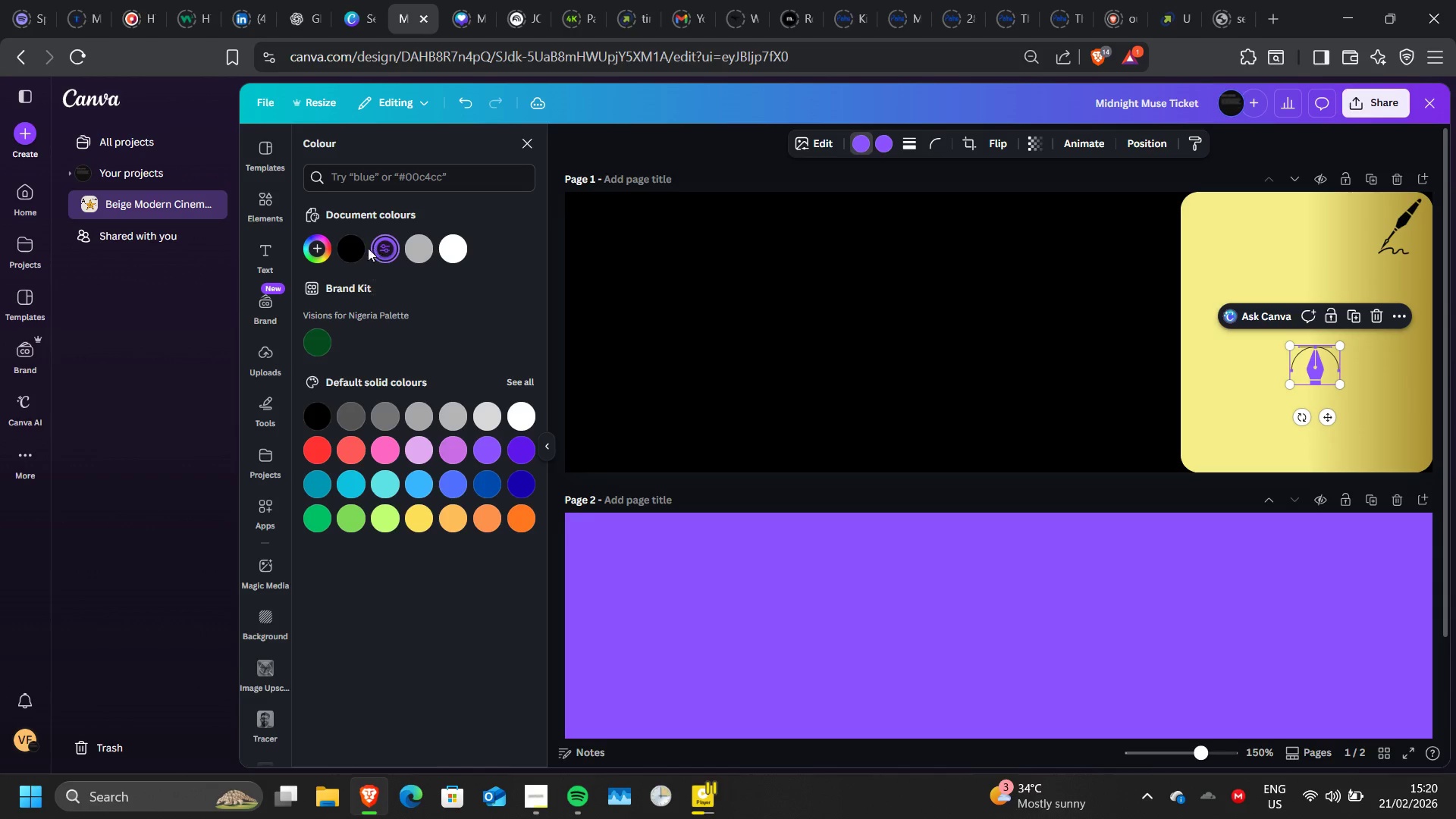 
left_click([362, 248])
 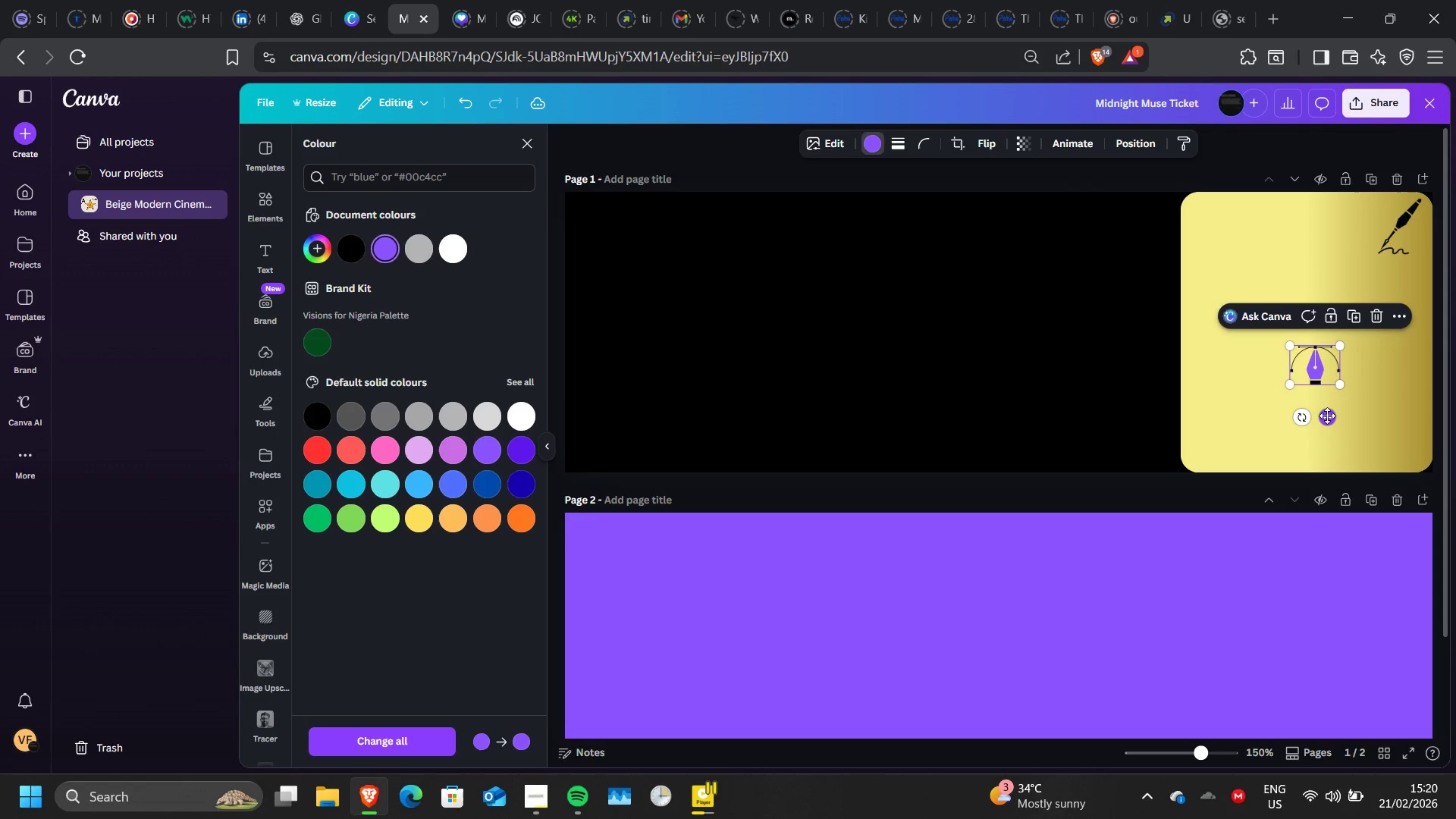 
left_click_drag(start_coordinate=[1327, 416], to_coordinate=[1265, 414])
 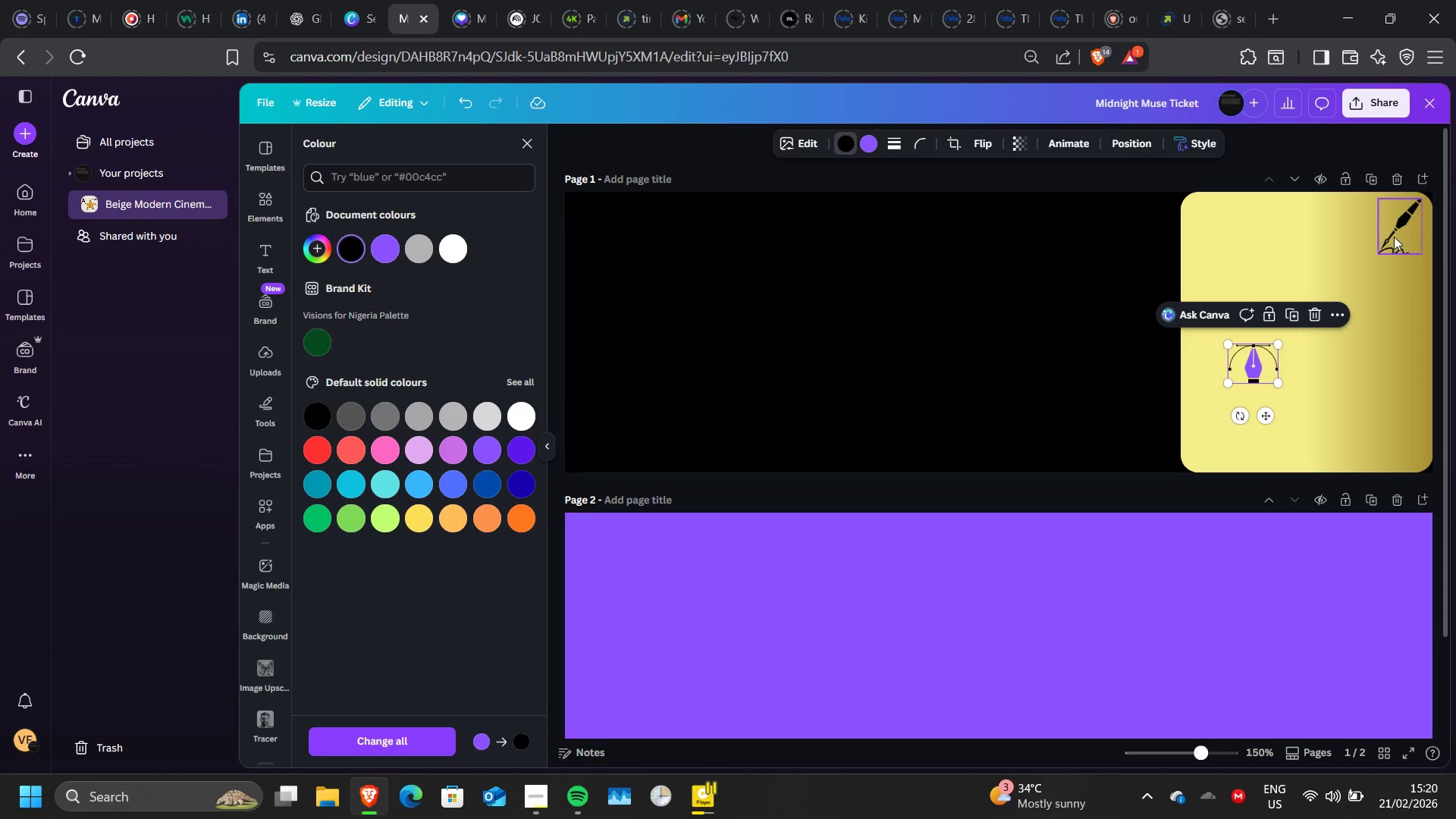 
left_click([1394, 237])
 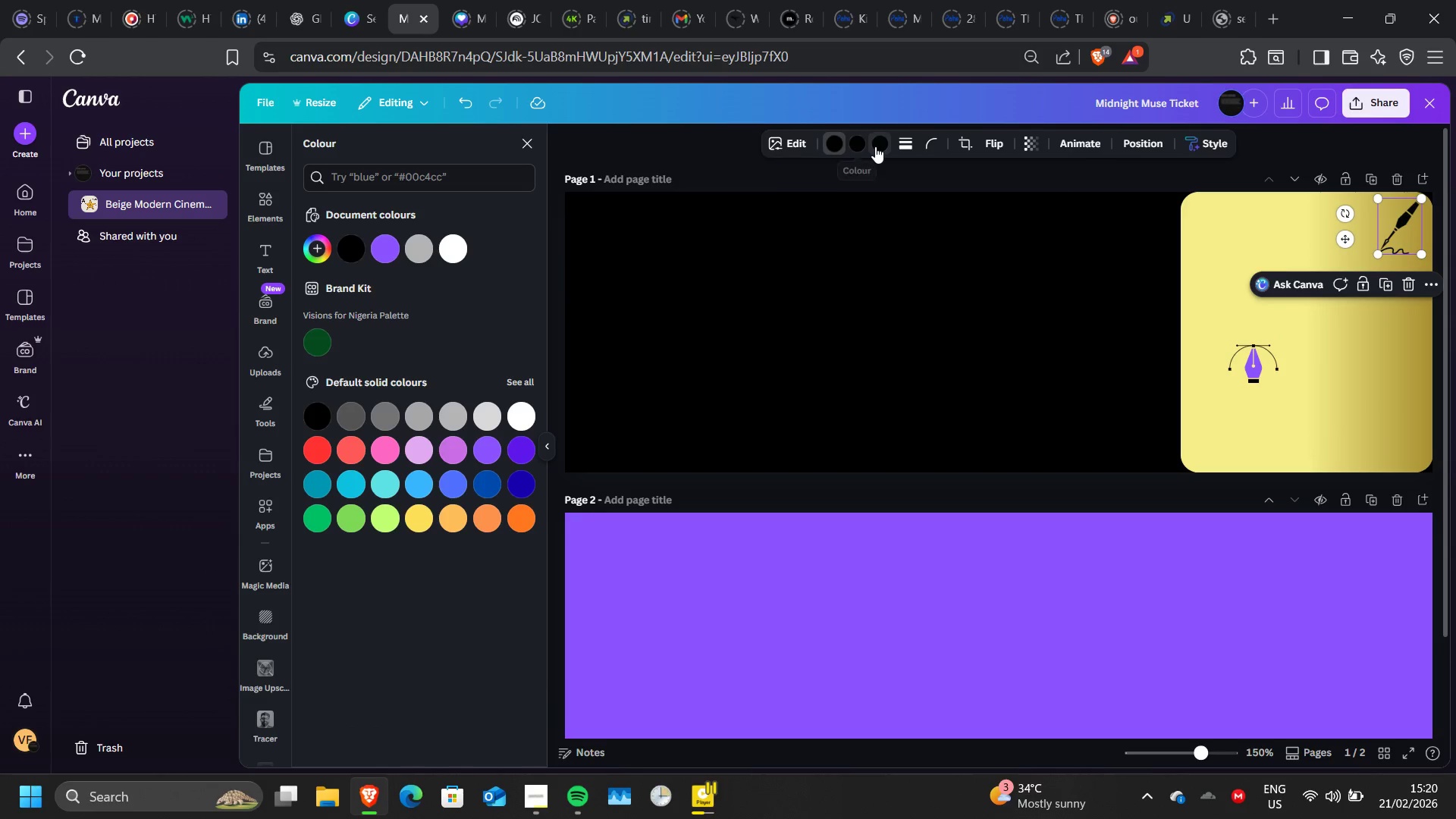 
left_click([876, 146])
 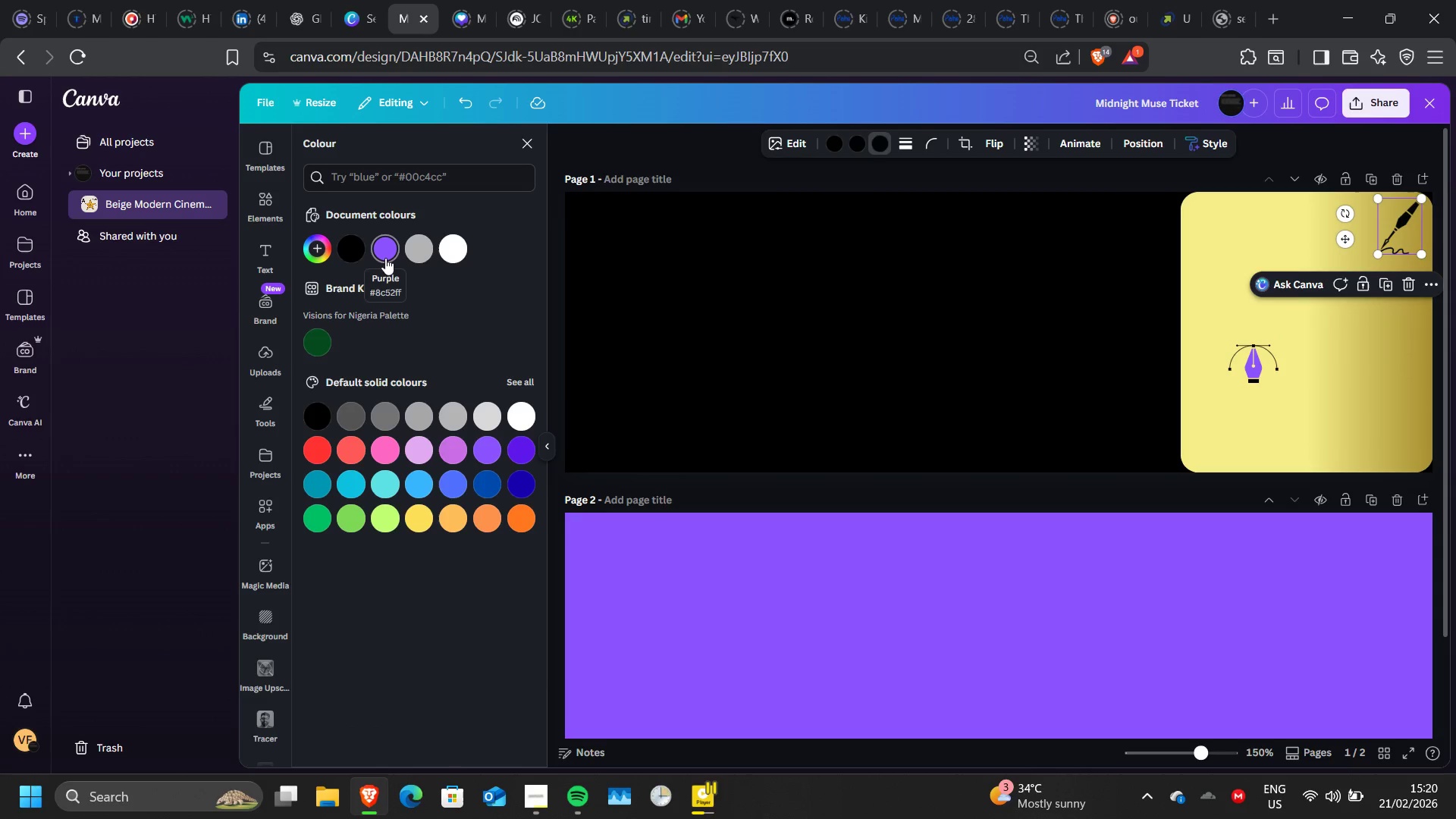 
left_click([385, 258])
 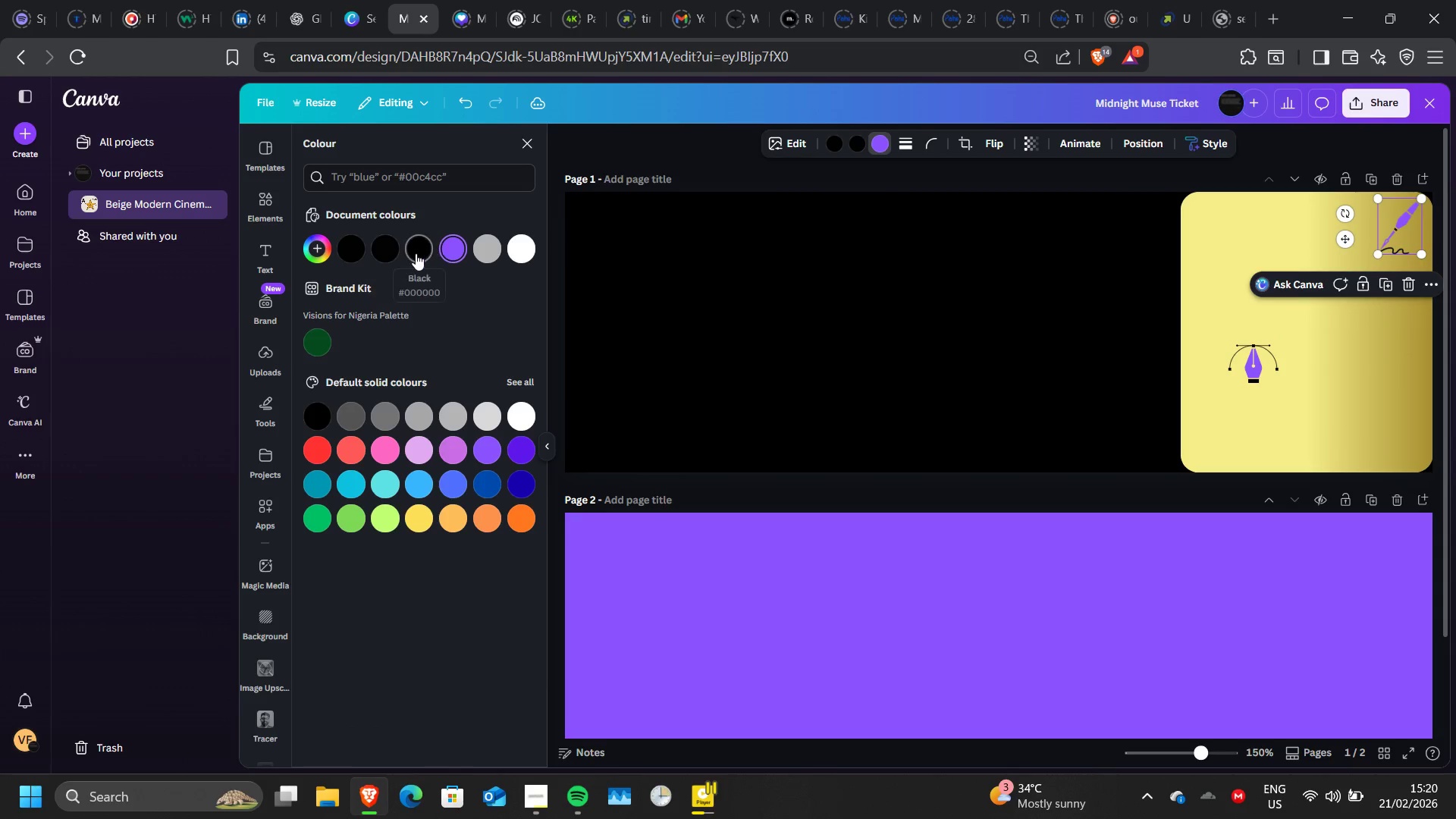 
left_click([416, 251])
 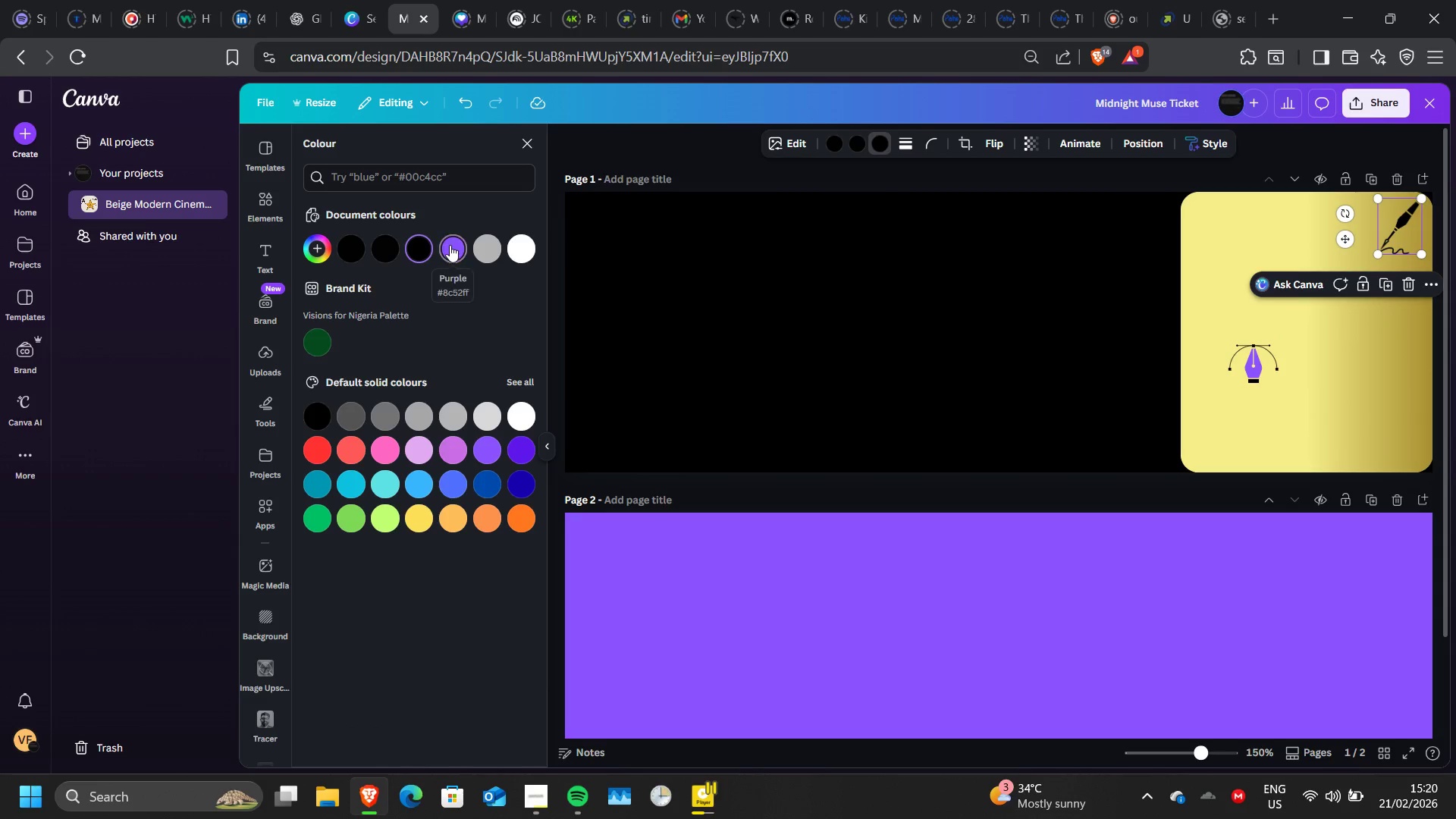 
left_click([450, 245])
 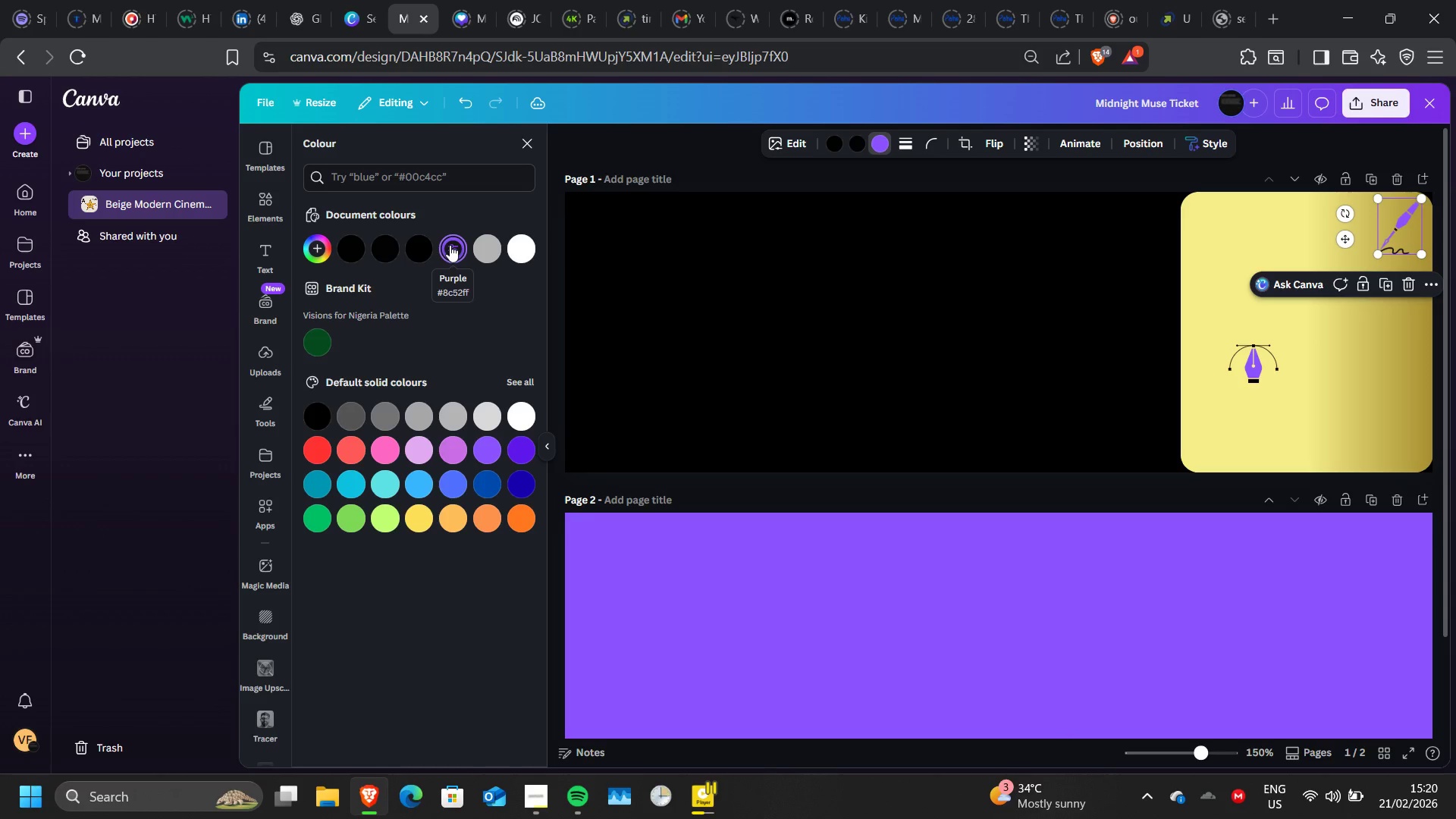 
key(Control+Z)
 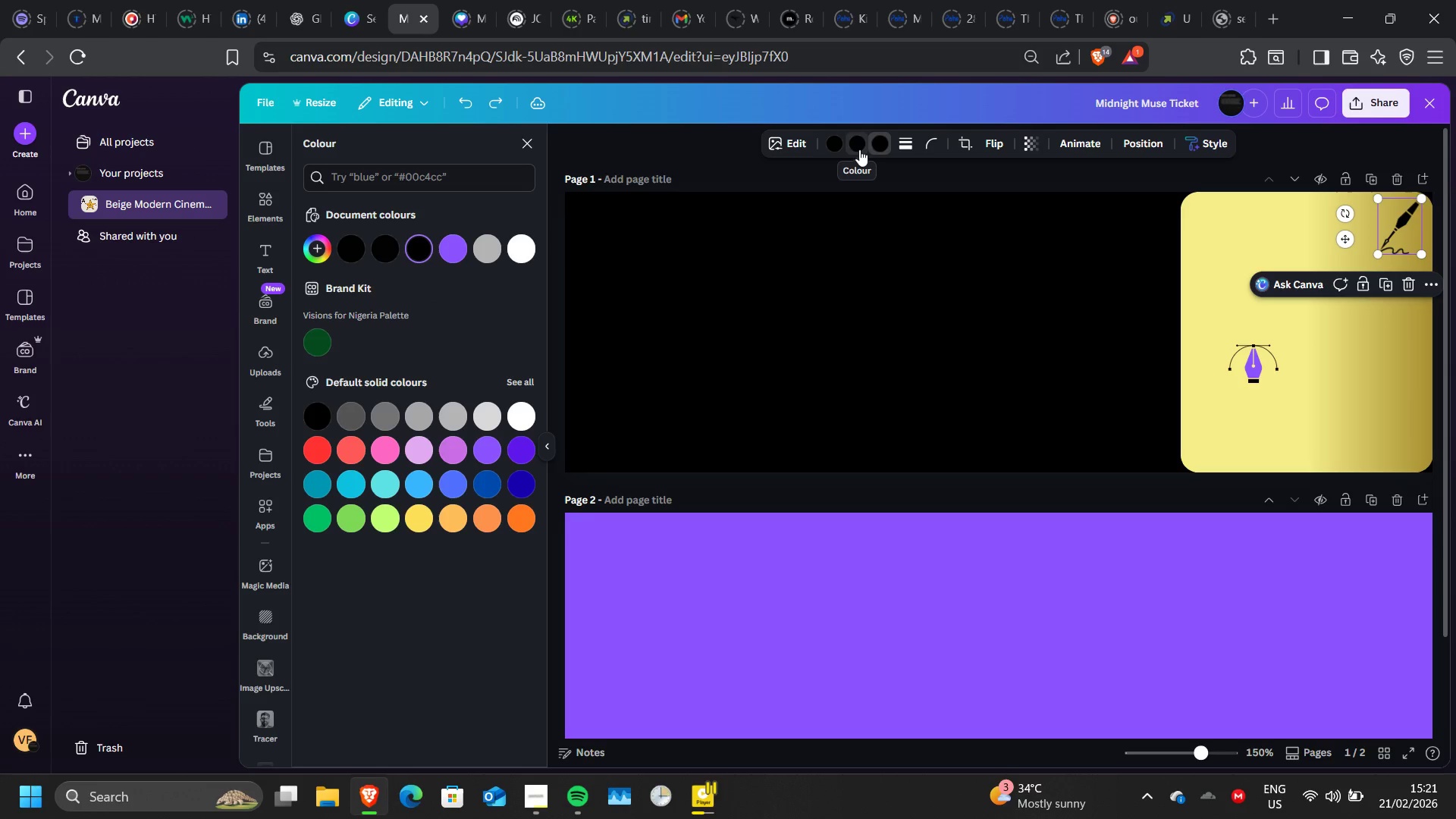 
left_click([859, 149])
 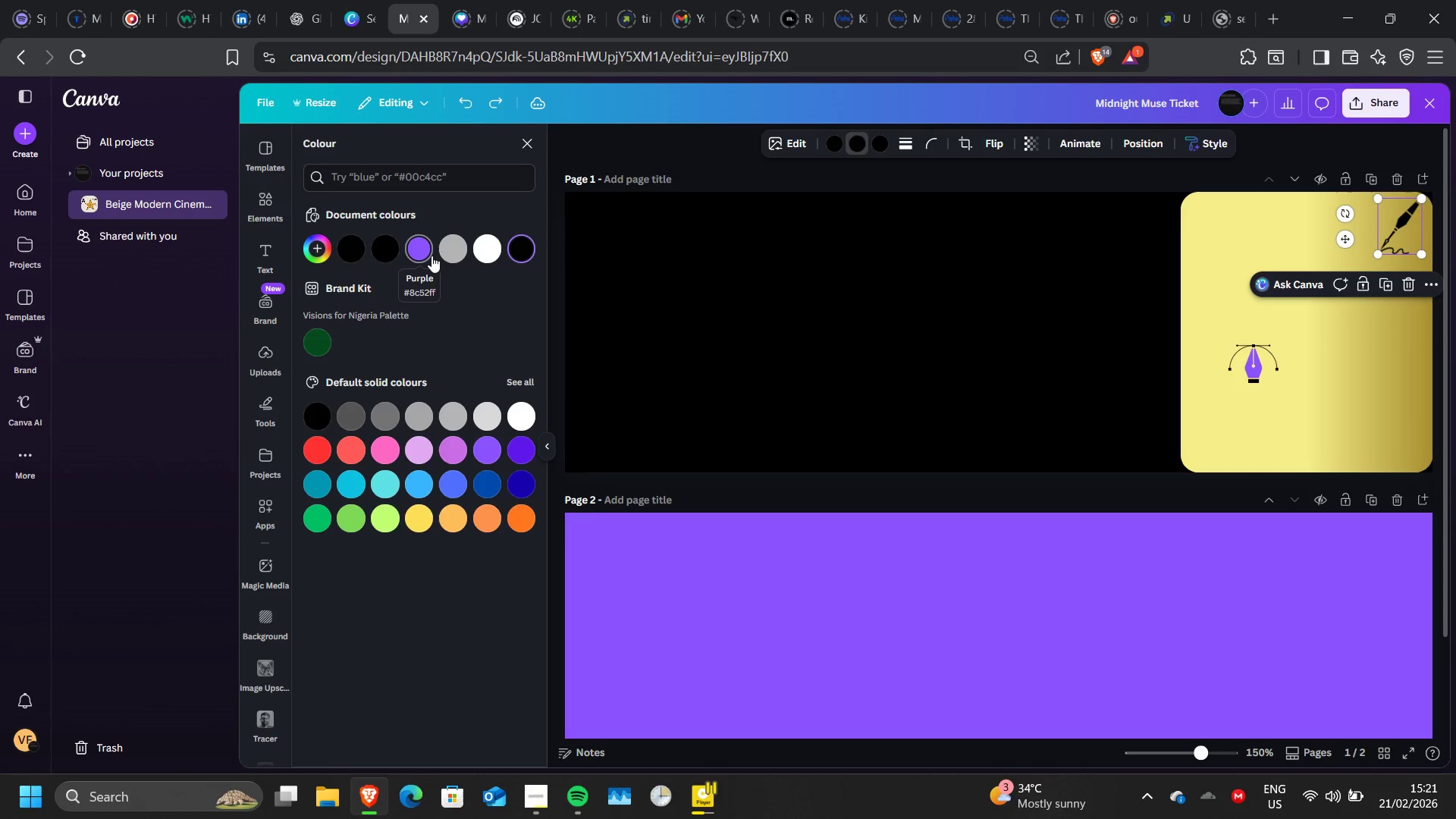 
left_click([431, 256])
 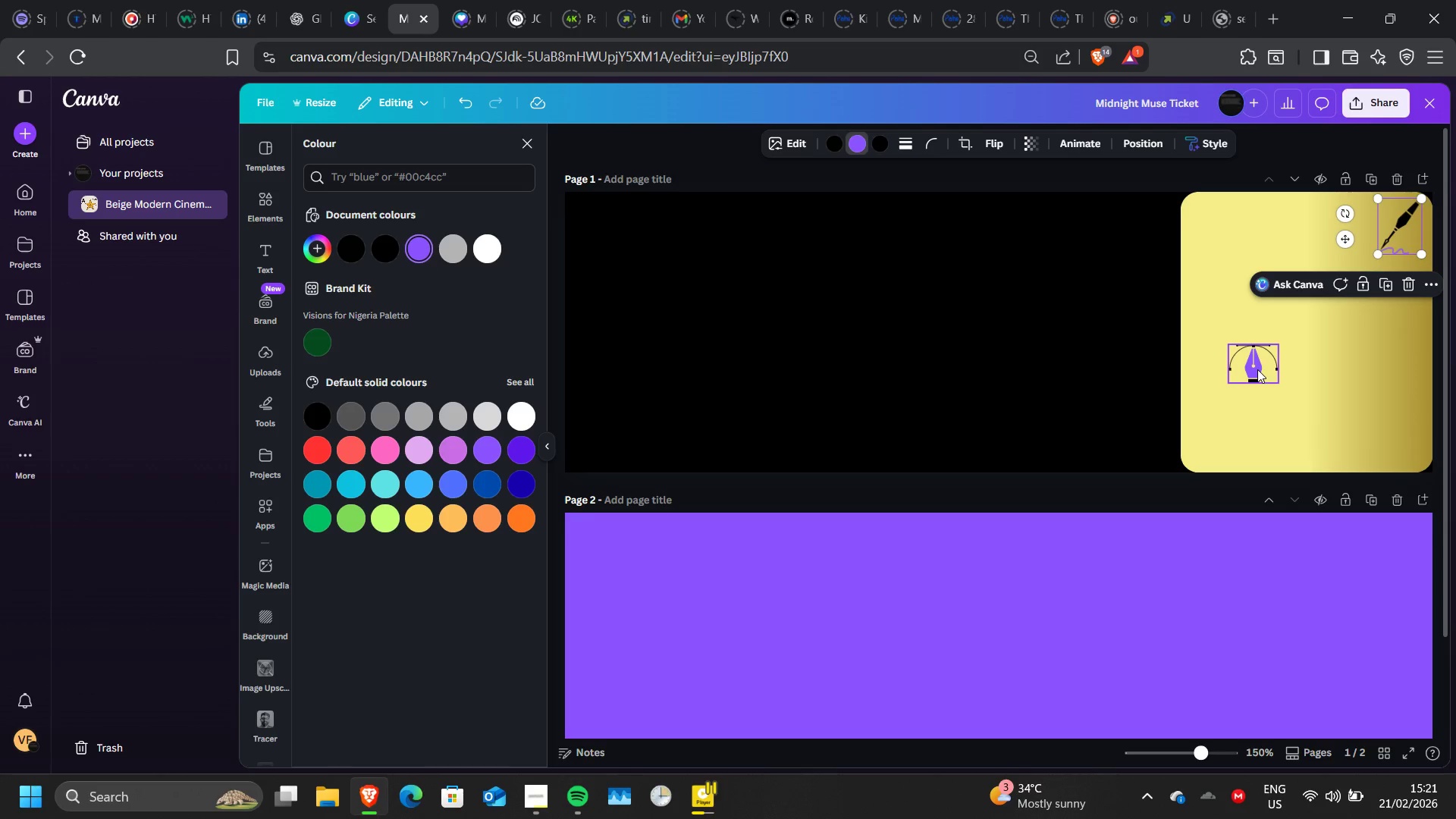 
left_click([1257, 373])
 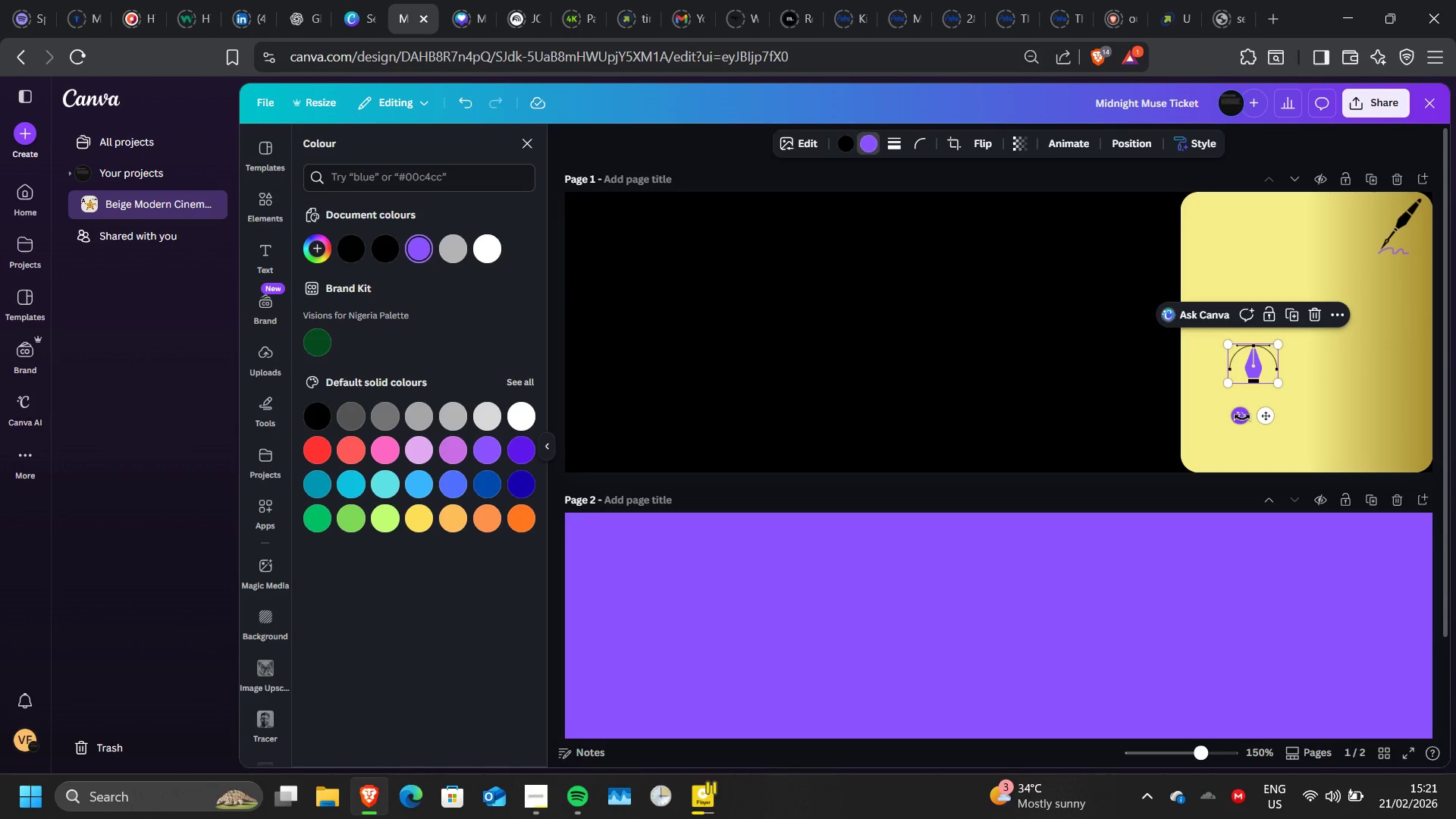 
left_click_drag(start_coordinate=[1242, 417], to_coordinate=[1197, 384])
 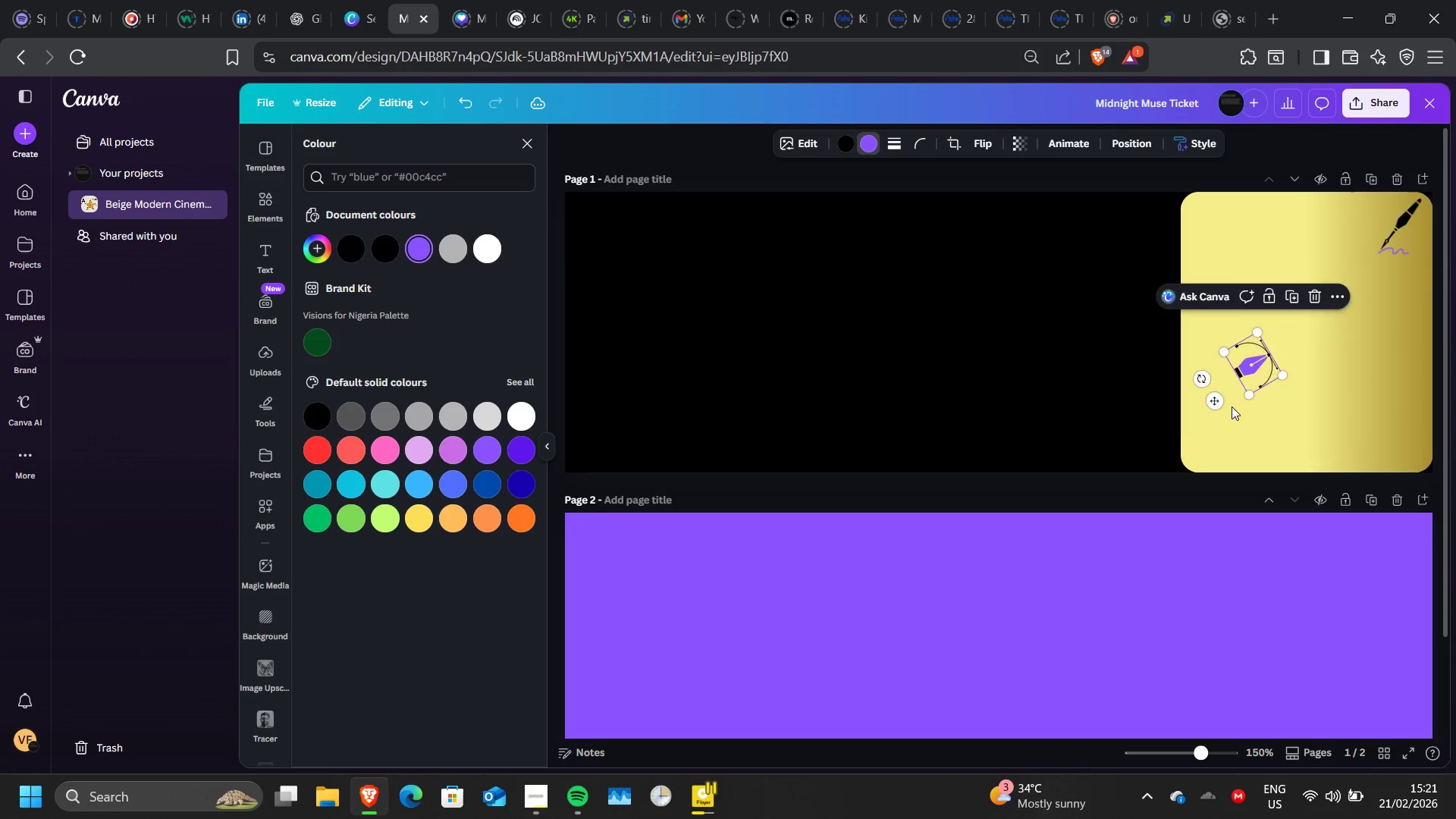 
left_click_drag(start_coordinate=[1245, 370], to_coordinate=[1185, 456])
 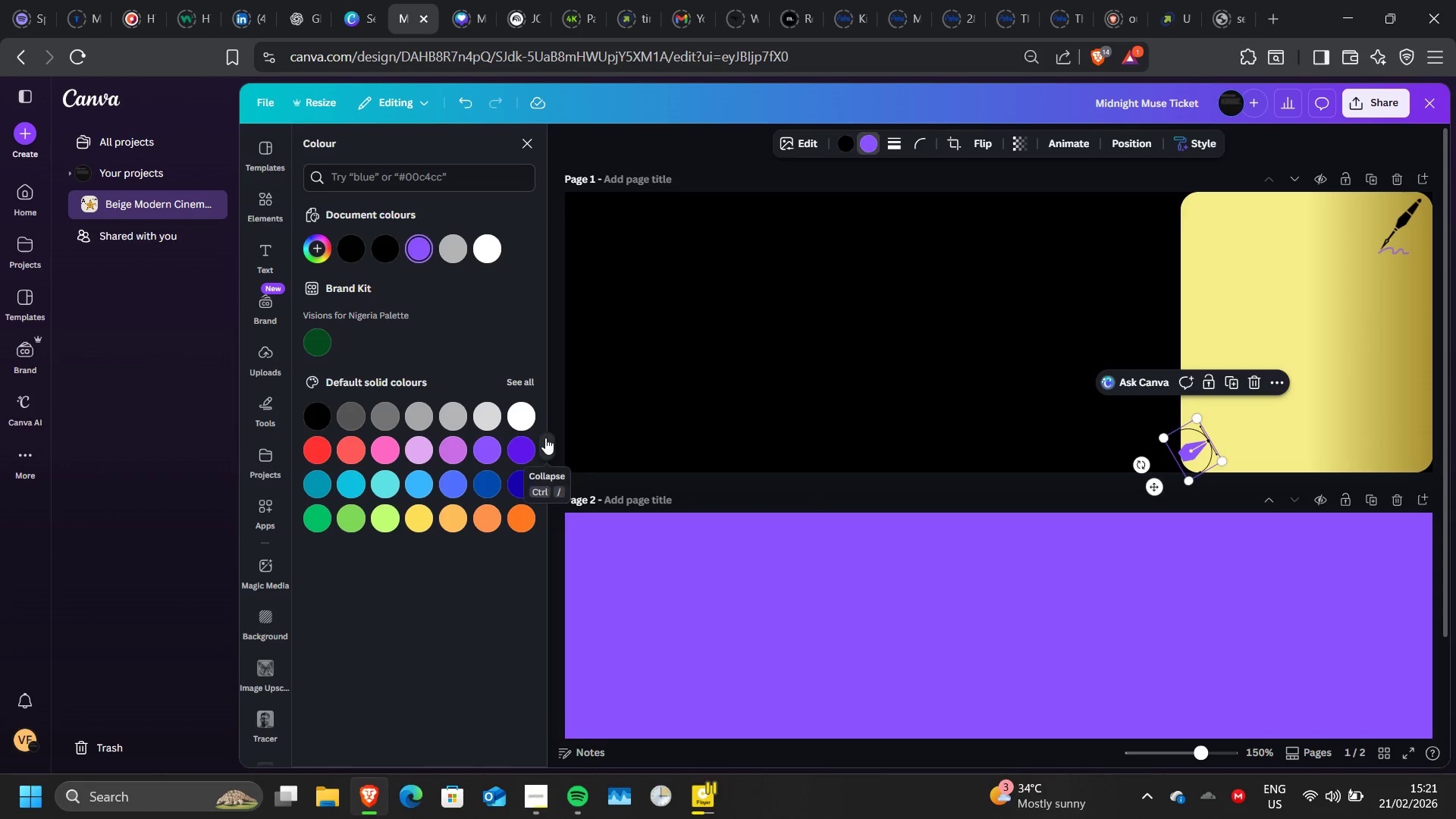 
left_click([545, 438])
 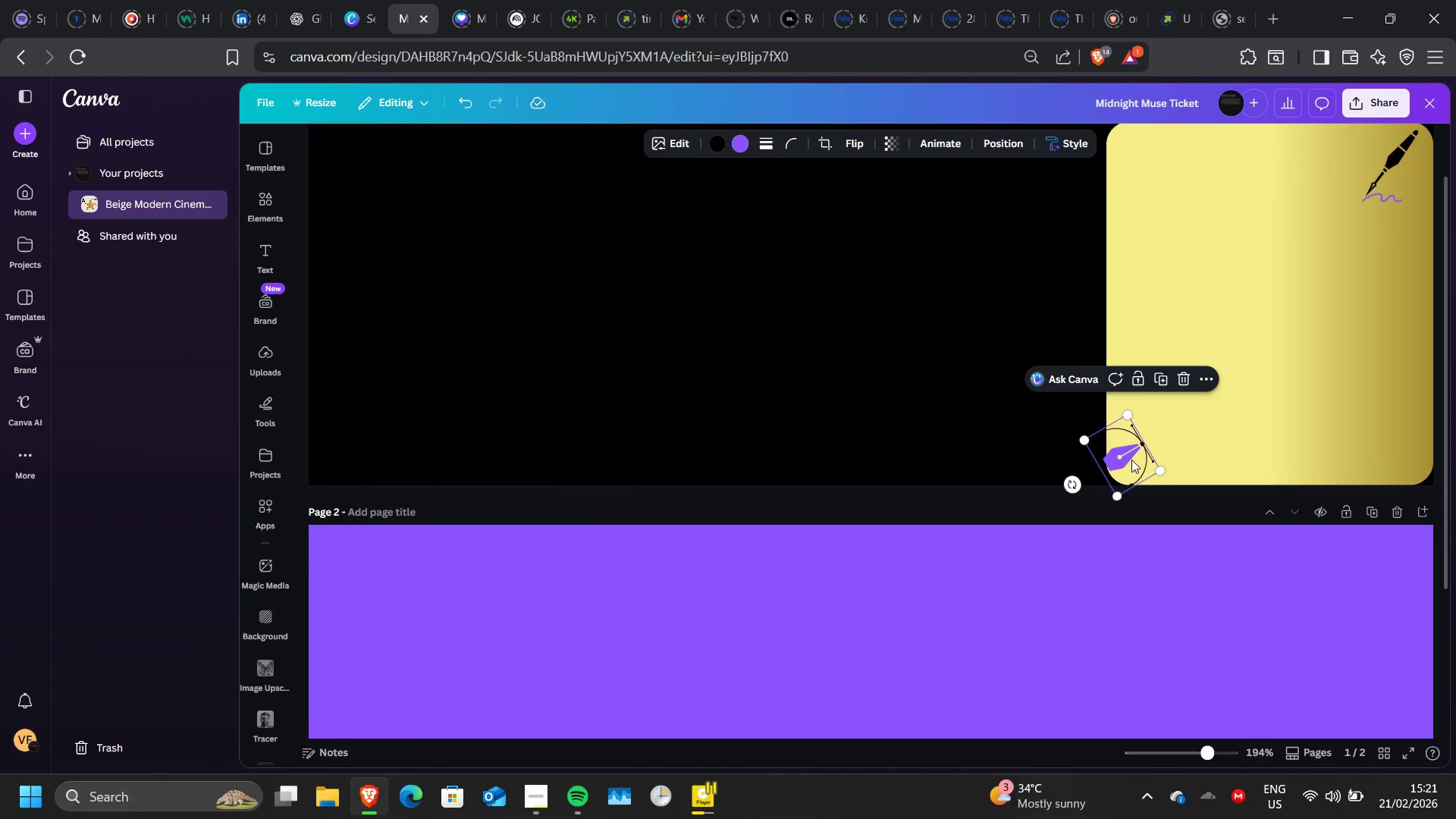 
left_click_drag(start_coordinate=[1131, 460], to_coordinate=[1138, 459])
 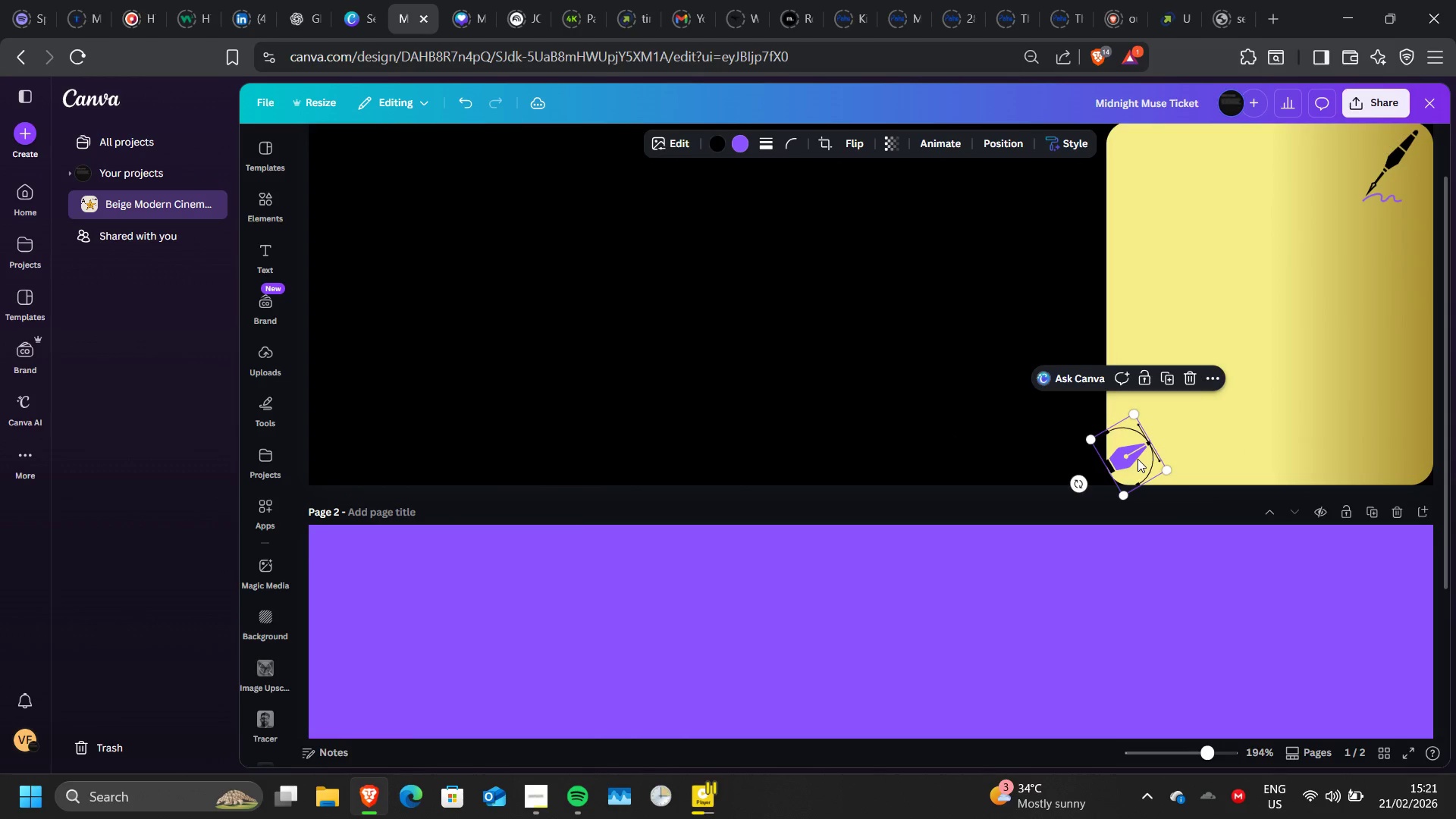 
left_click_drag(start_coordinate=[1138, 459], to_coordinate=[395, 422])
 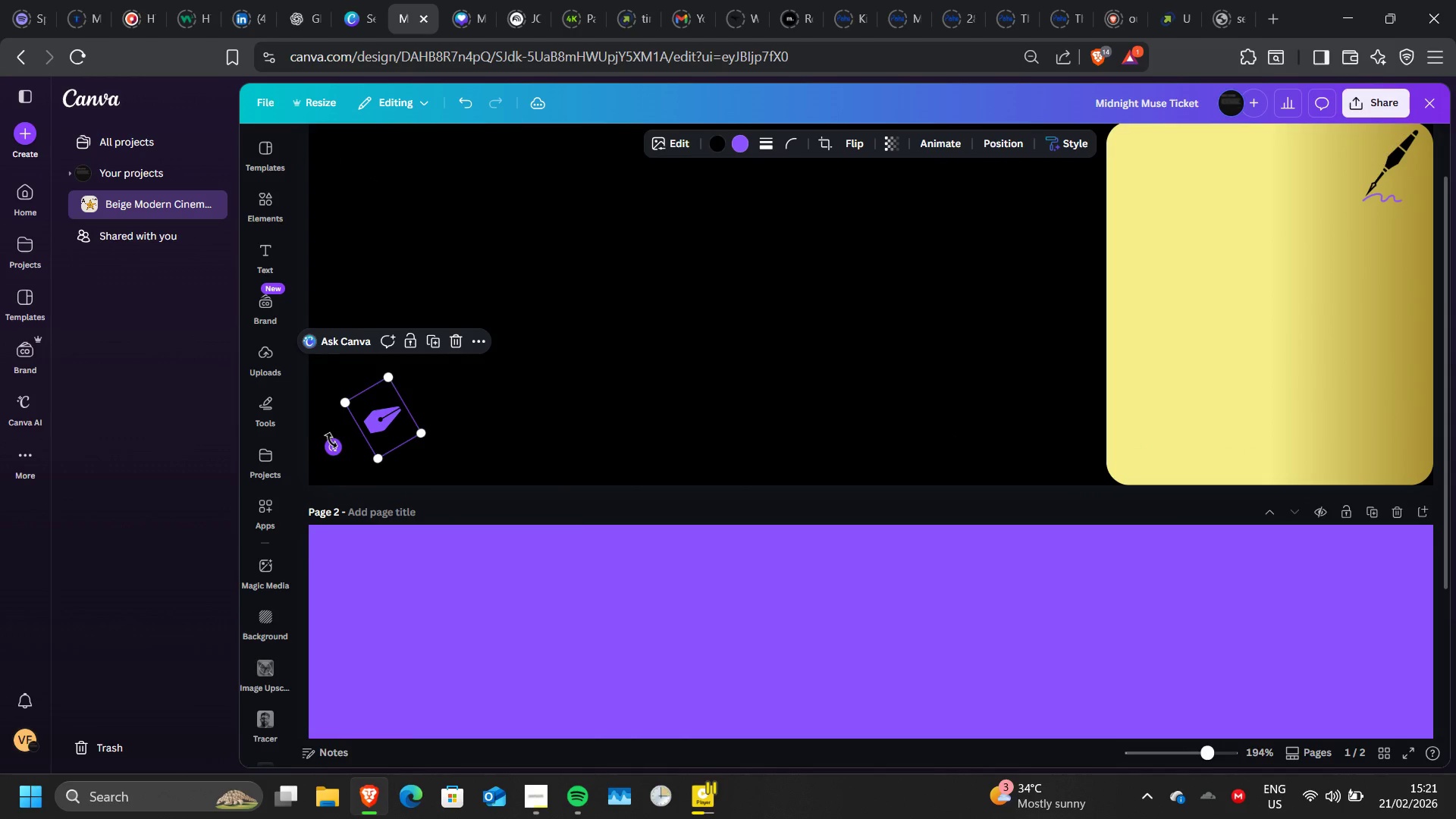 
left_click_drag(start_coordinate=[331, 441], to_coordinate=[376, 468])
 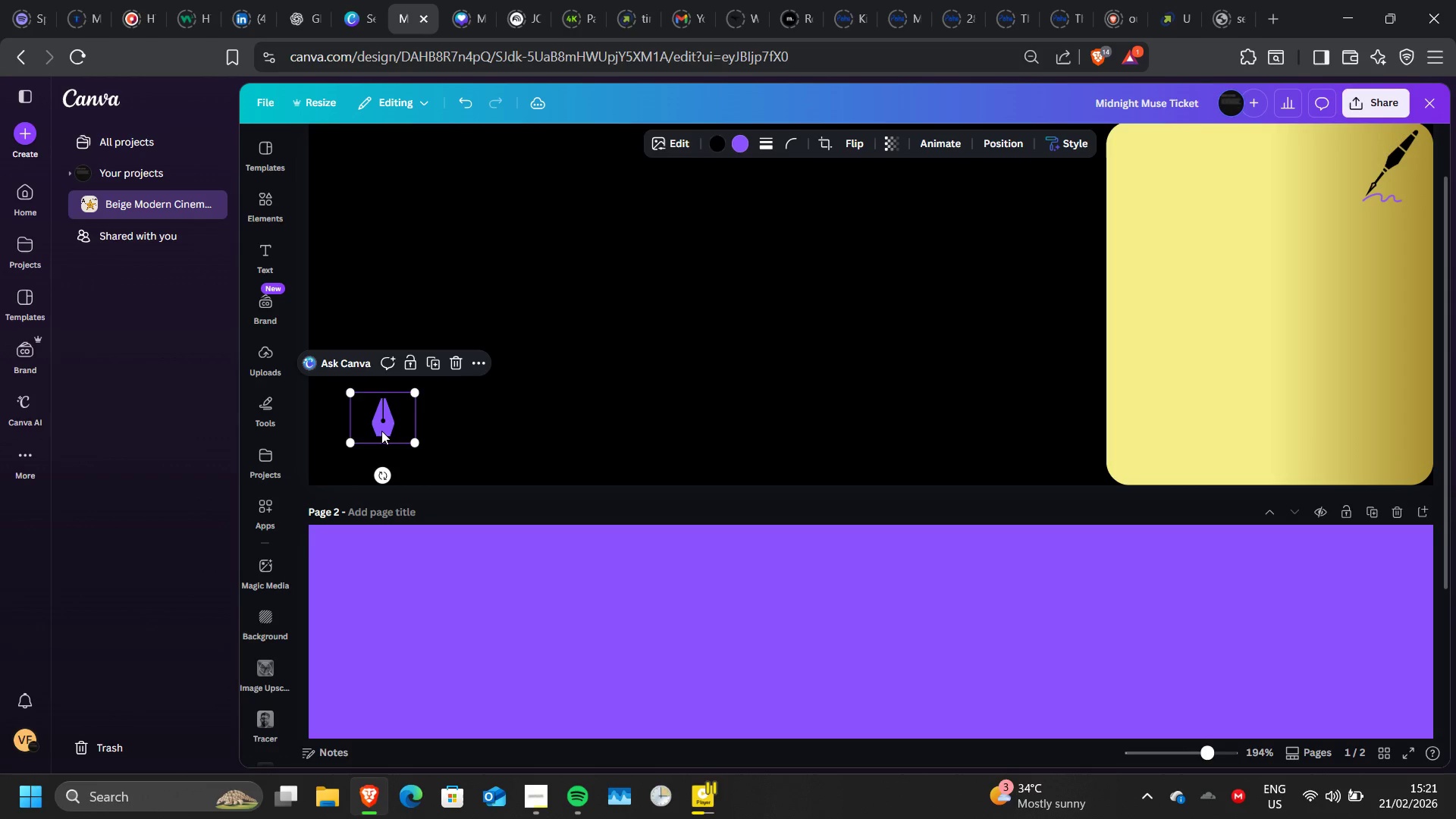 
left_click_drag(start_coordinate=[381, 431], to_coordinate=[344, 464])
 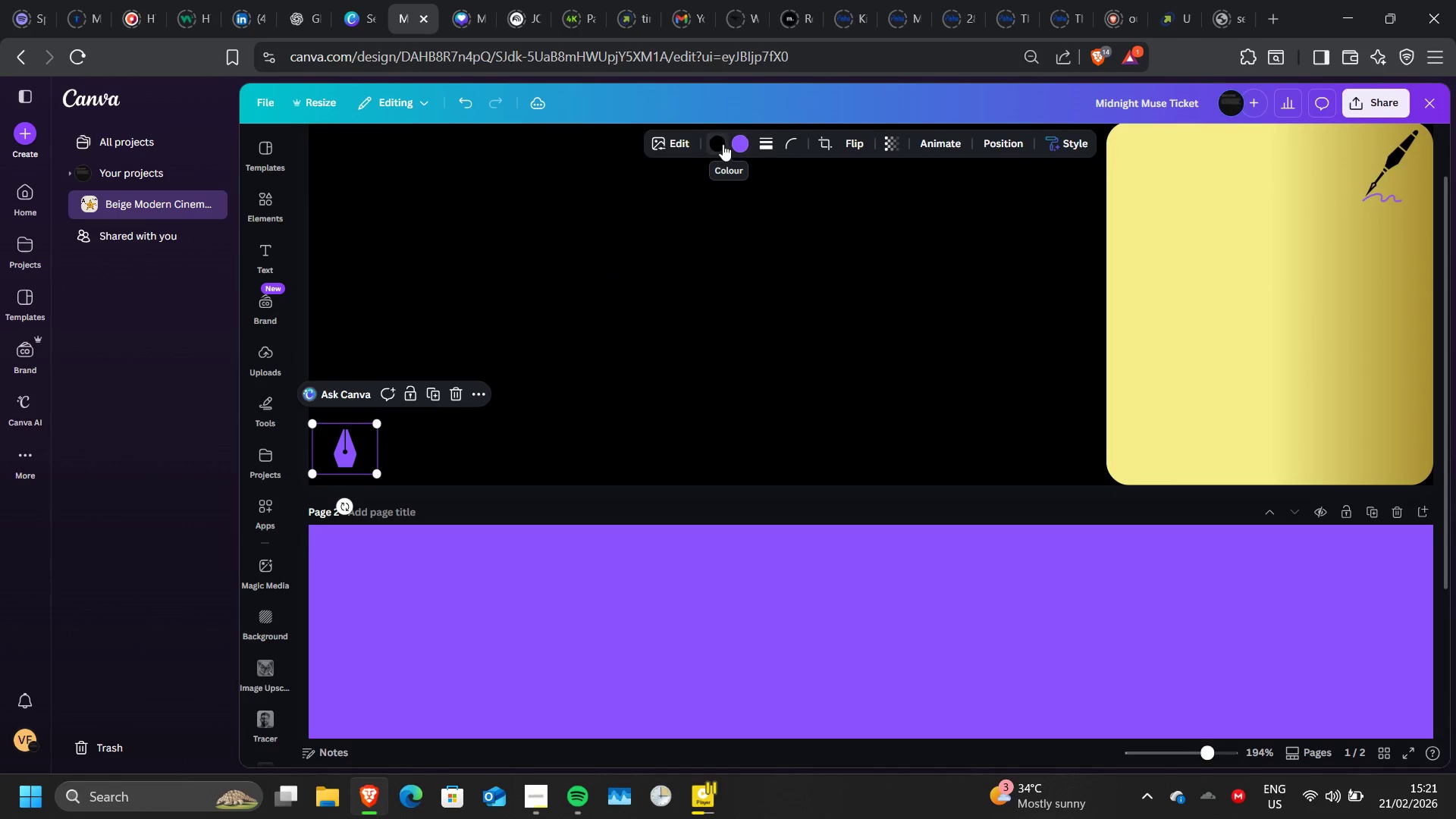 
left_click([723, 144])
 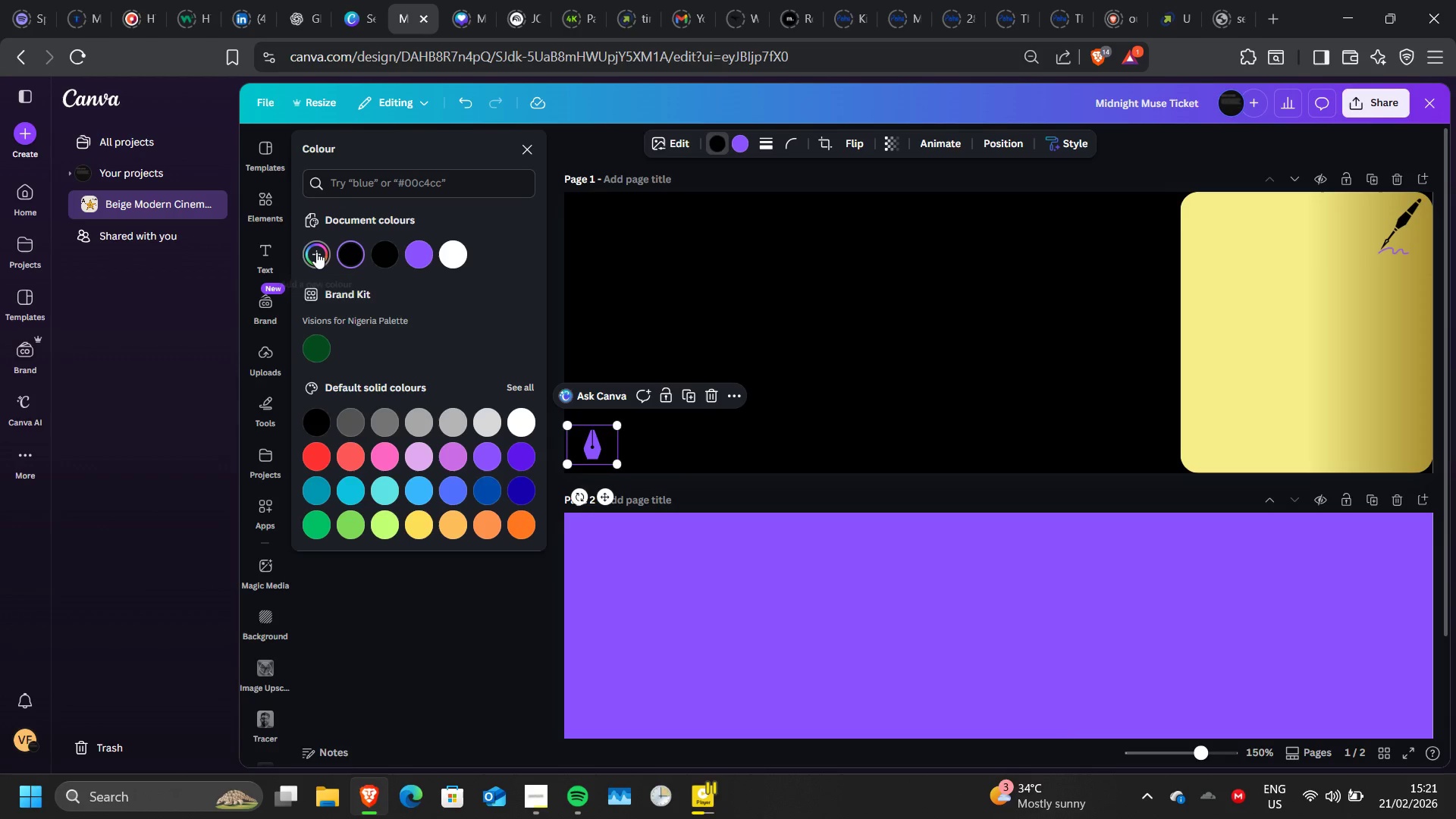 
left_click([315, 253])
 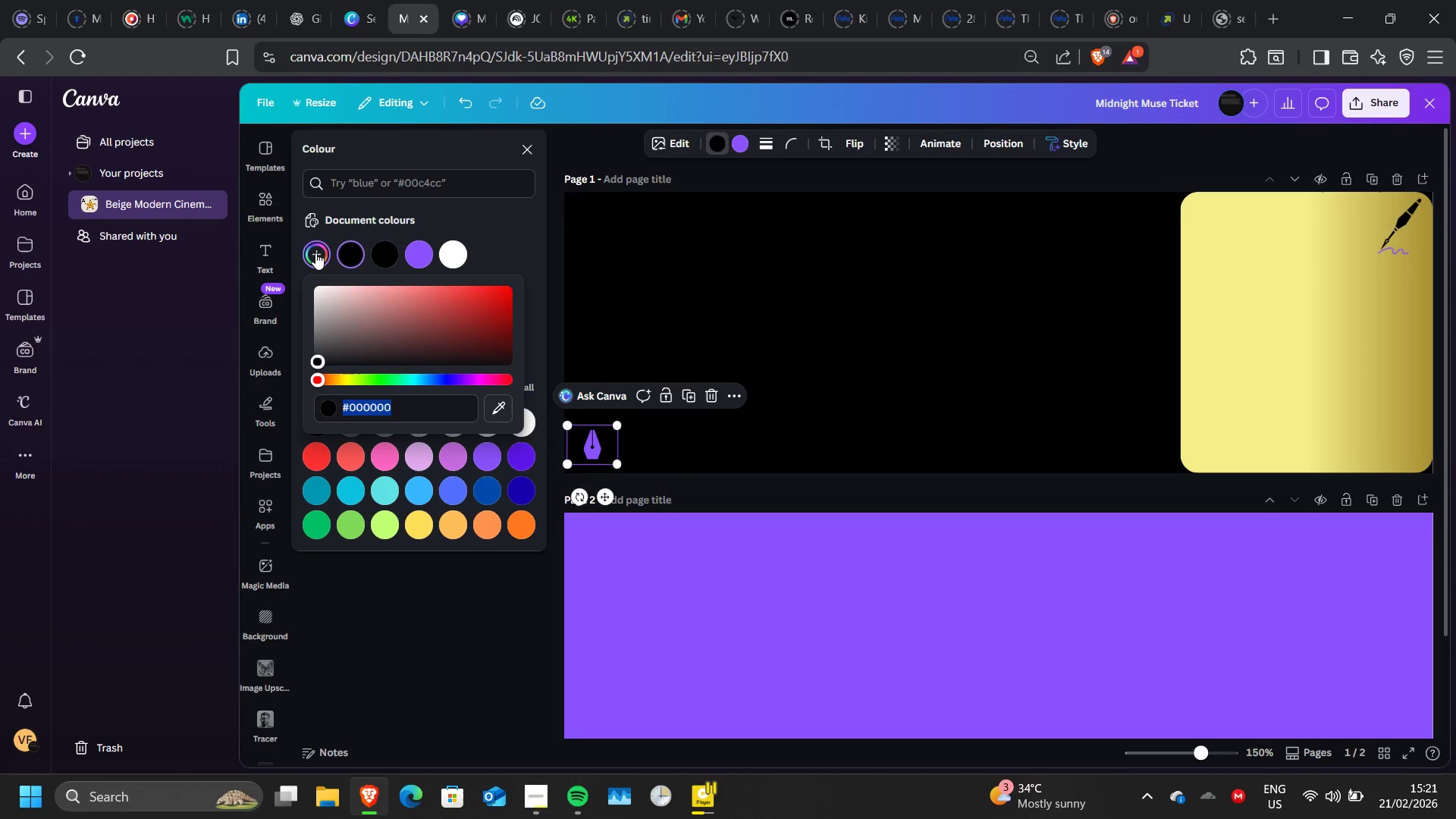 
left_click([315, 253])
 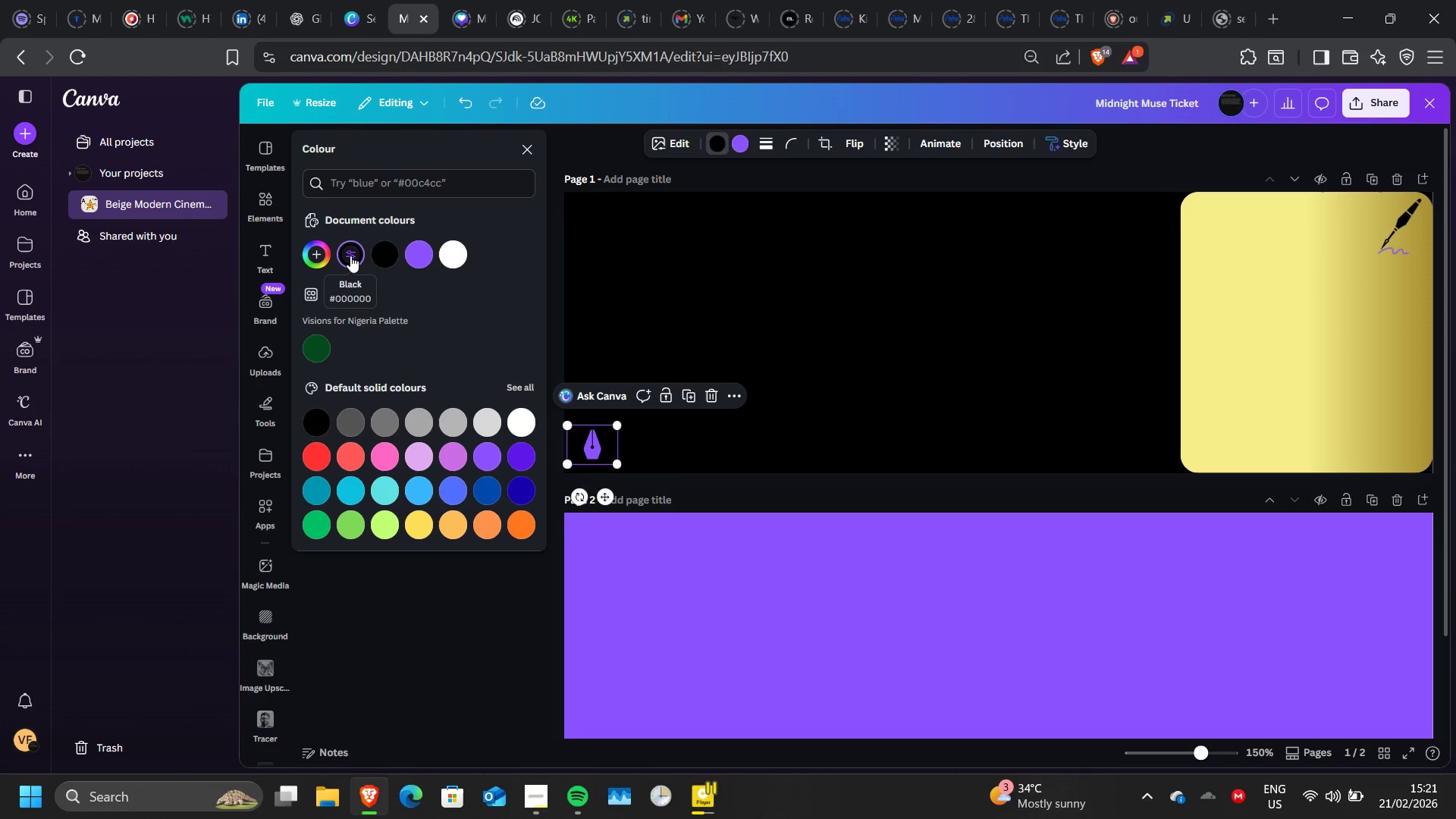 
left_click([350, 256])
 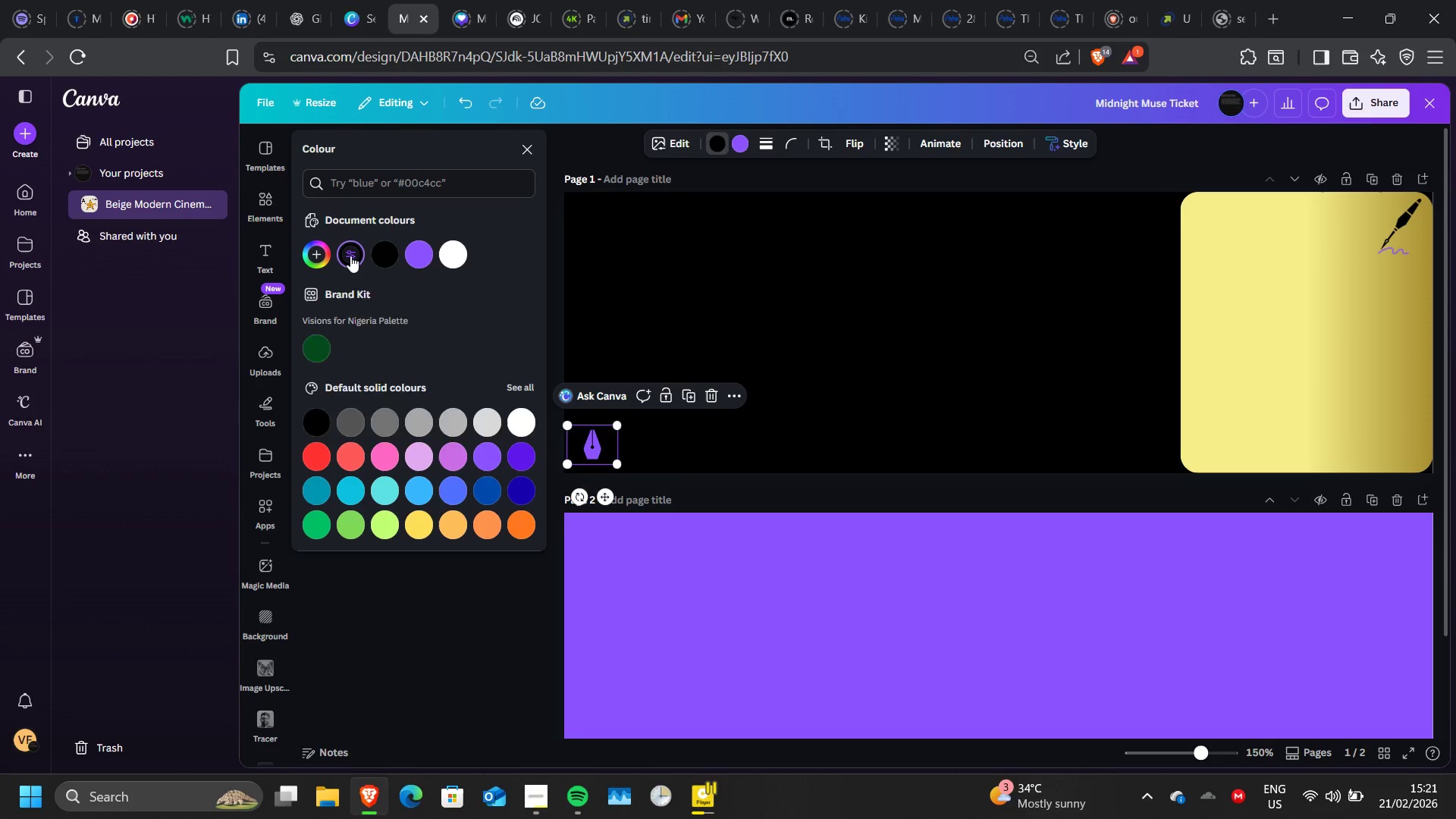 
left_click([350, 256])
 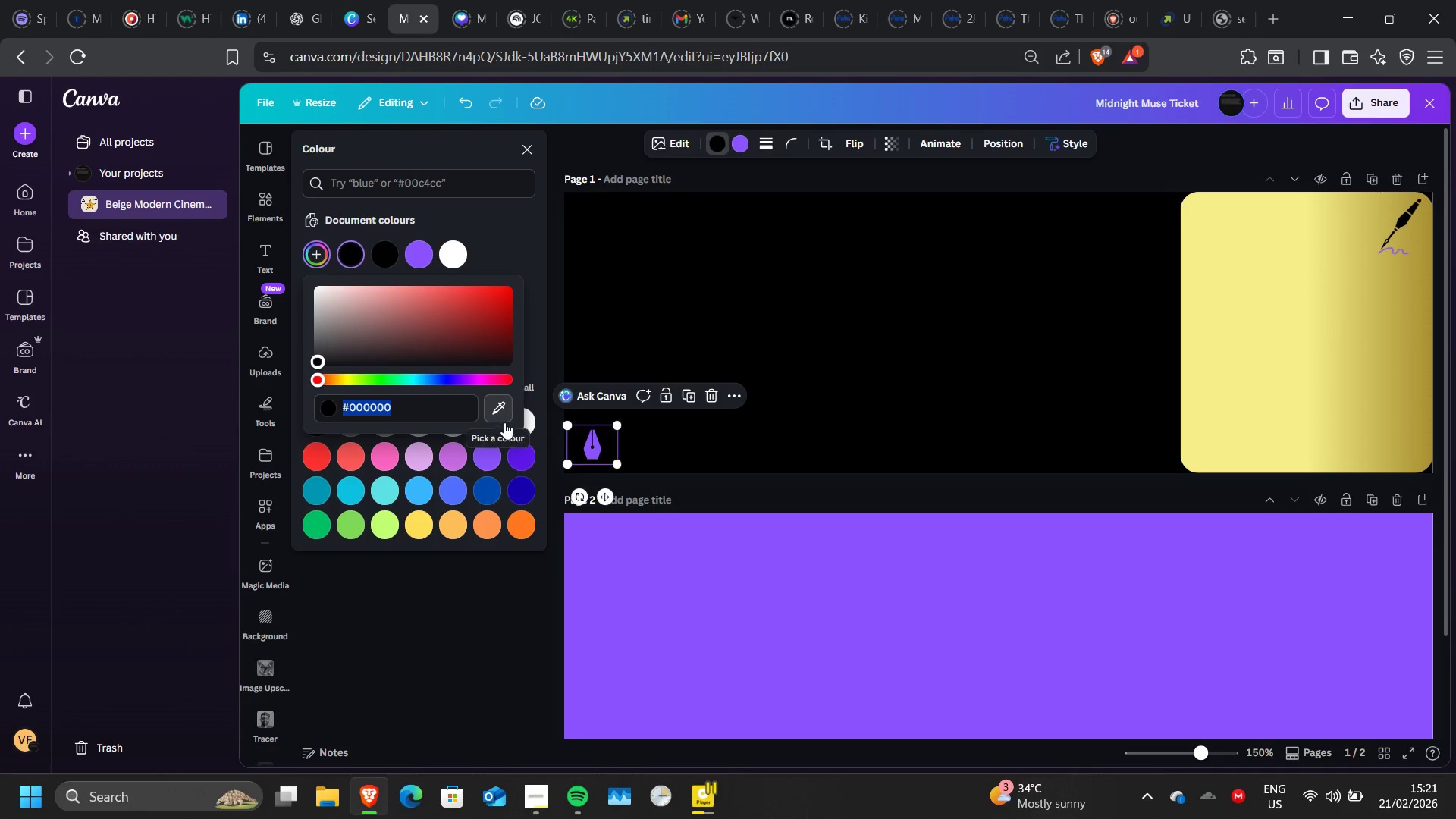 
left_click([504, 422])
 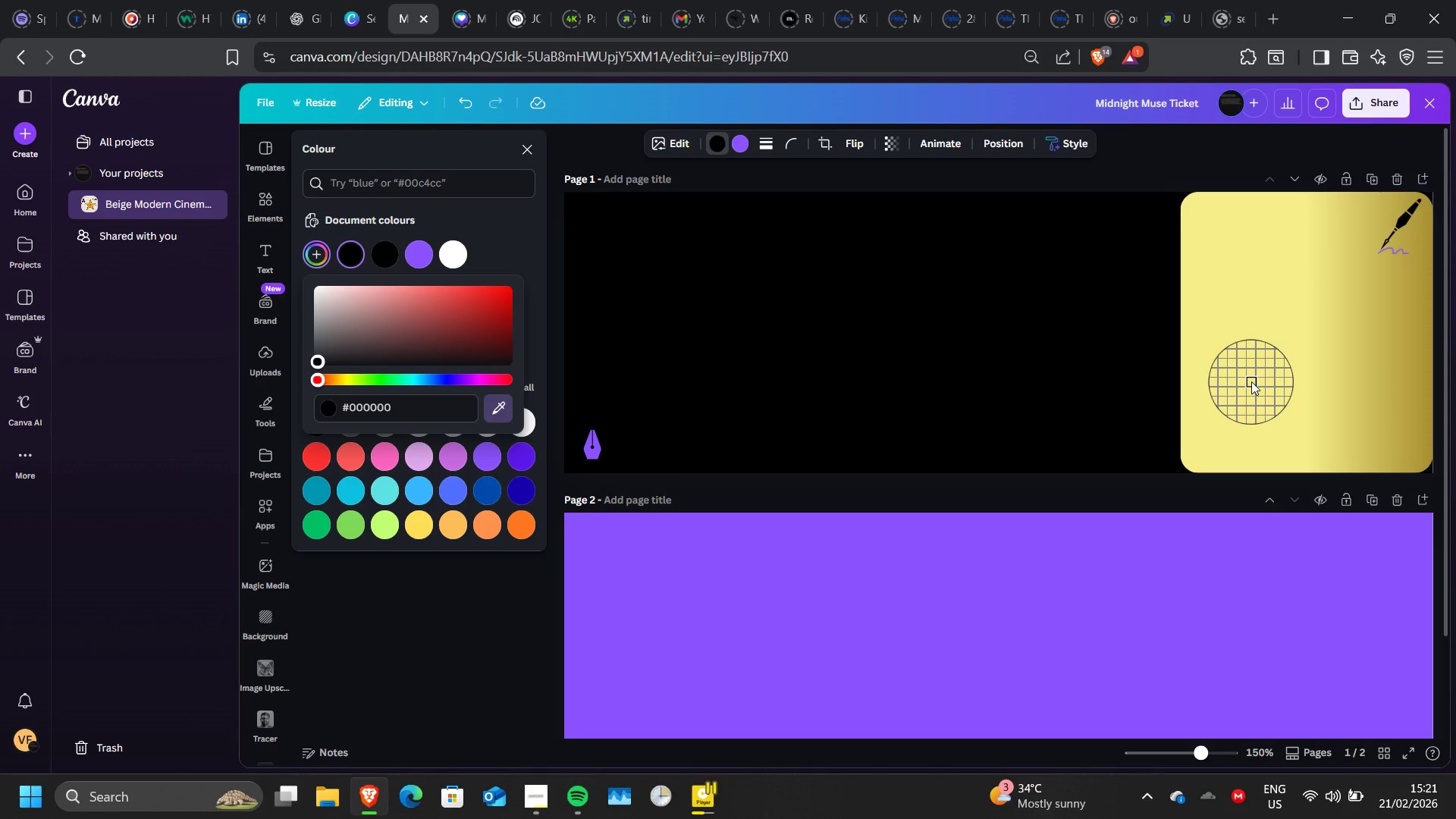 
left_click([1251, 381])
 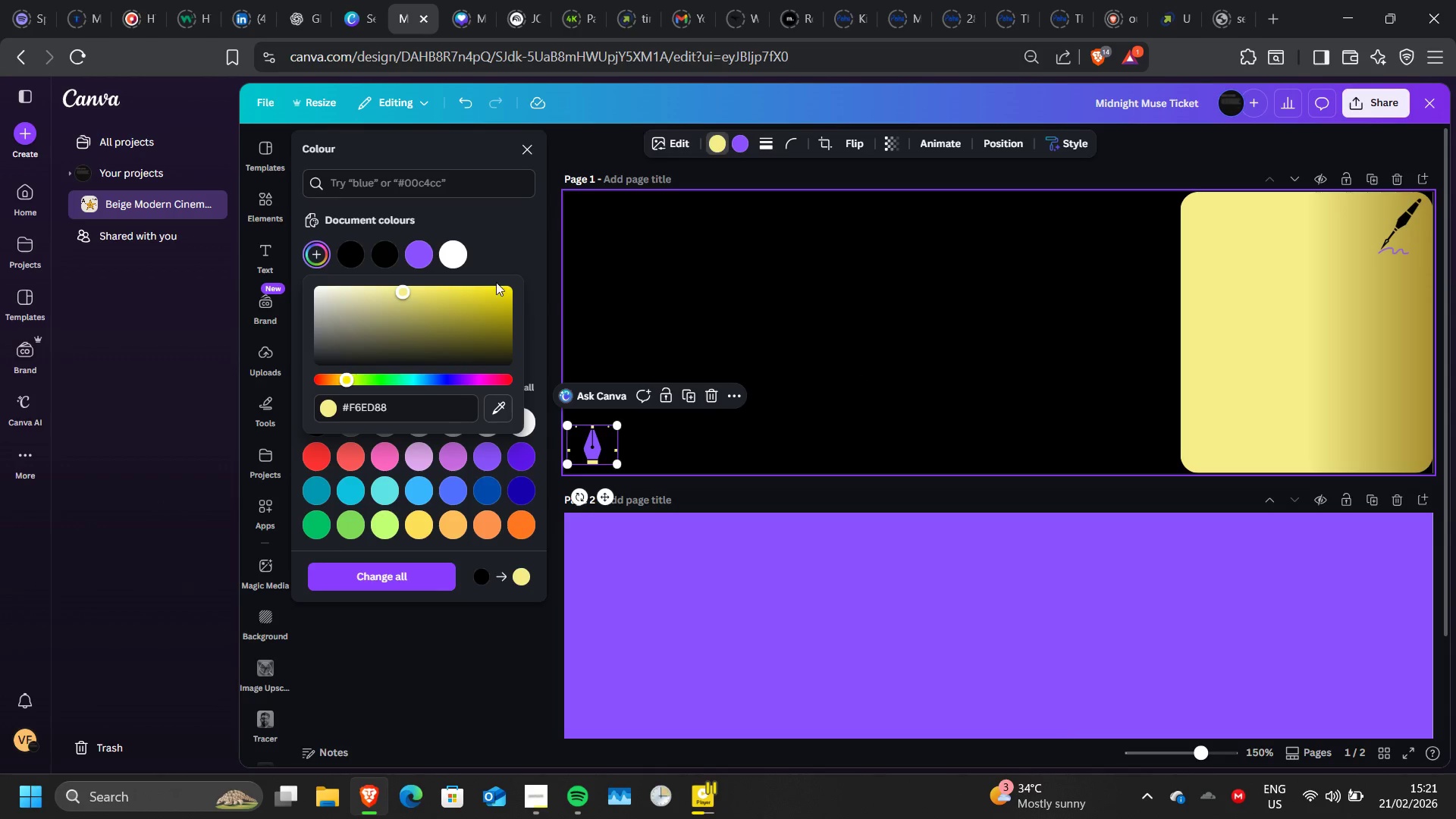 
left_click([497, 246])
 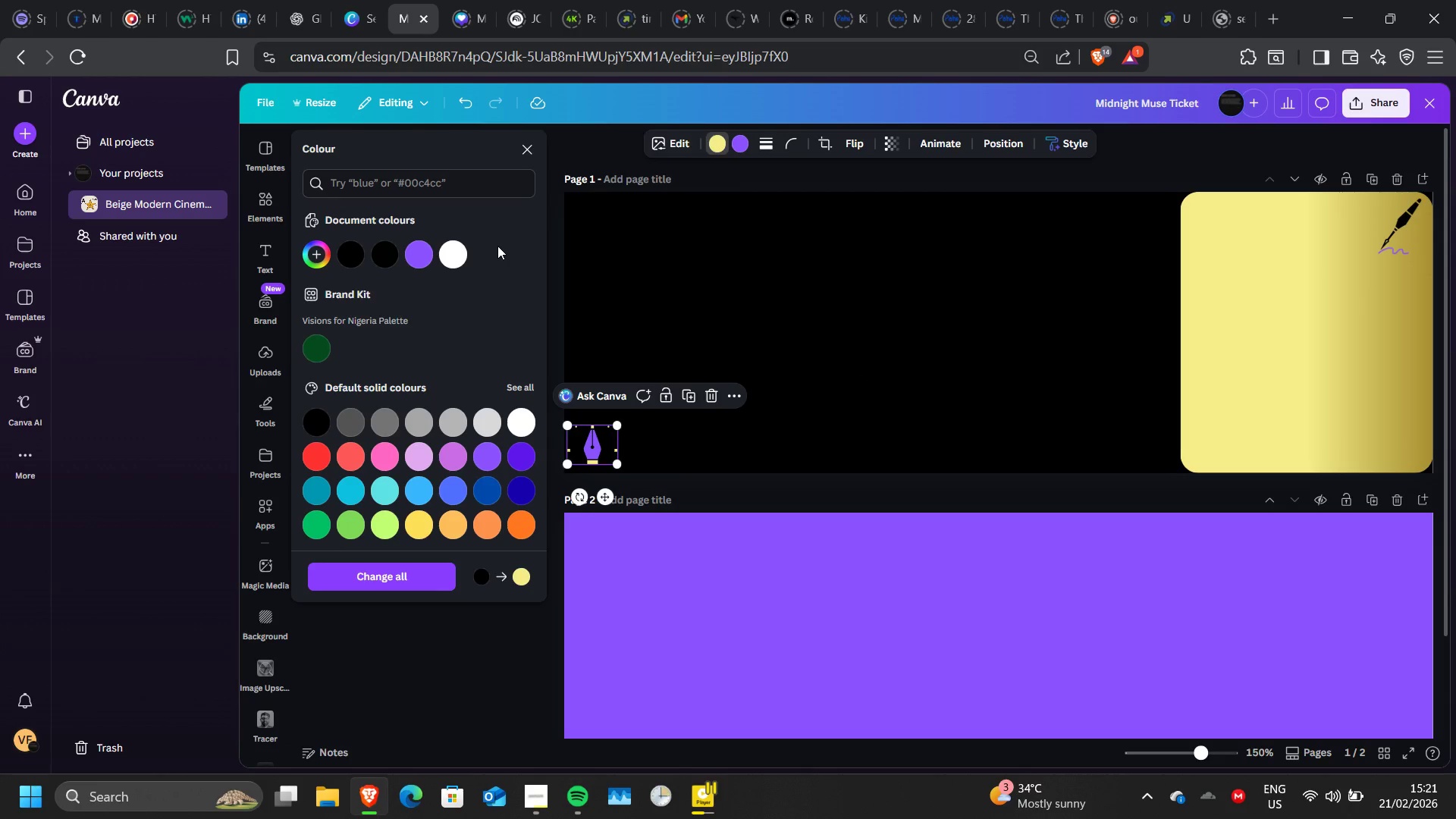 
left_click([497, 246])
 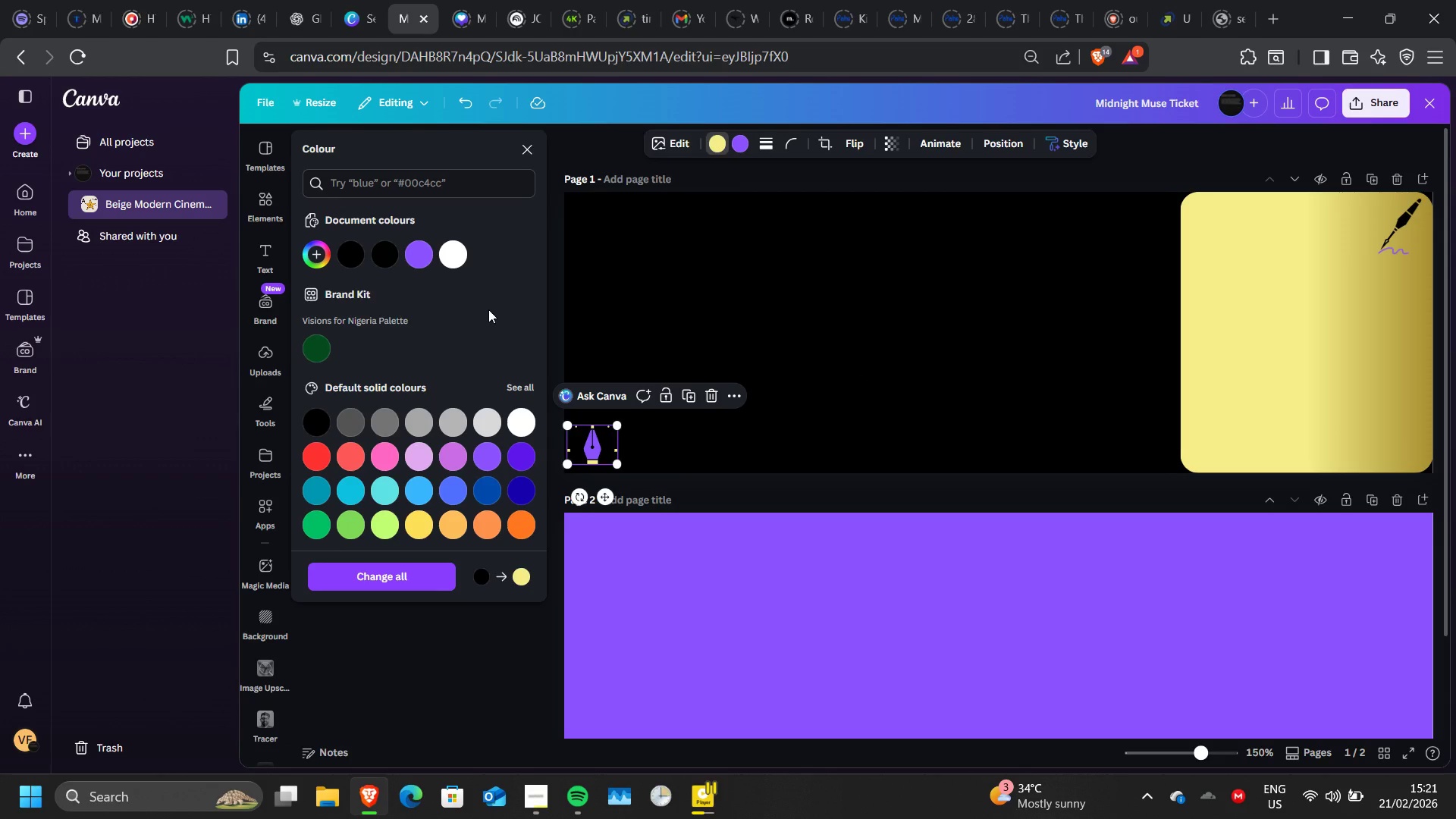 
left_click([488, 309])
 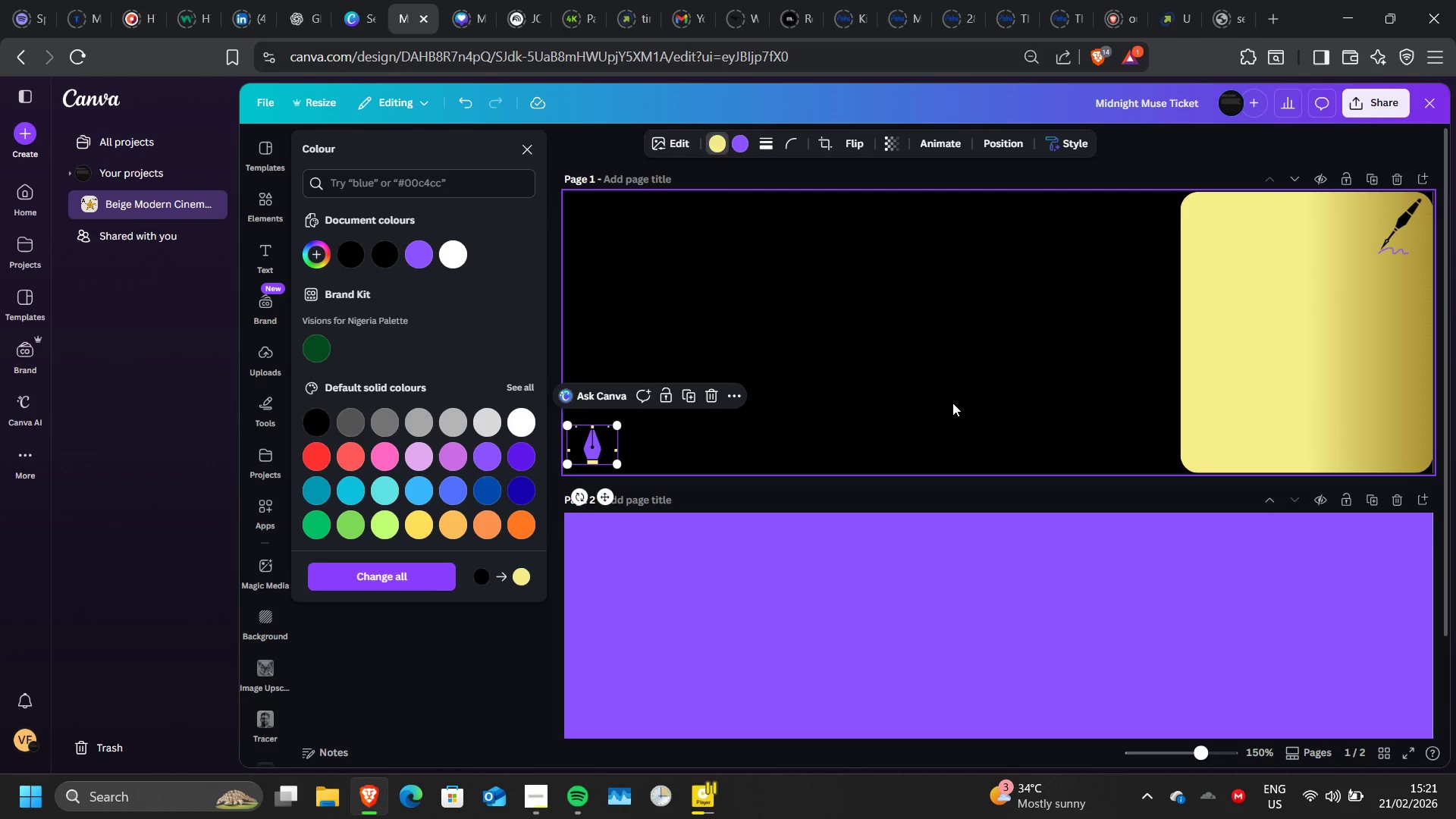 
left_click([952, 403])
 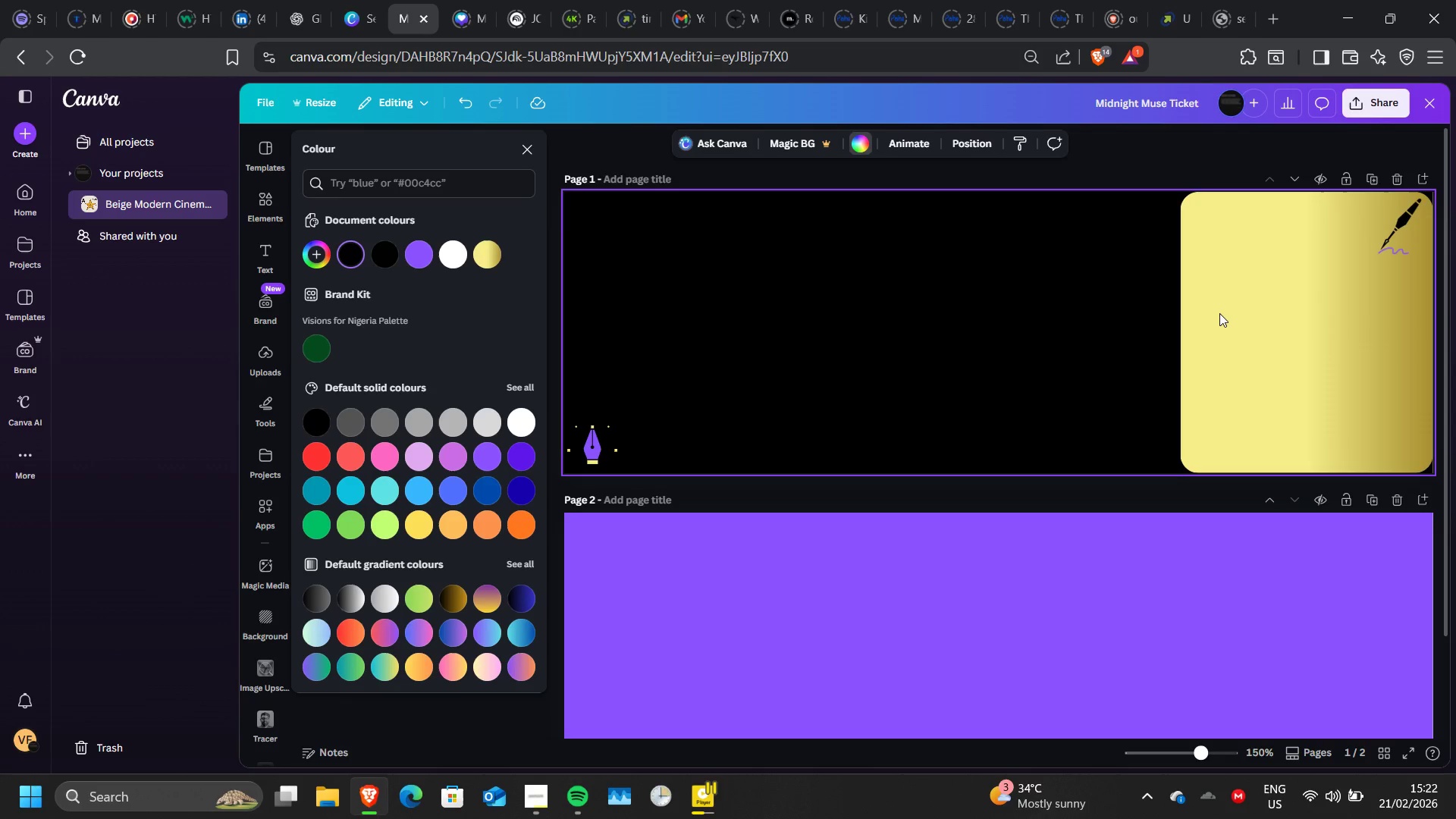 
wait(30.17)
 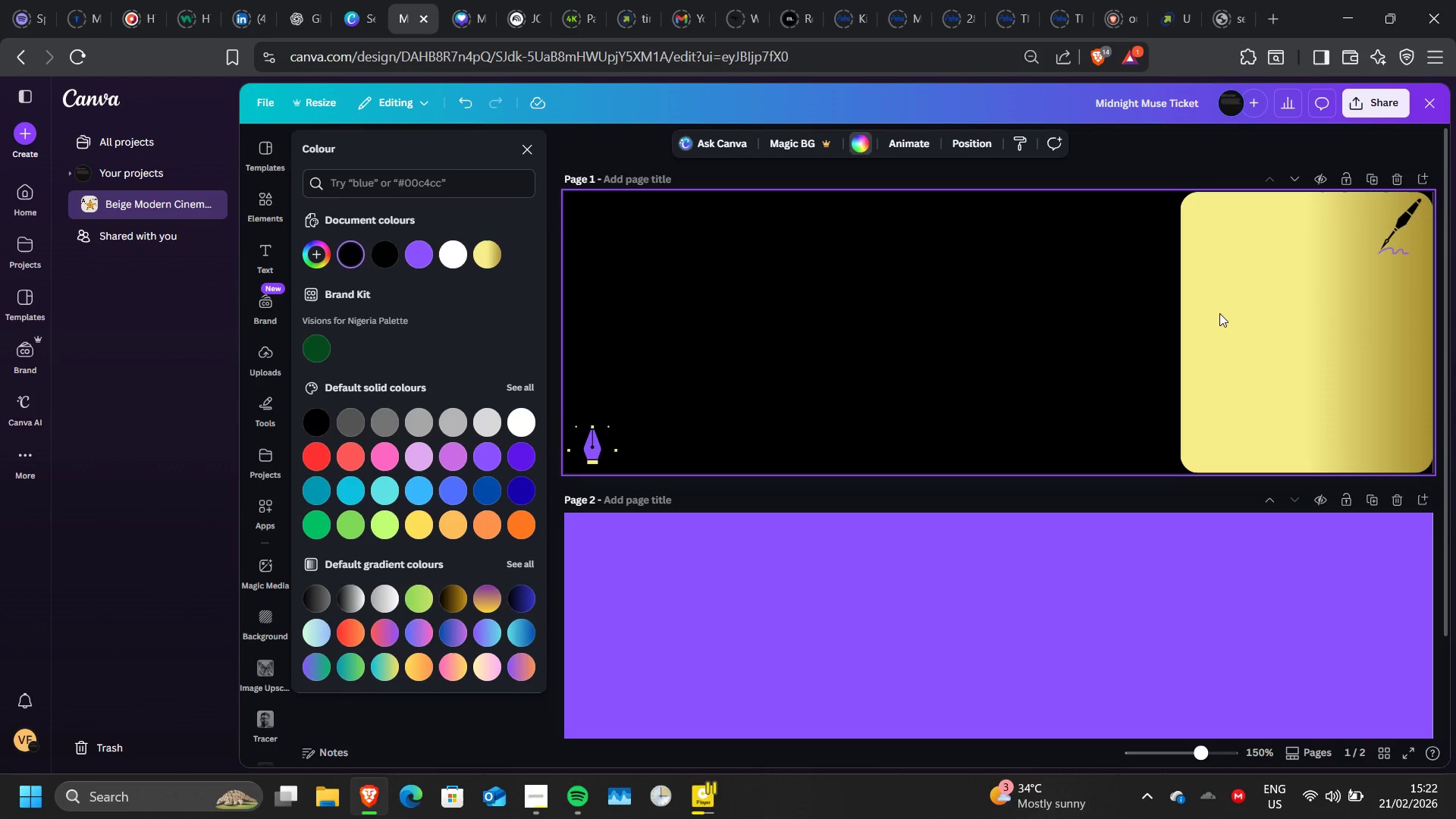 
left_click([1412, 235])
 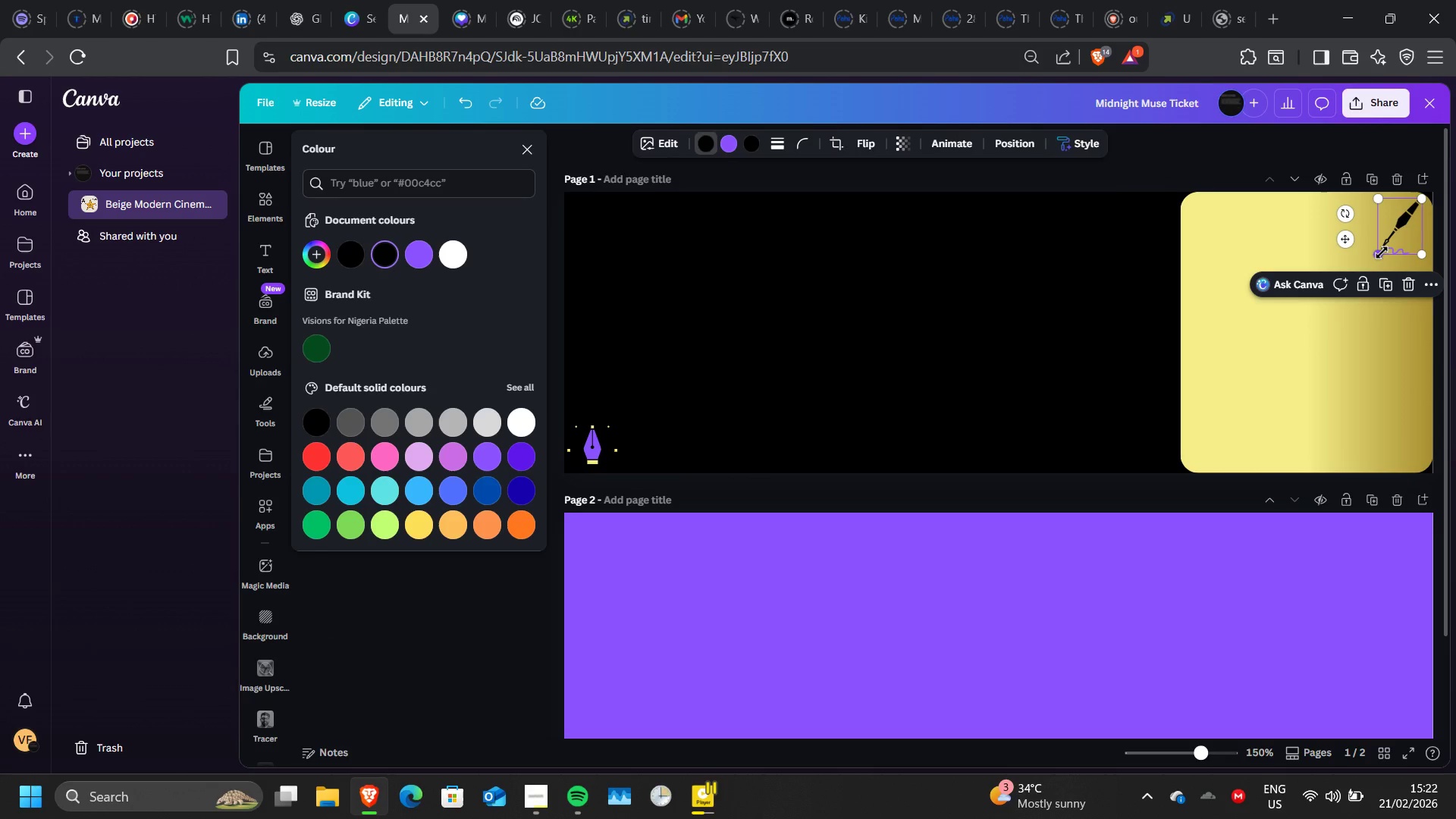 
left_click_drag(start_coordinate=[1382, 253], to_coordinate=[1397, 227])
 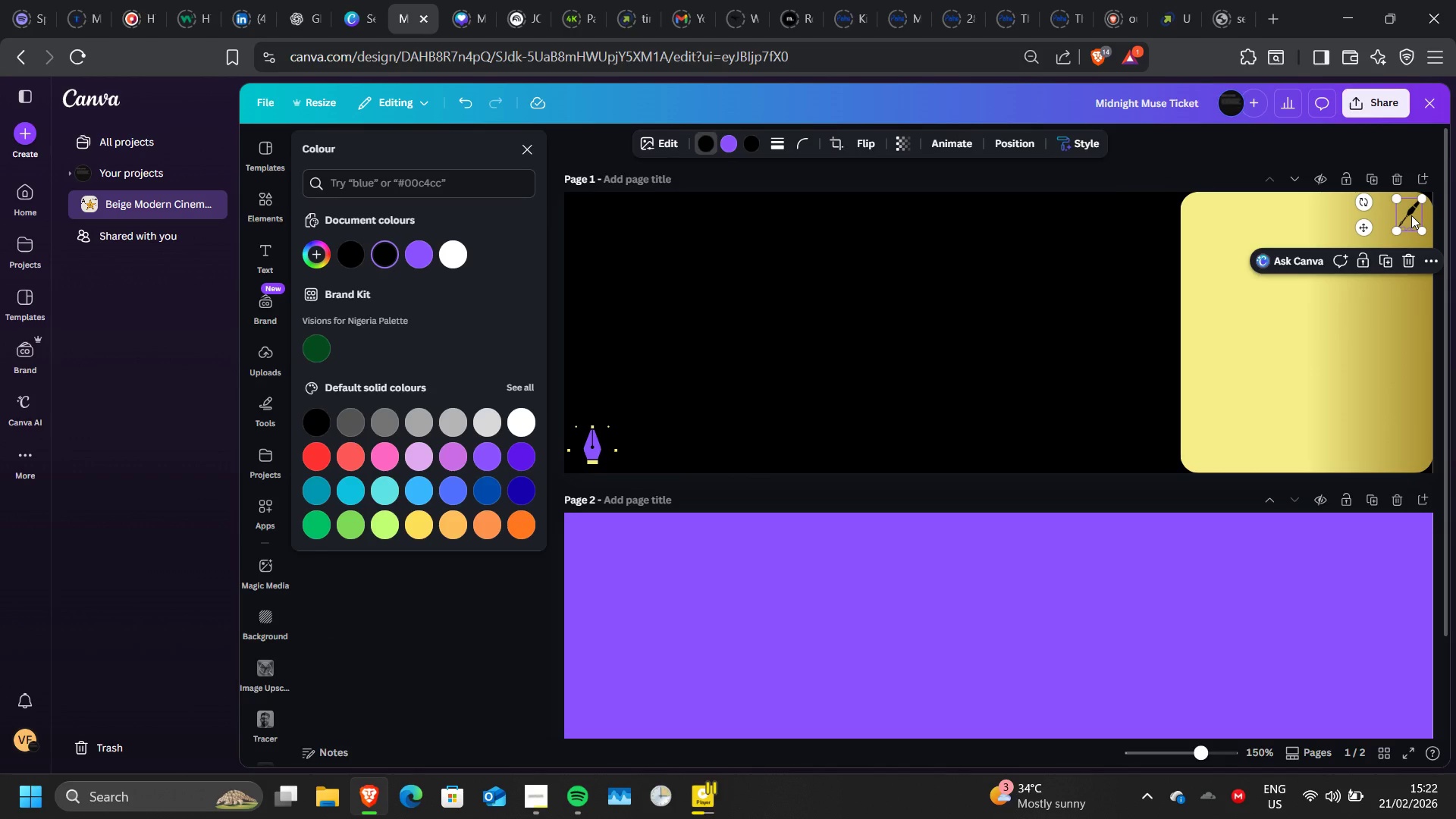 
left_click([1411, 215])
 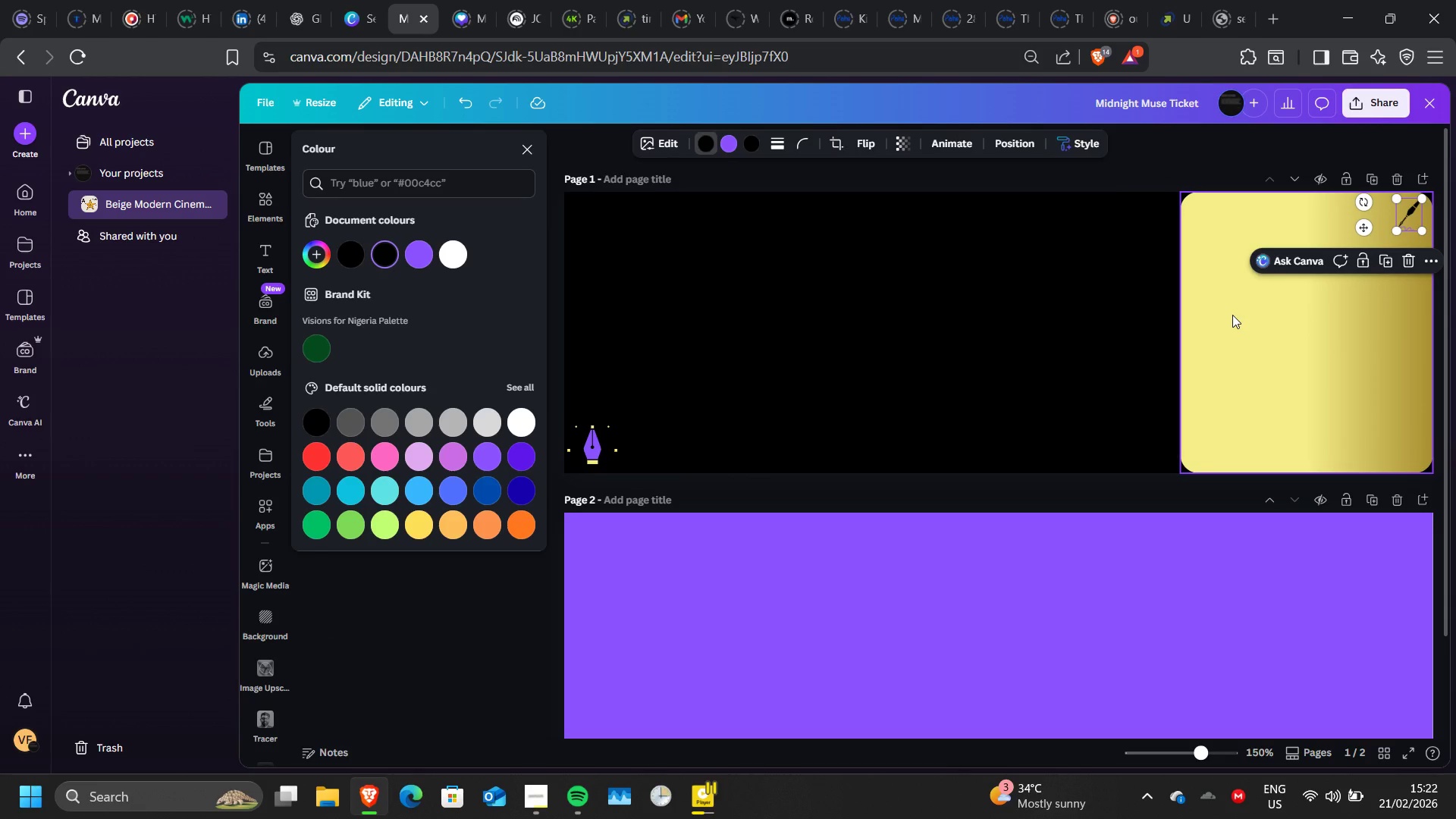 
left_click([1232, 315])
 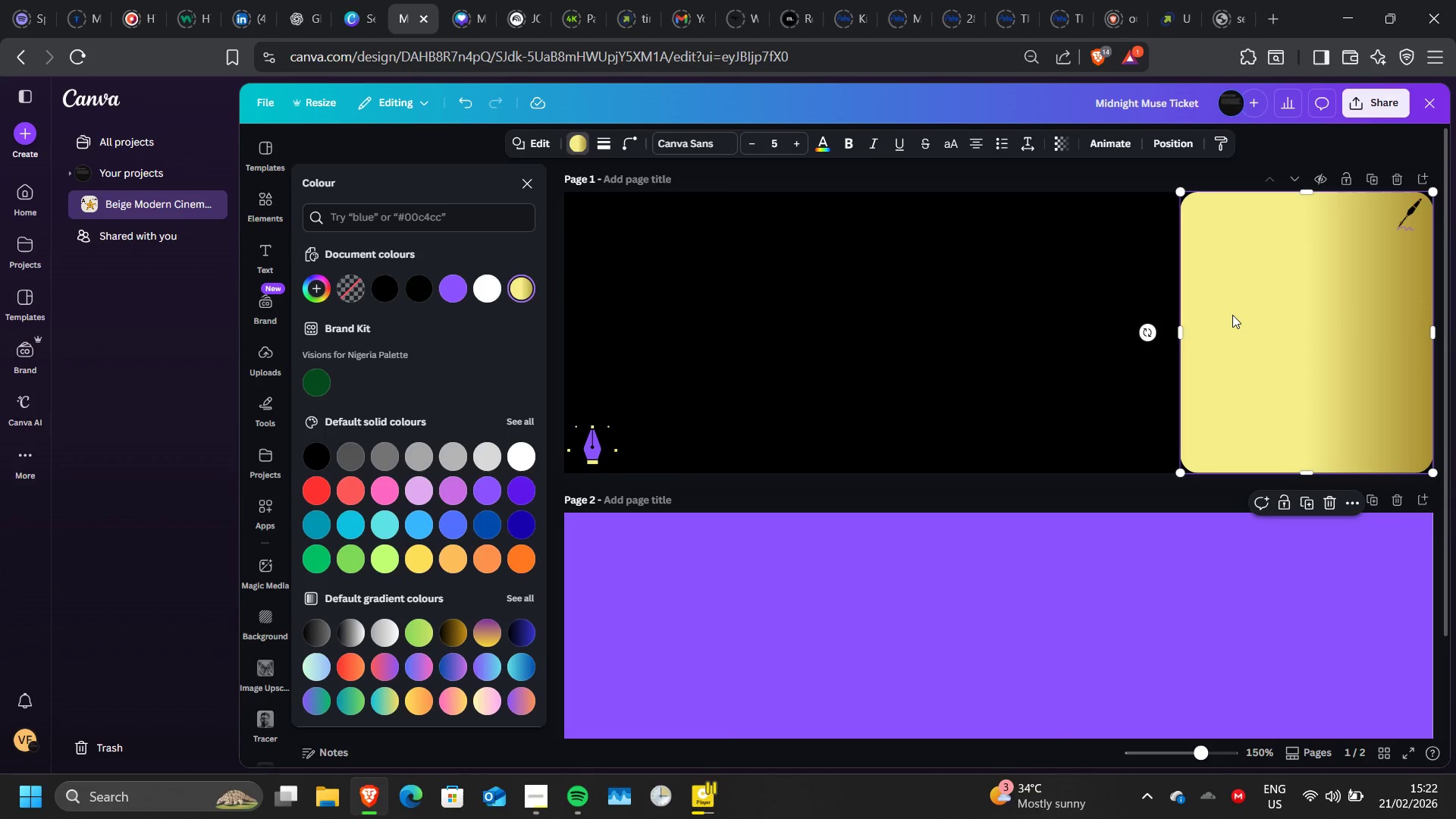 
wait(6.92)
 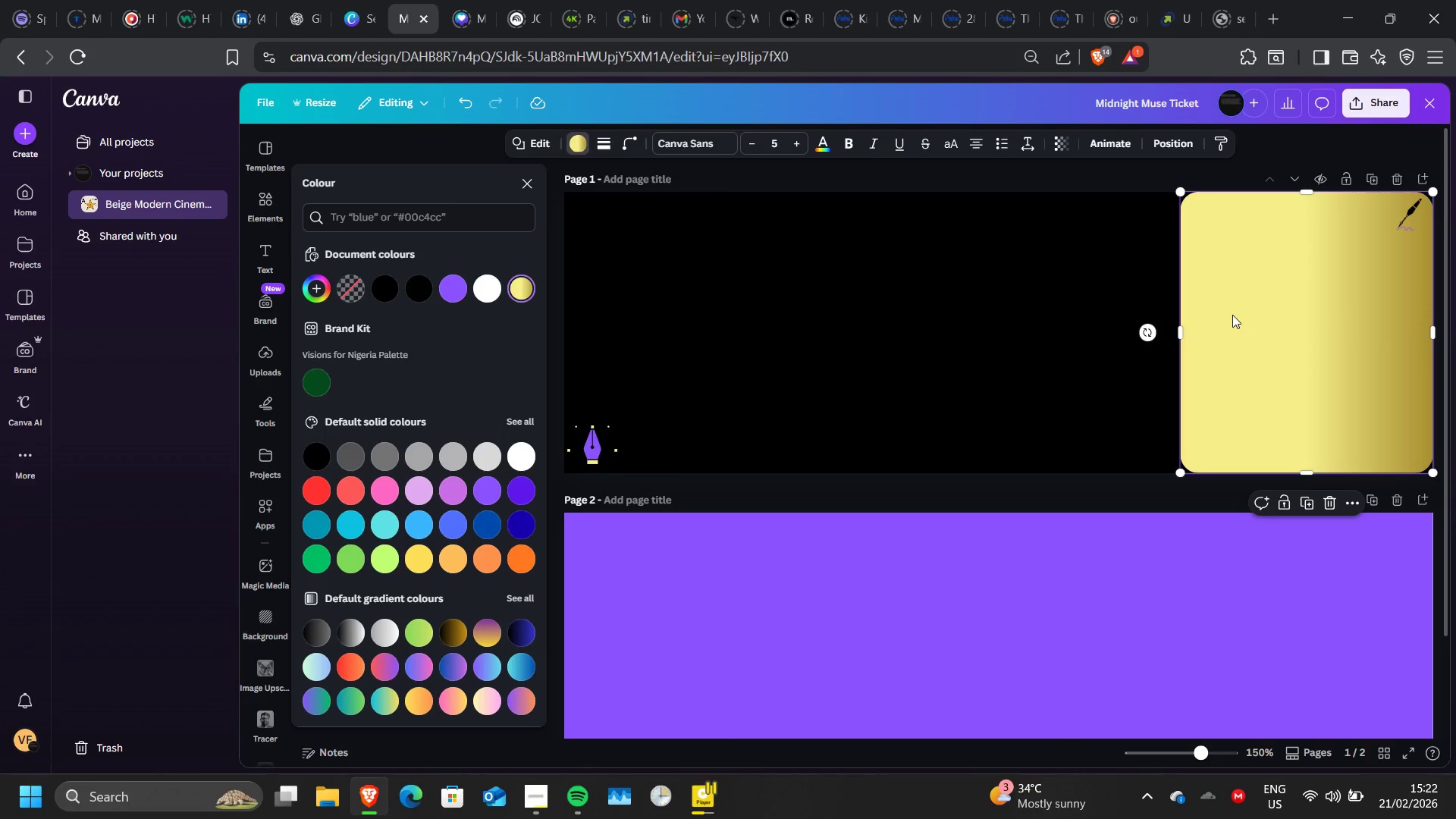 
key(T)
 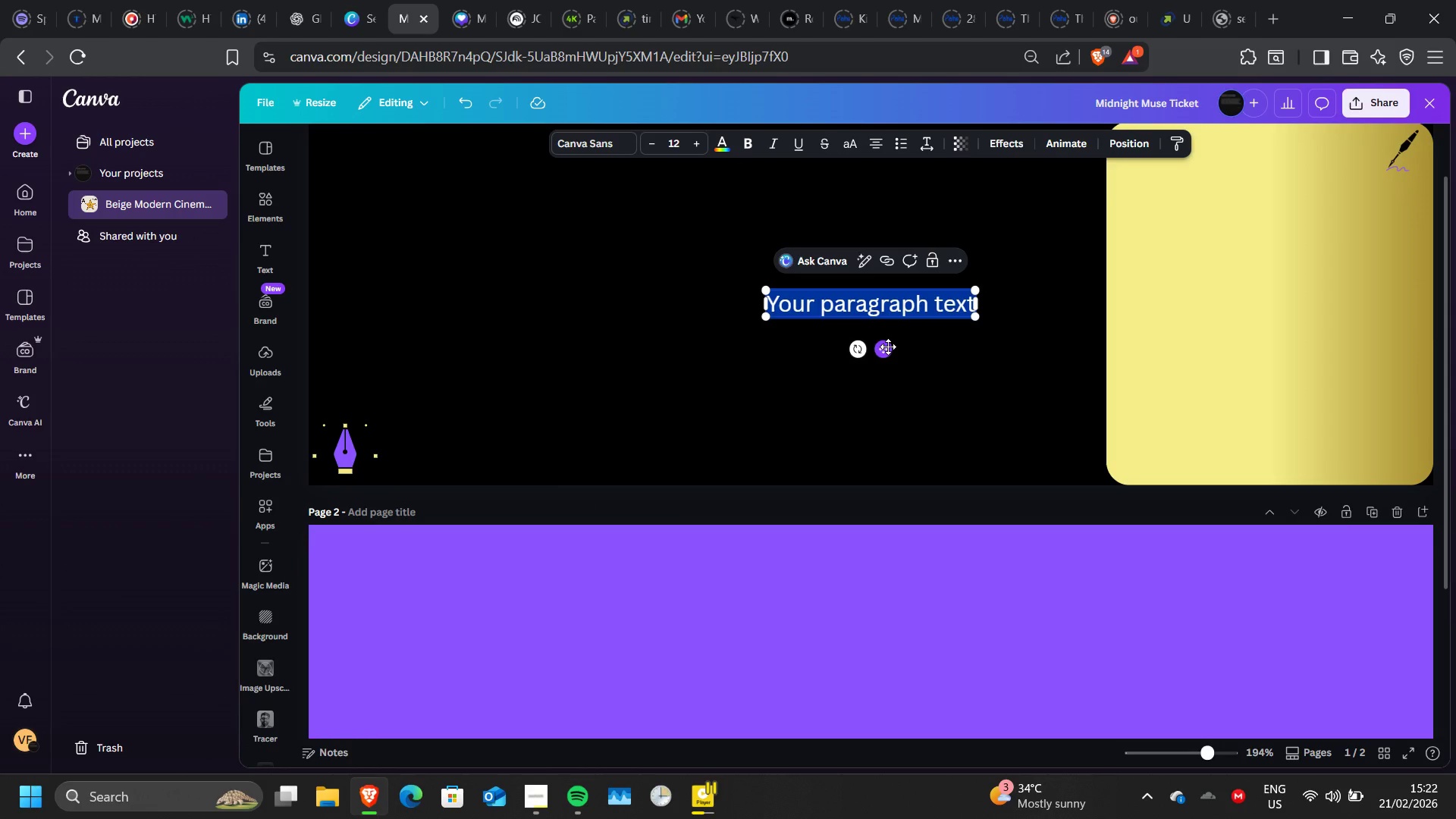 
left_click_drag(start_coordinate=[888, 347], to_coordinate=[1279, 235])
 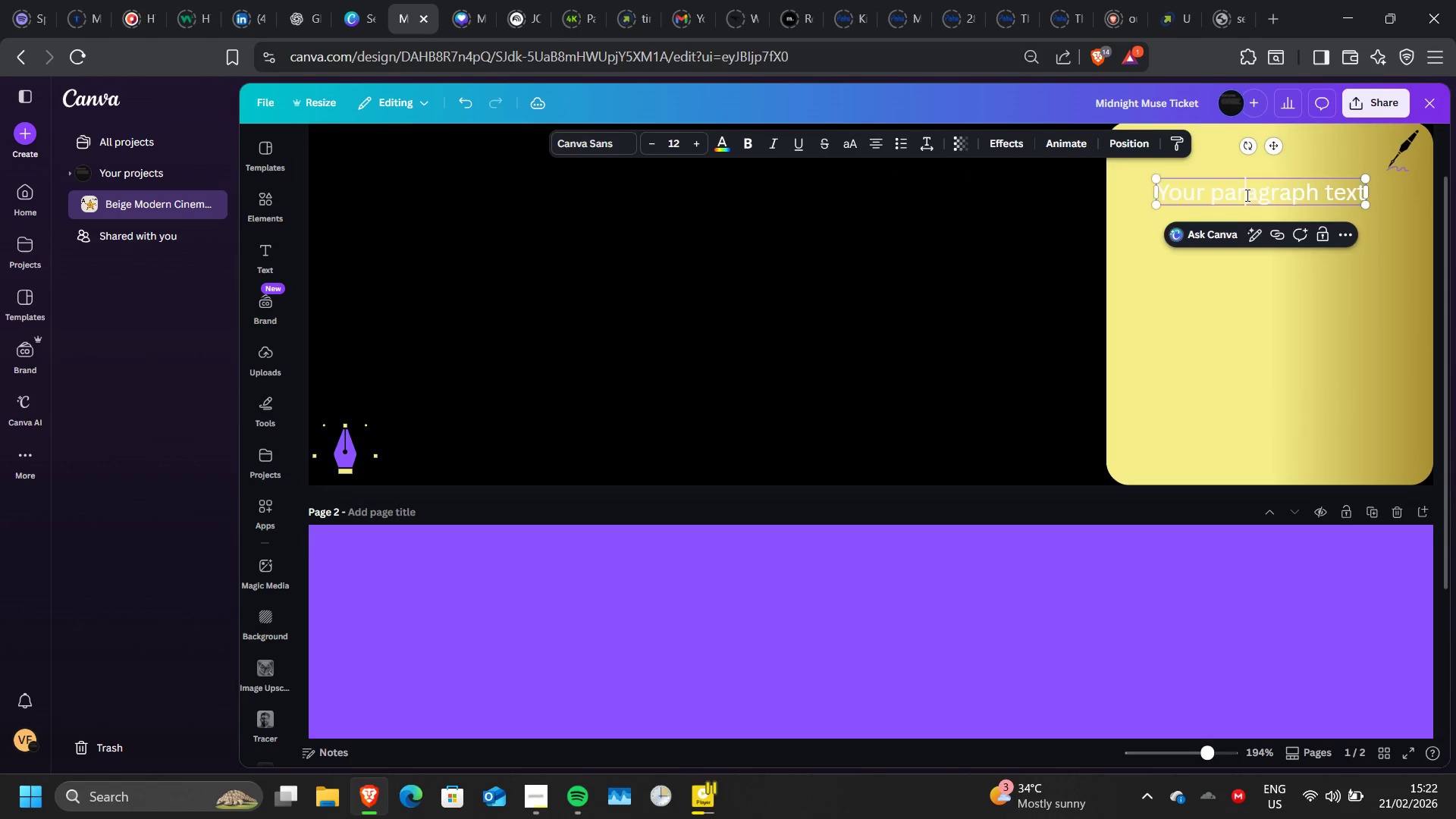 
double_click([1246, 195])
 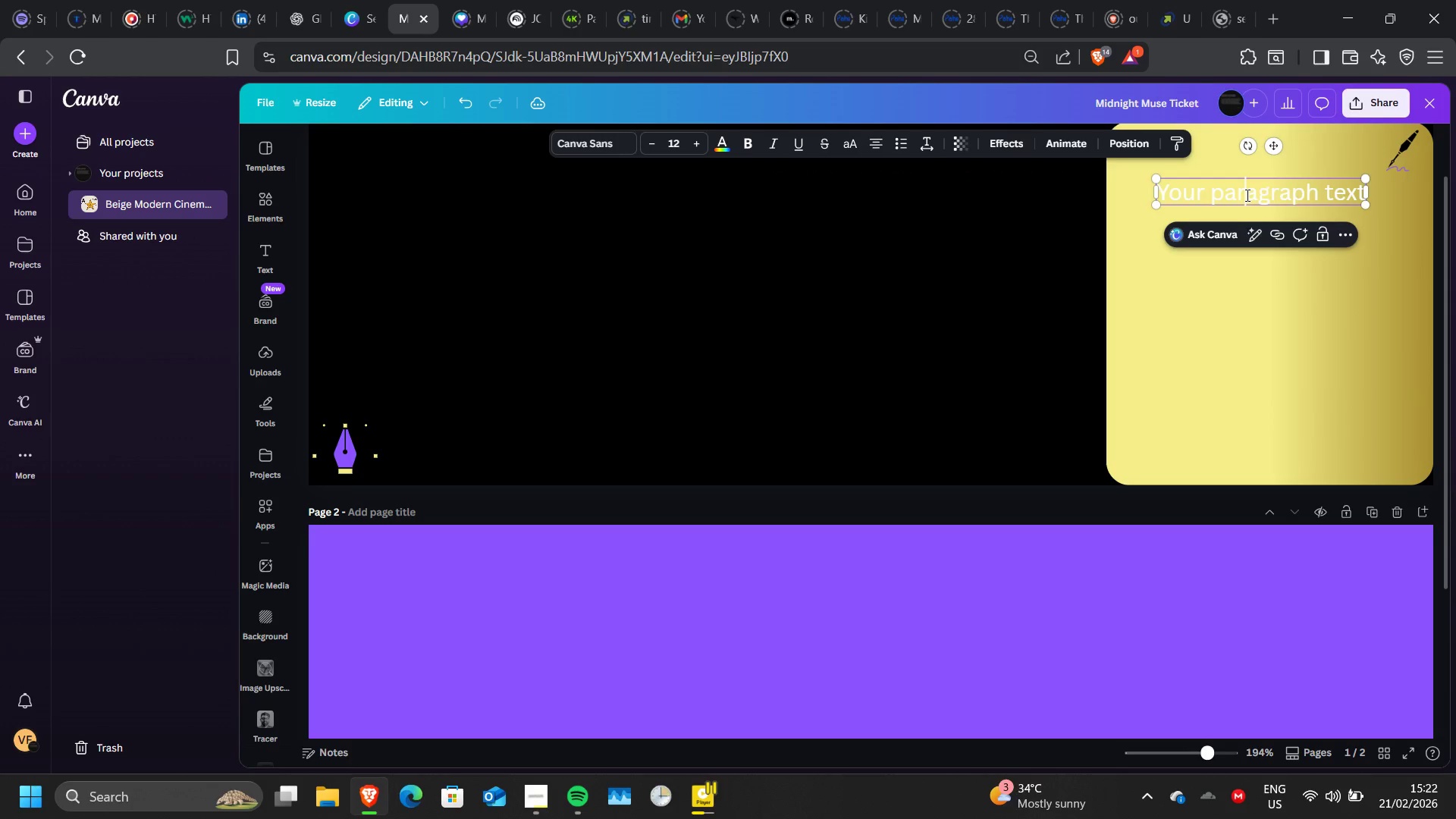 
double_click([1246, 195])
 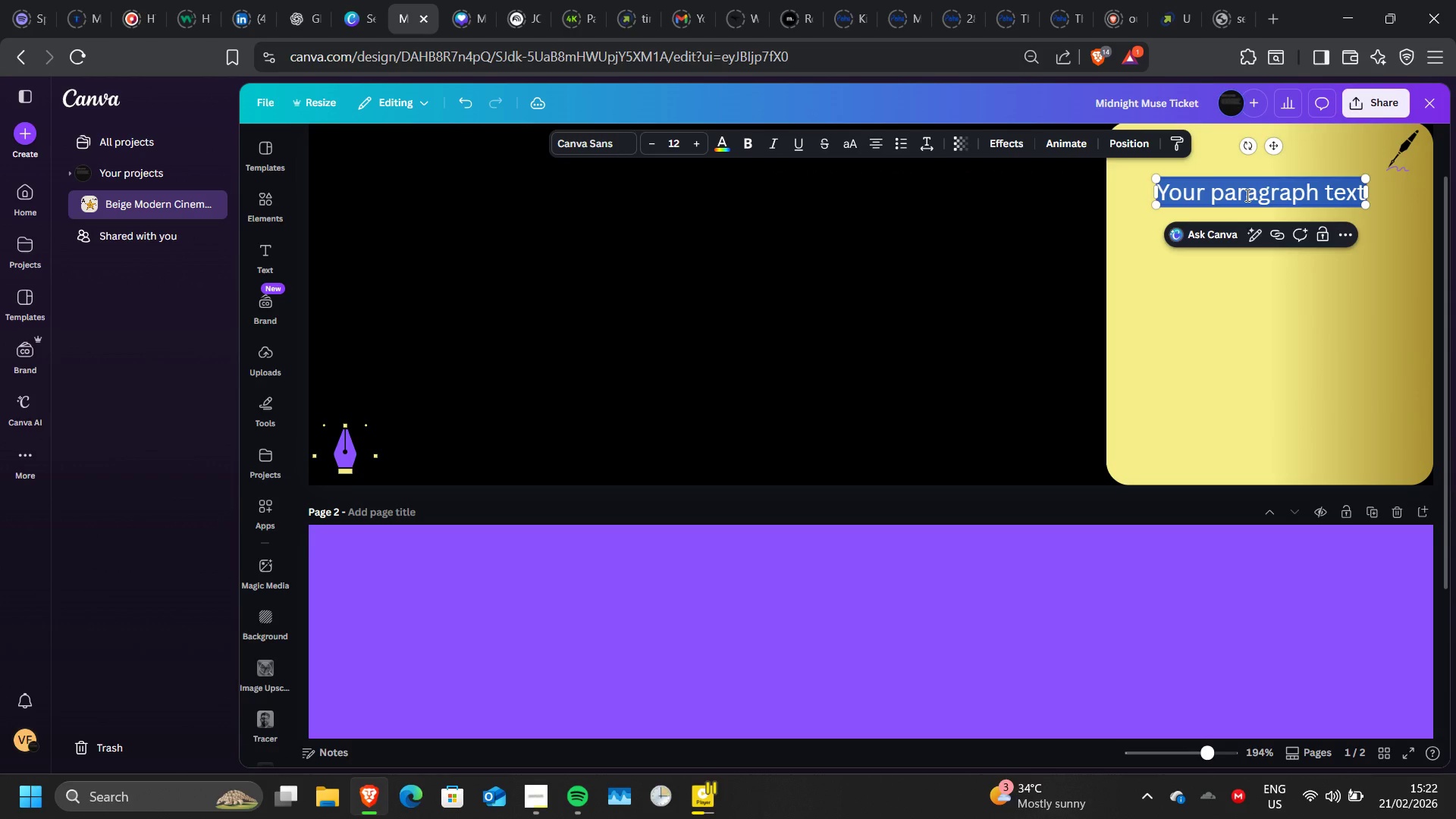 
triple_click([1246, 195])
 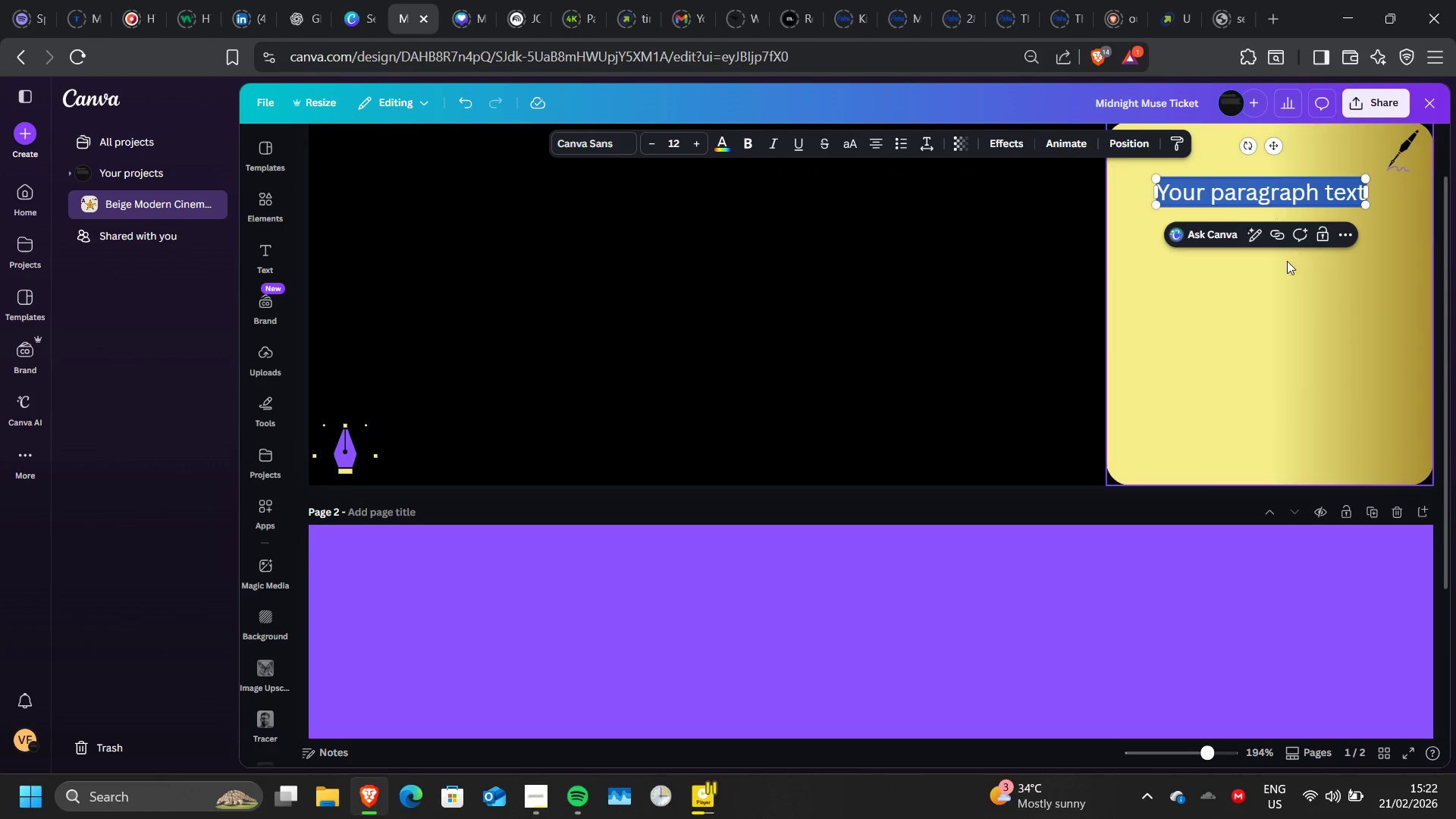 
left_click([1260, 323])
 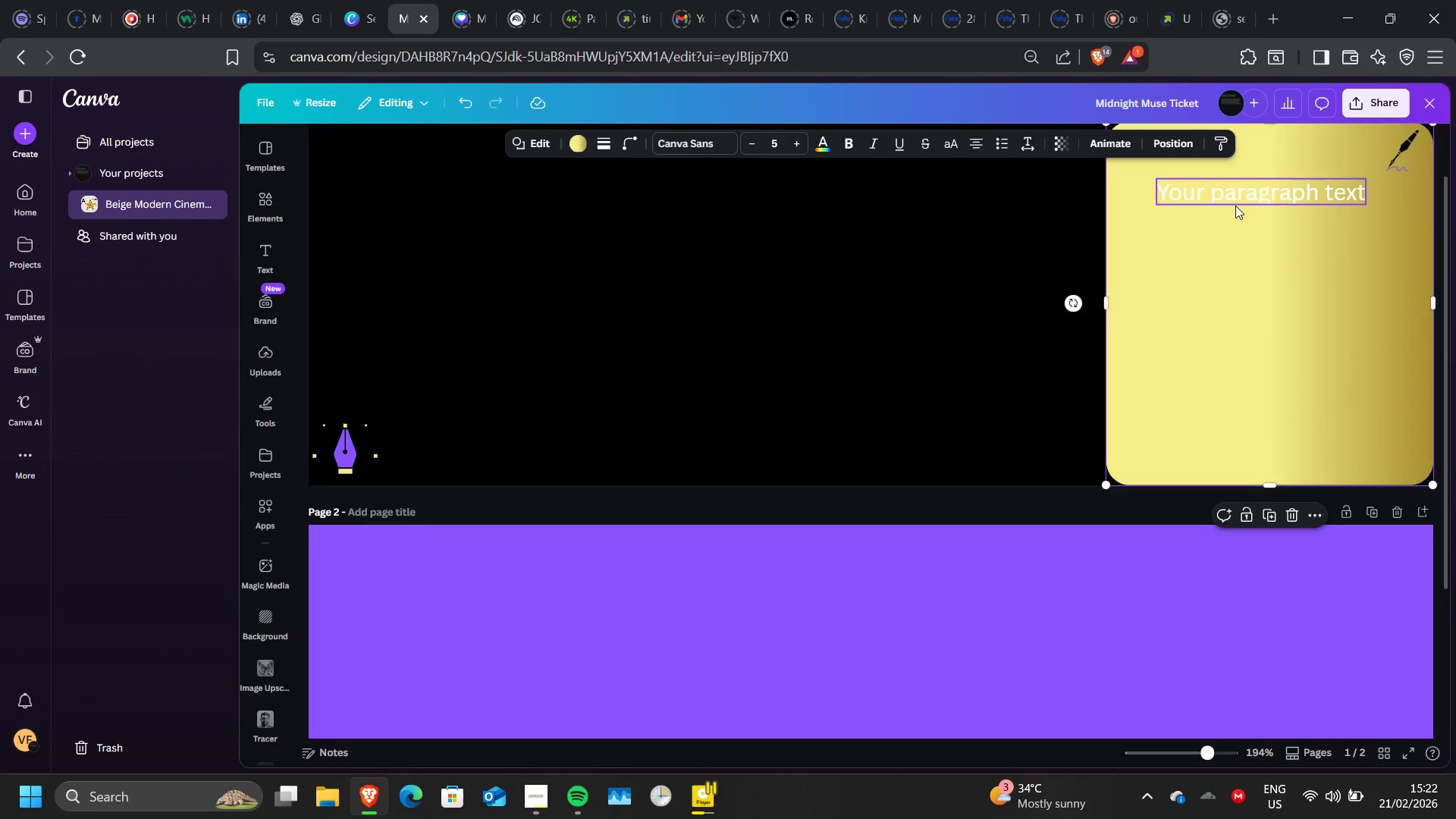 
left_click([1235, 206])
 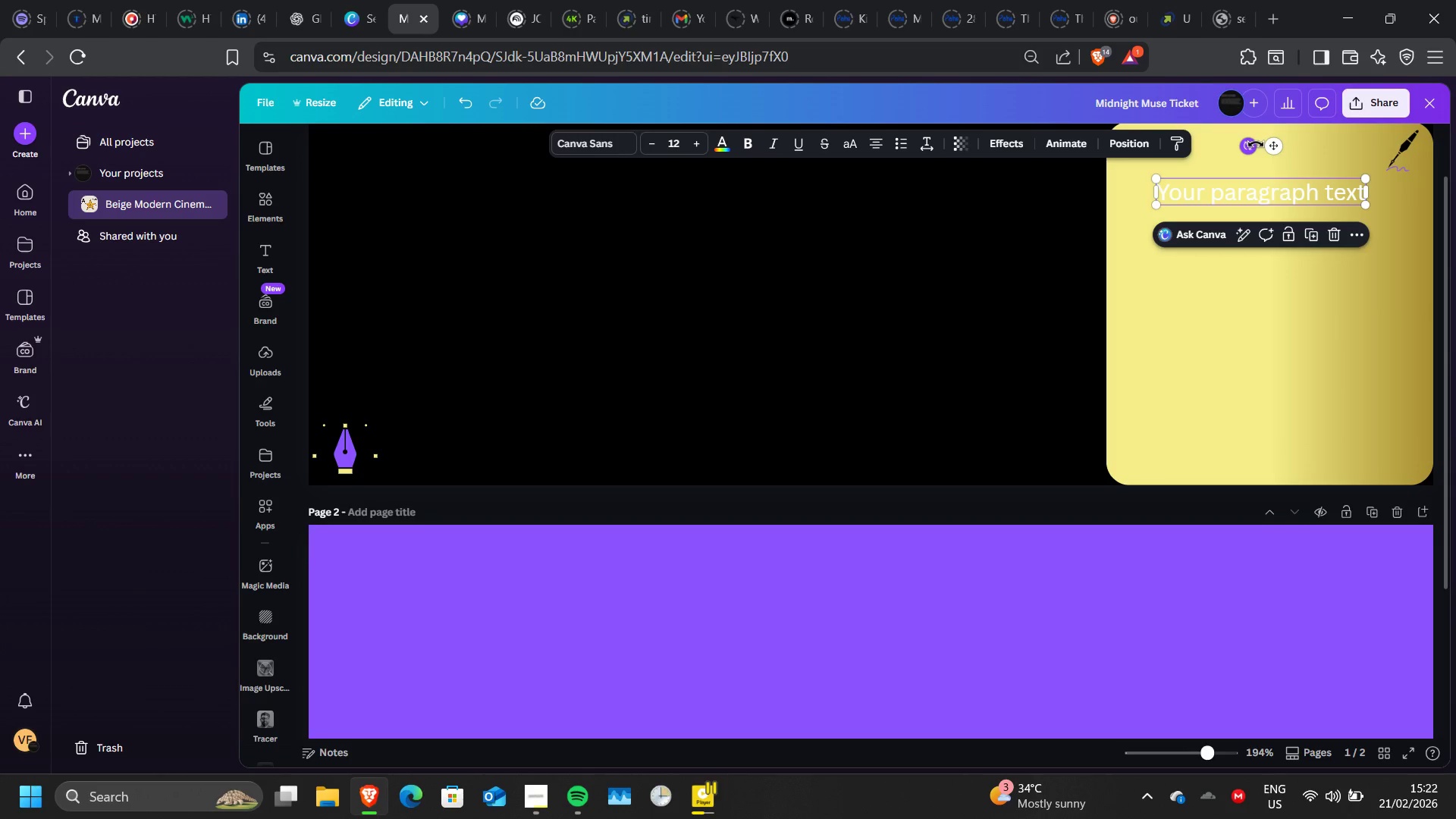 
left_click_drag(start_coordinate=[1256, 144], to_coordinate=[1217, 197])
 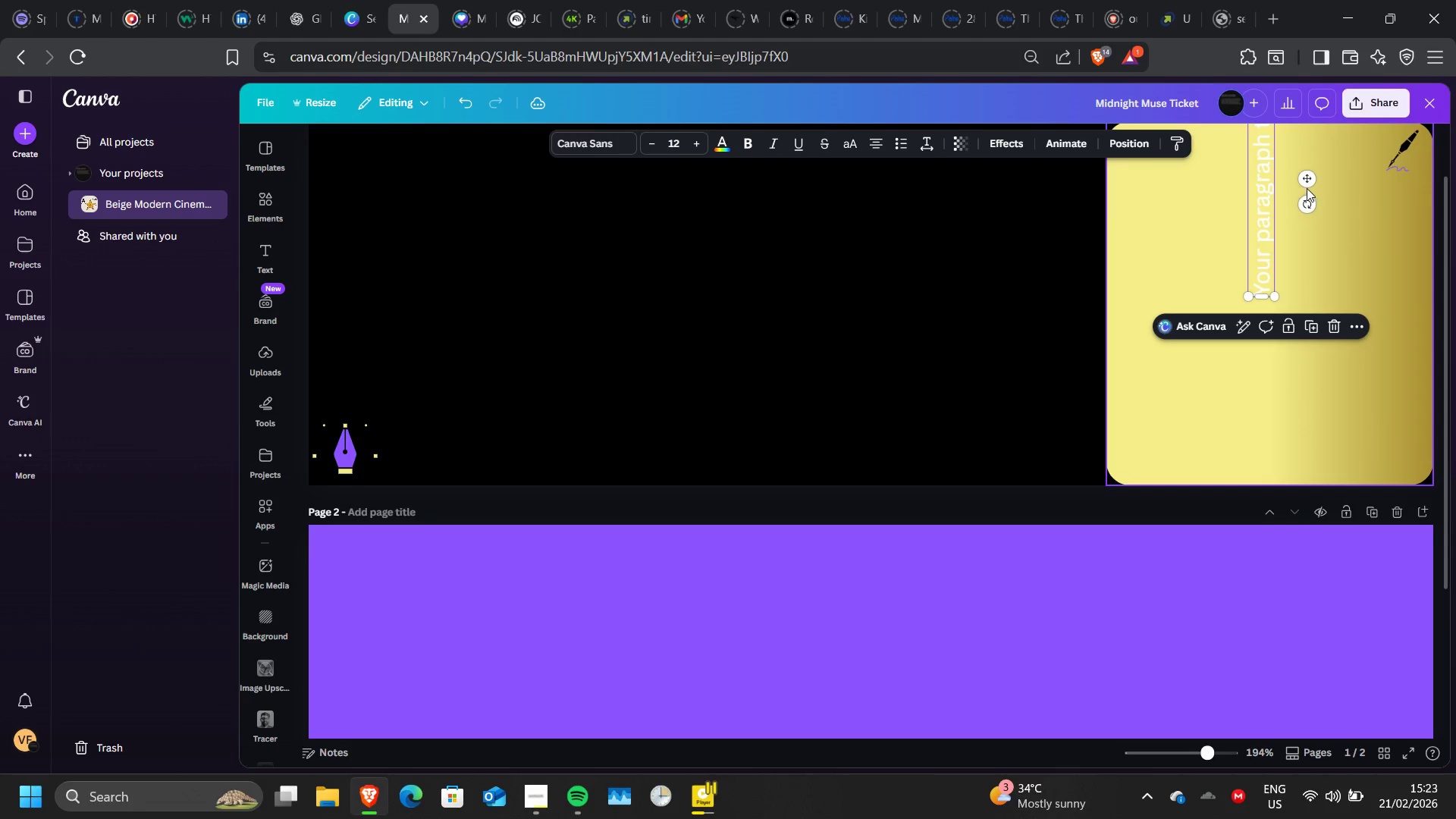 
left_click_drag(start_coordinate=[1309, 184], to_coordinate=[1194, 279])
 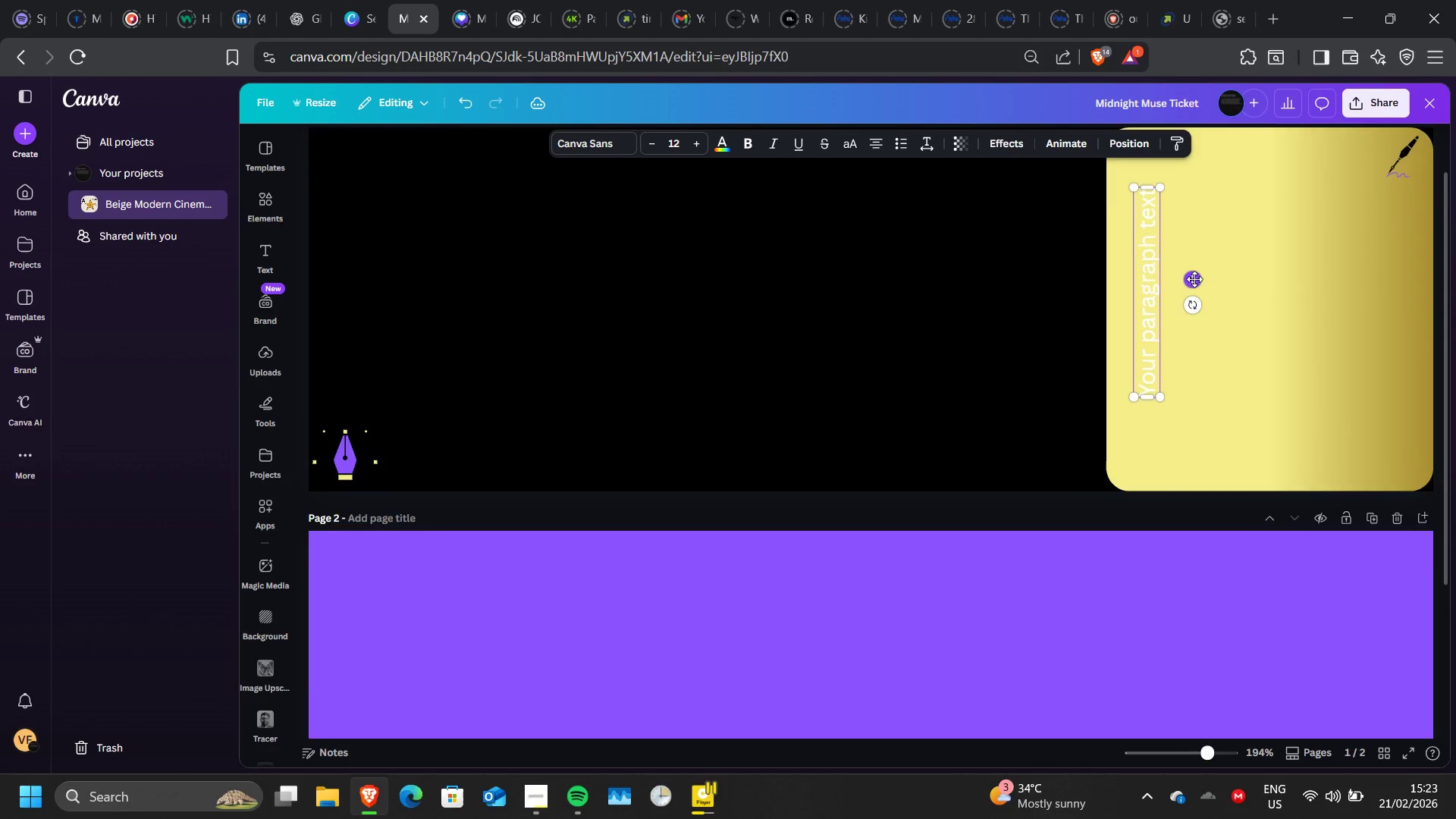 
scroll: coordinate [1194, 279], scroll_direction: none, amount: 0.0
 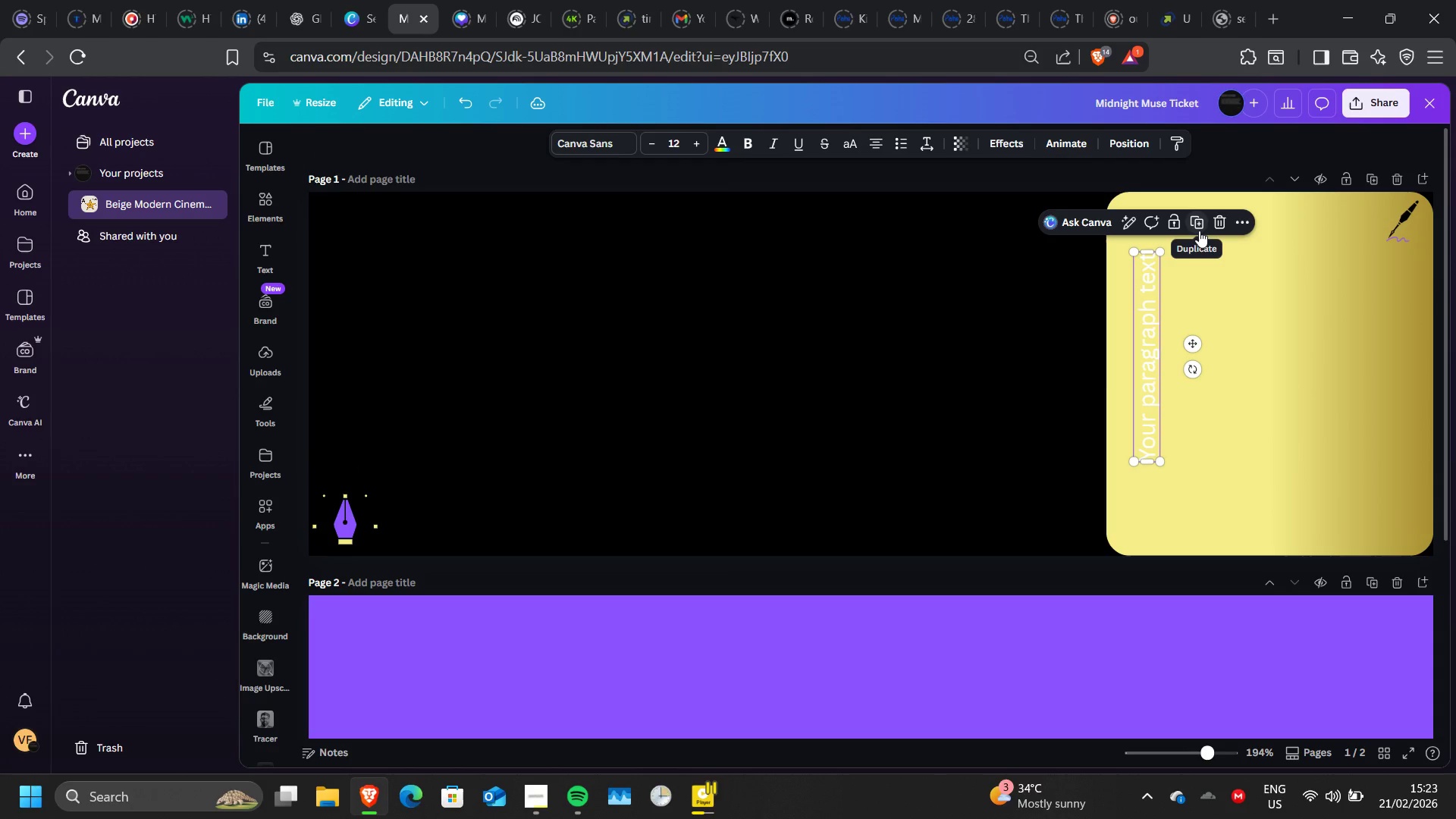 
left_click([1199, 231])
 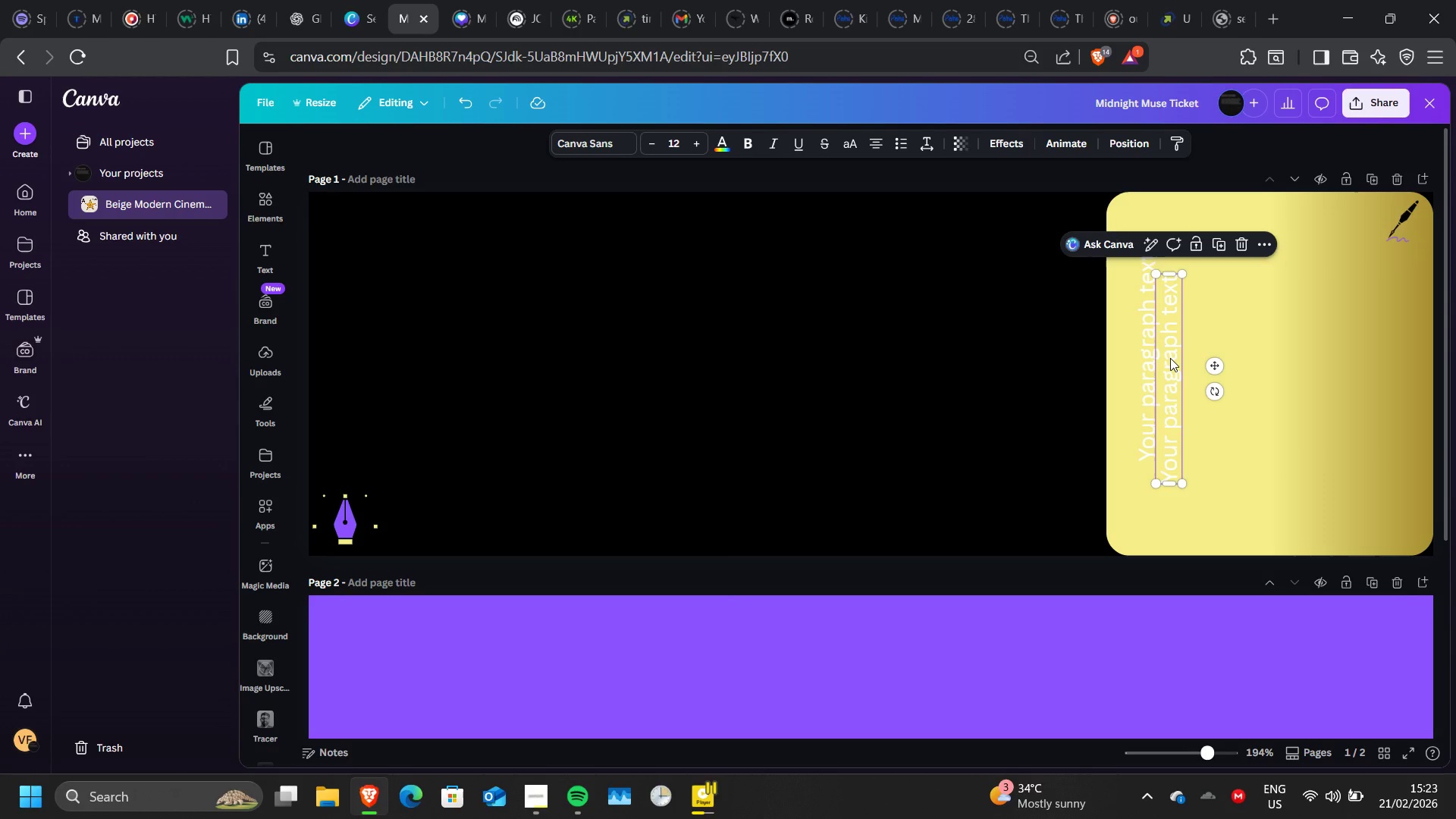 
left_click_drag(start_coordinate=[1170, 358], to_coordinate=[1316, 348])
 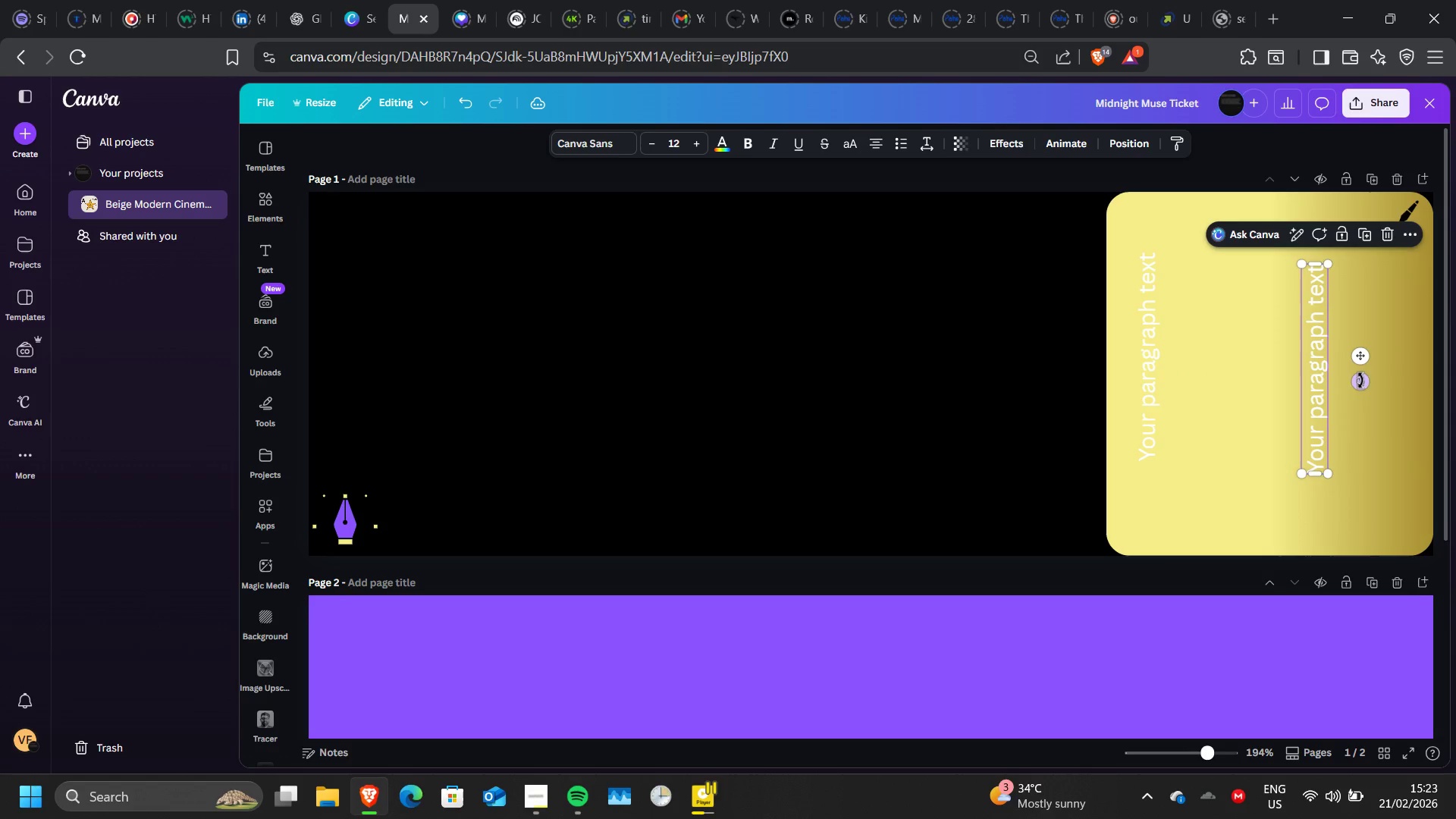 
left_click_drag(start_coordinate=[1360, 381], to_coordinate=[1304, 405])
 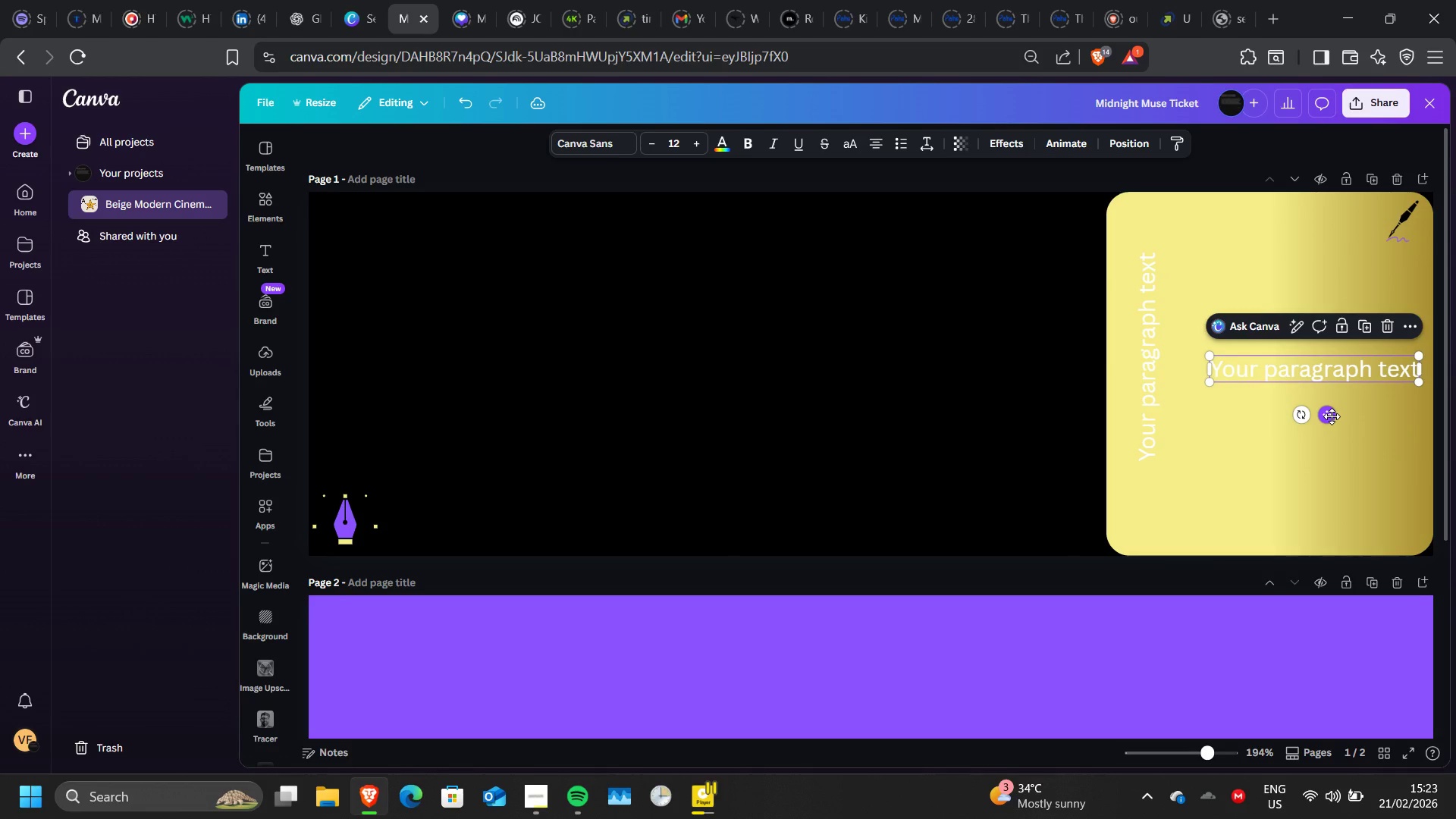 
left_click_drag(start_coordinate=[1332, 416], to_coordinate=[1333, 364])
 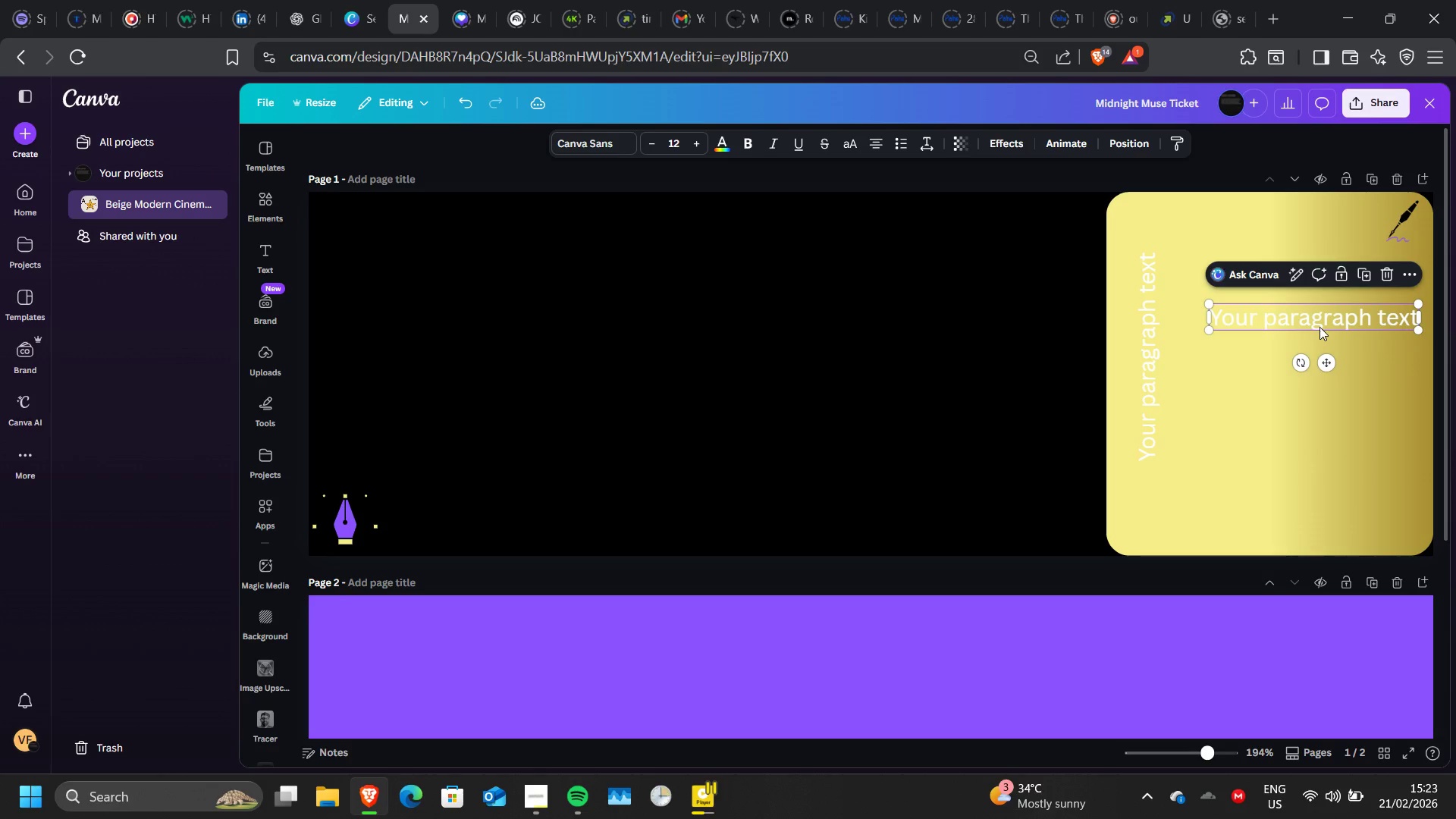 
double_click([1320, 327])
 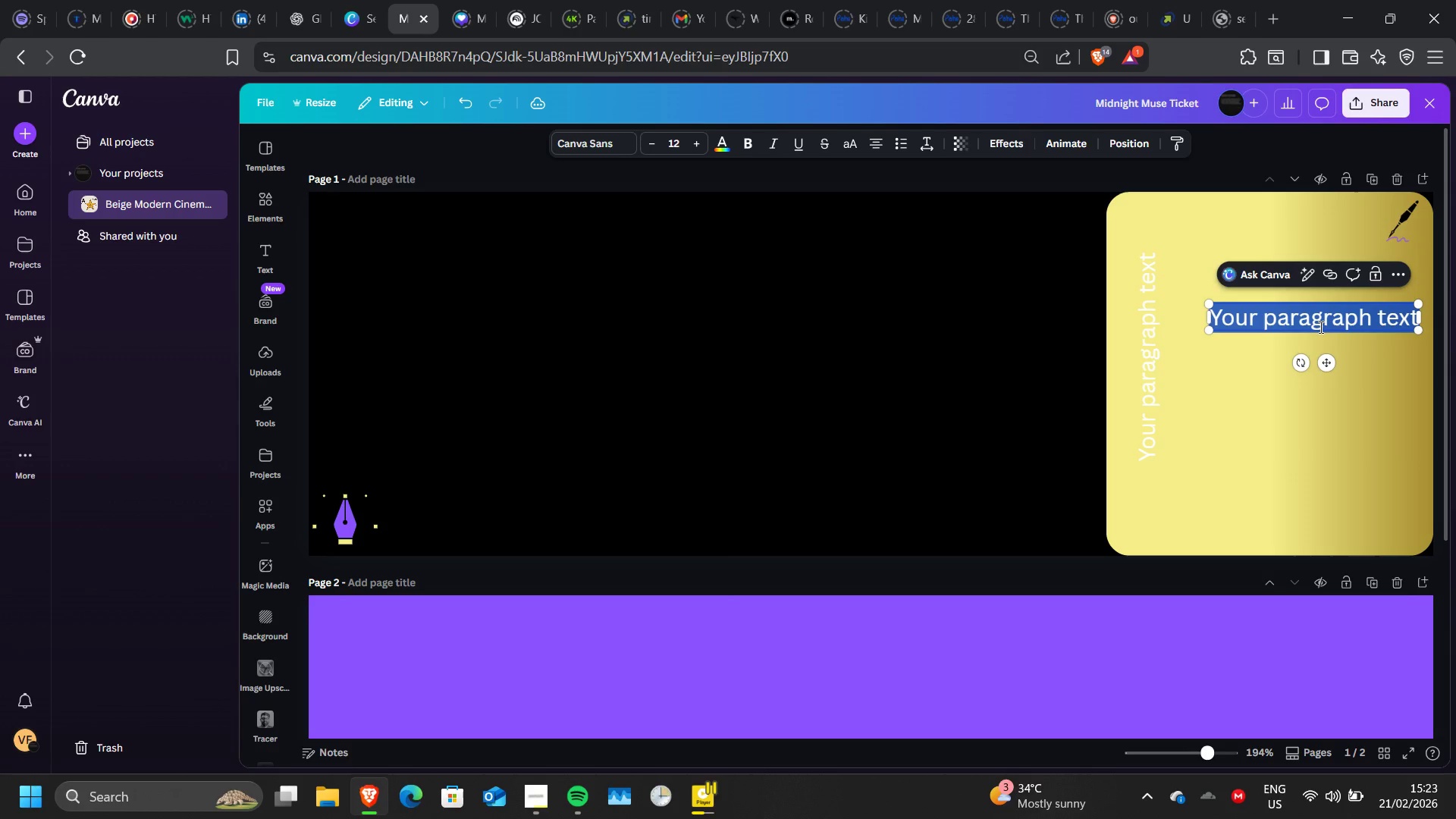 
triple_click([1320, 327])
 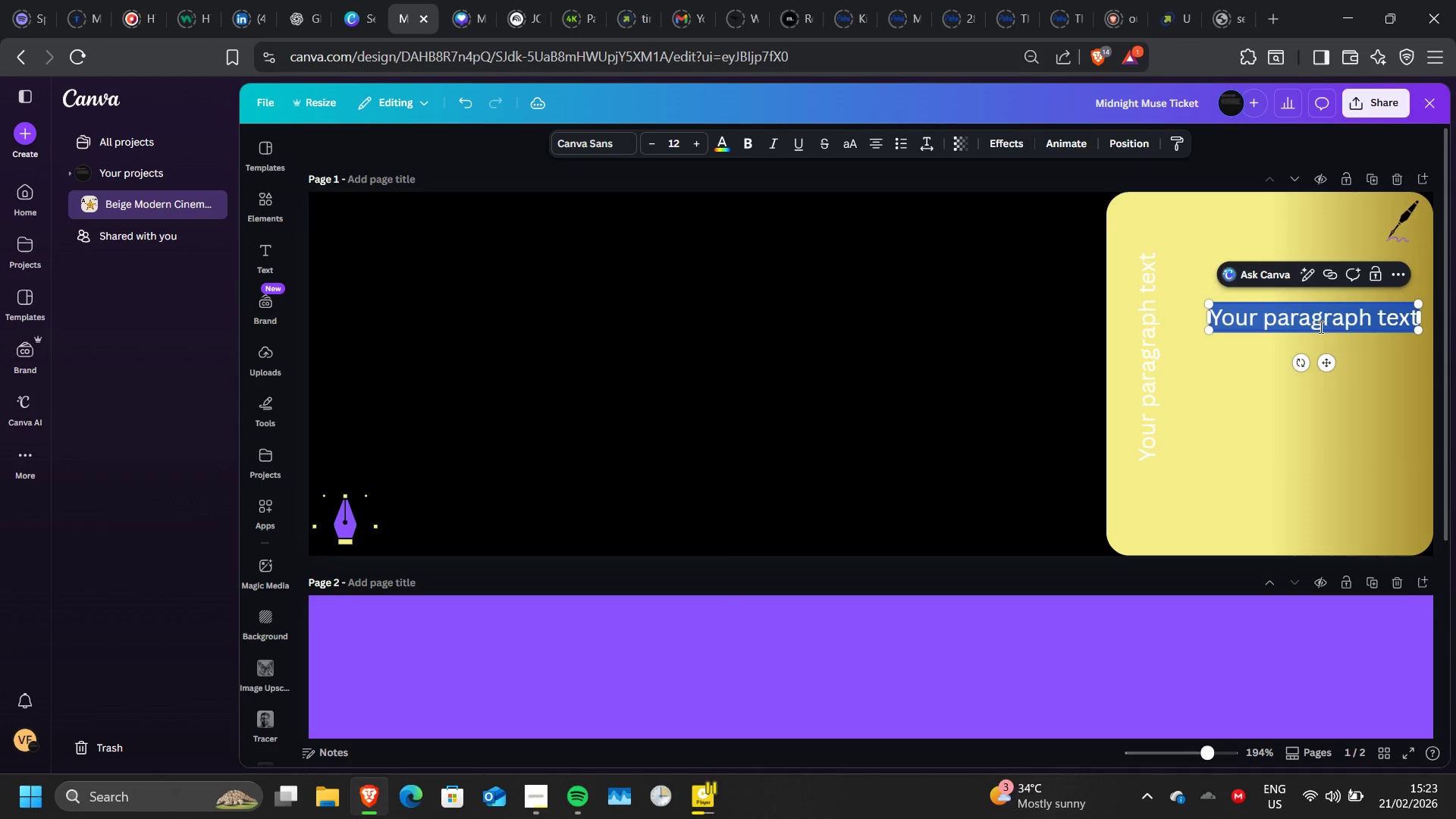 
type(A23)
 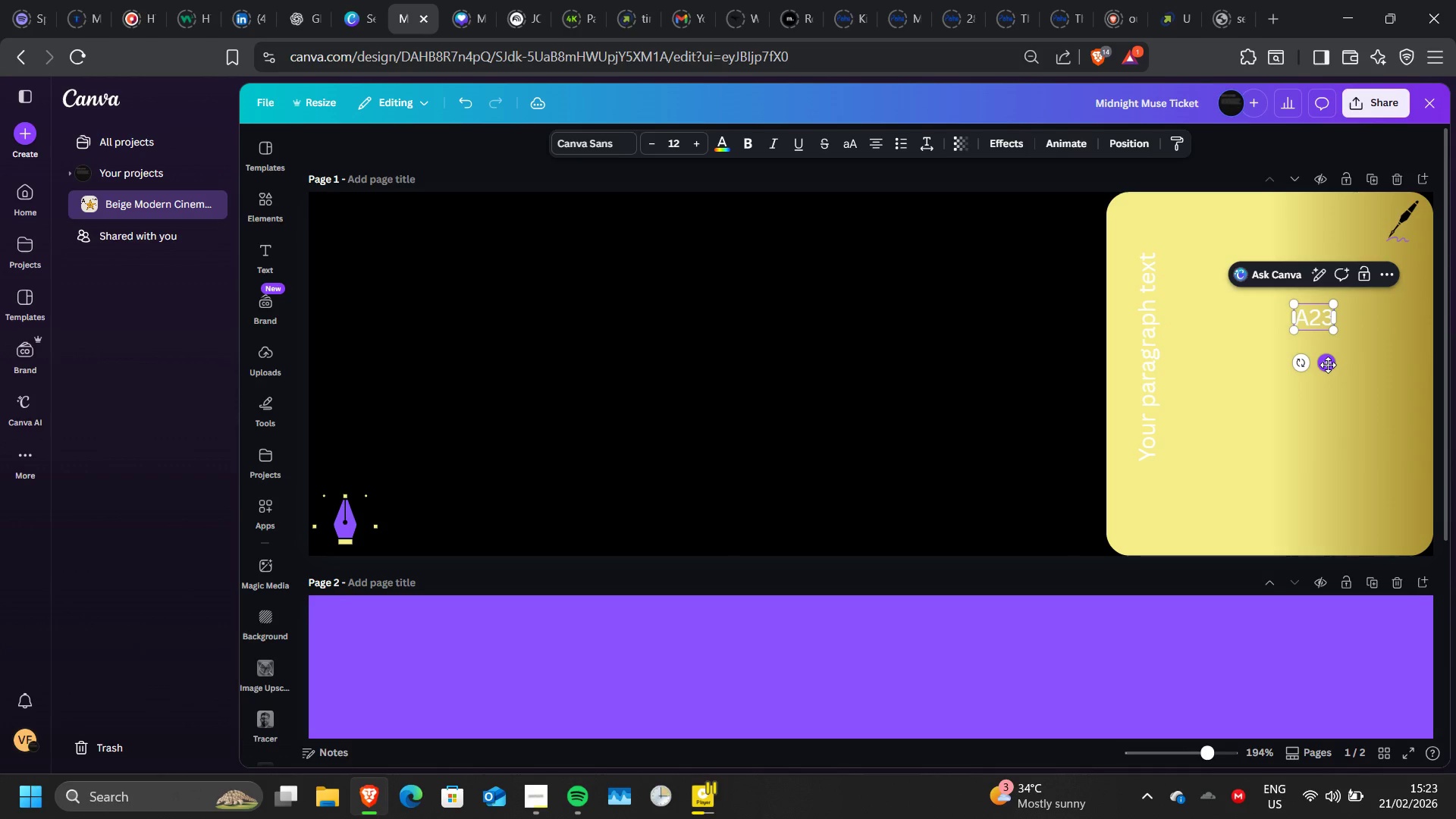 
left_click_drag(start_coordinate=[1328, 365], to_coordinate=[1343, 356])
 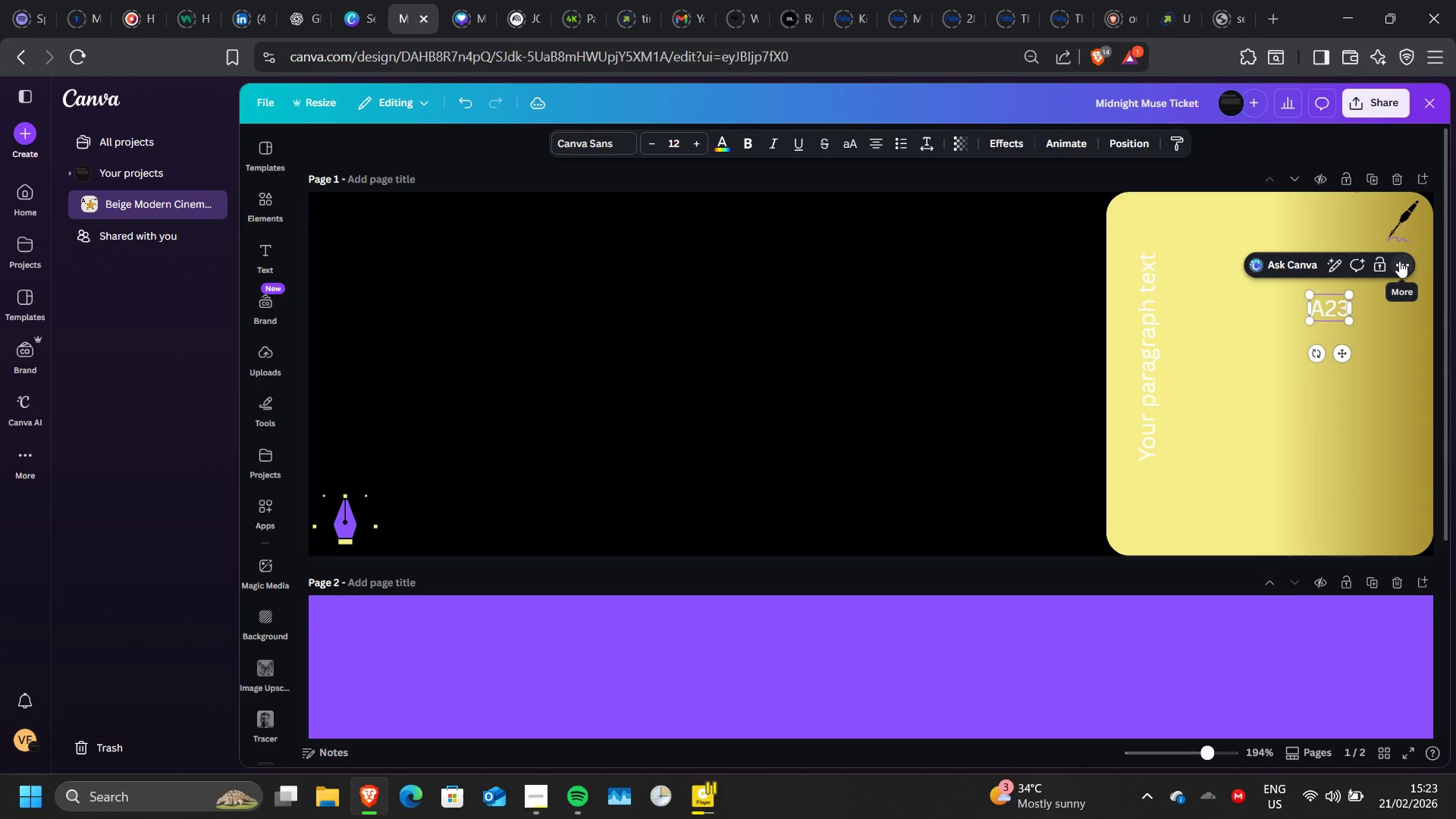 
left_click([1399, 261])
 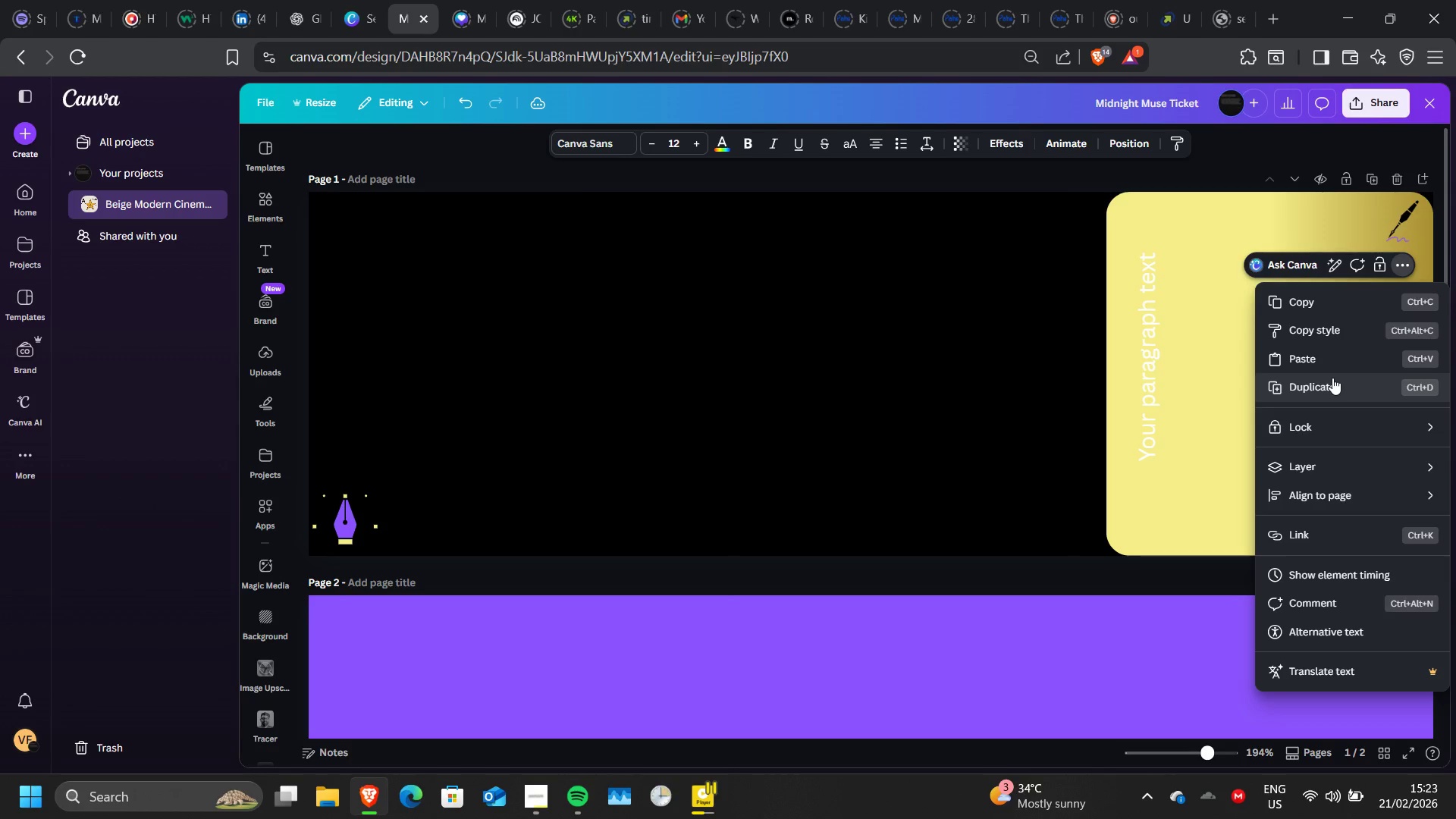 
left_click([1332, 378])
 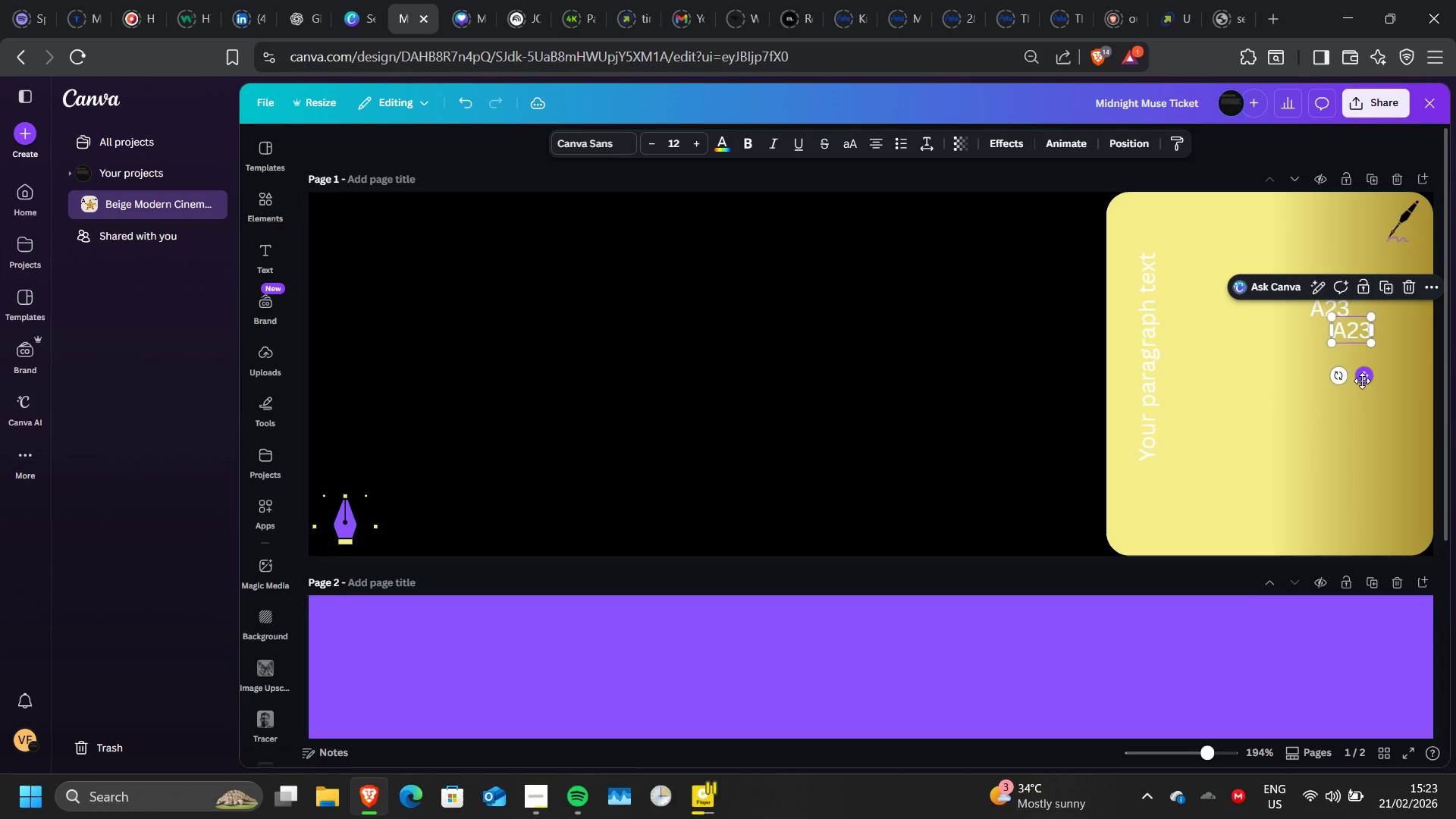 
left_click_drag(start_coordinate=[1362, 381], to_coordinate=[1341, 467])
 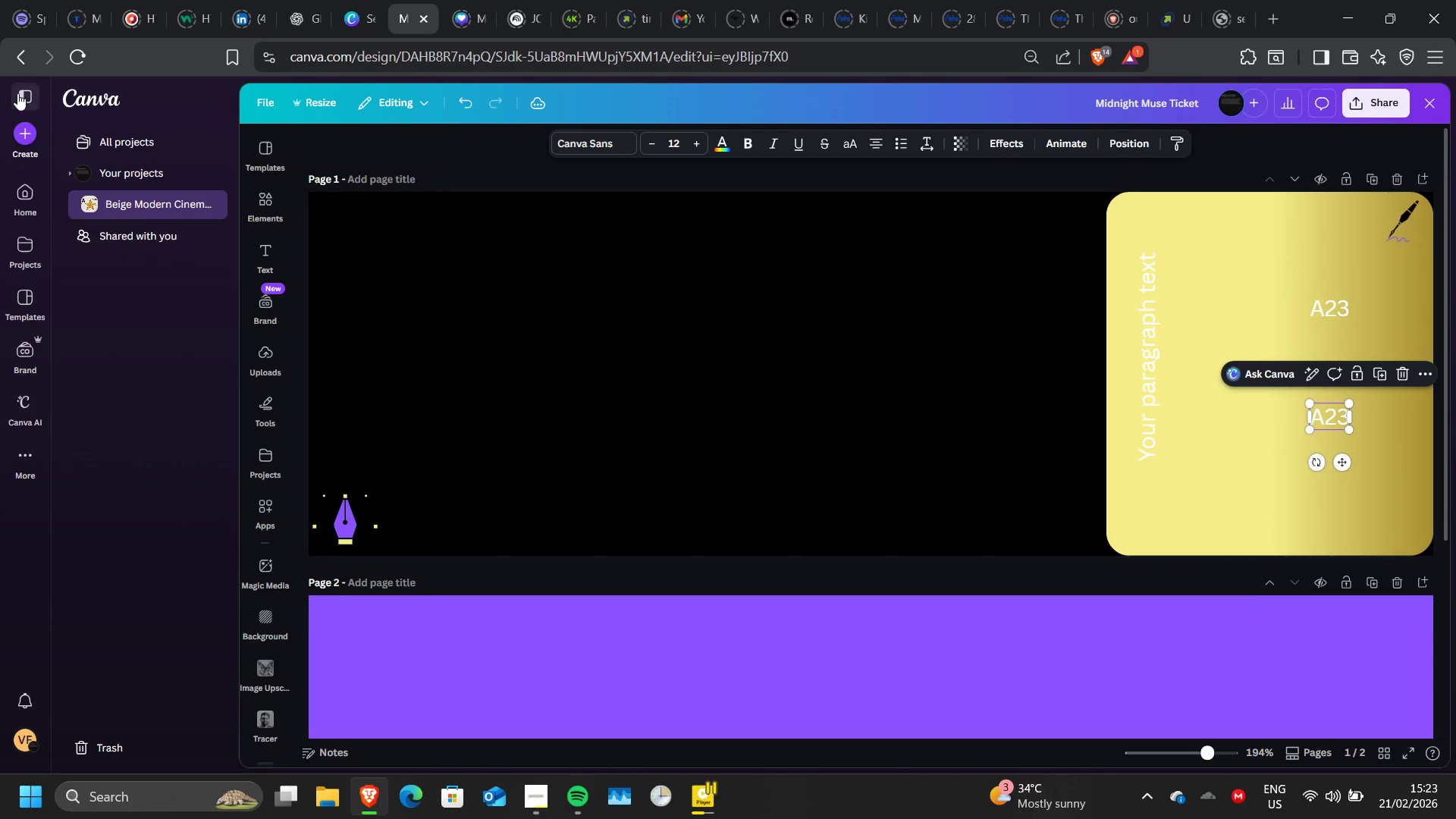 
left_click([17, 93])
 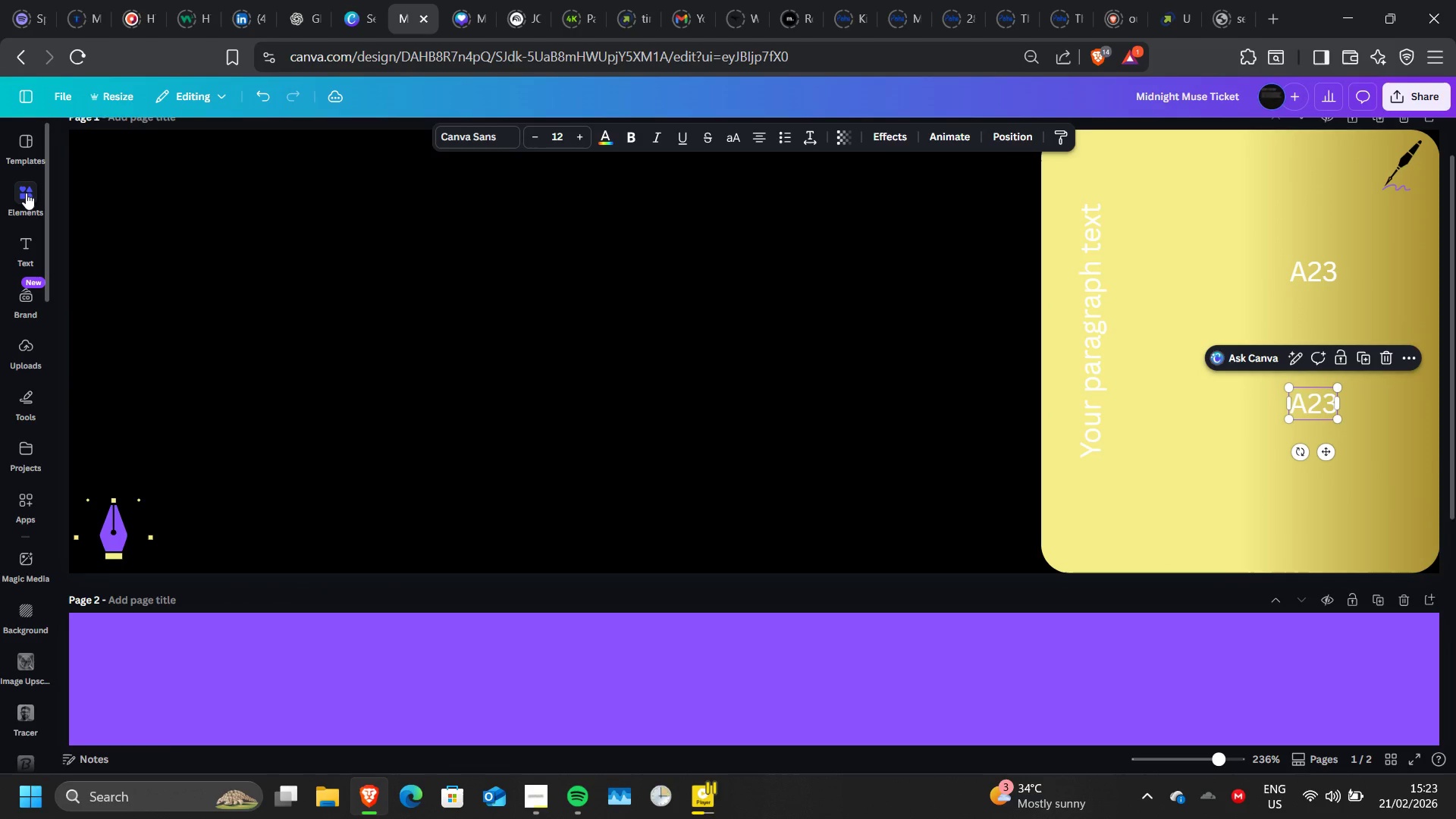 
scroll: coordinate [26, 193], scroll_direction: up, amount: 6.0
 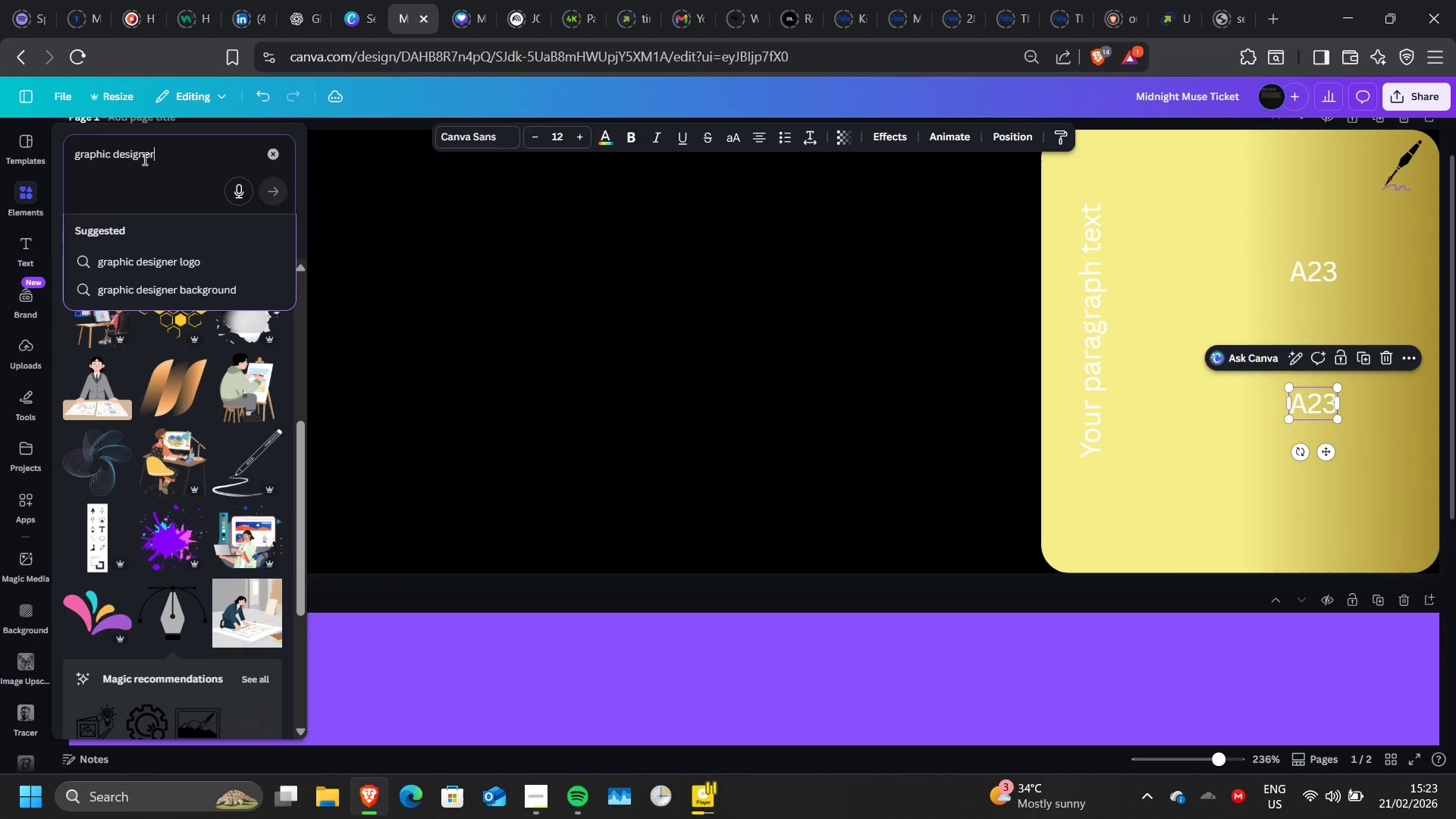 
left_click_drag(start_coordinate=[168, 158], to_coordinate=[66, 162])
 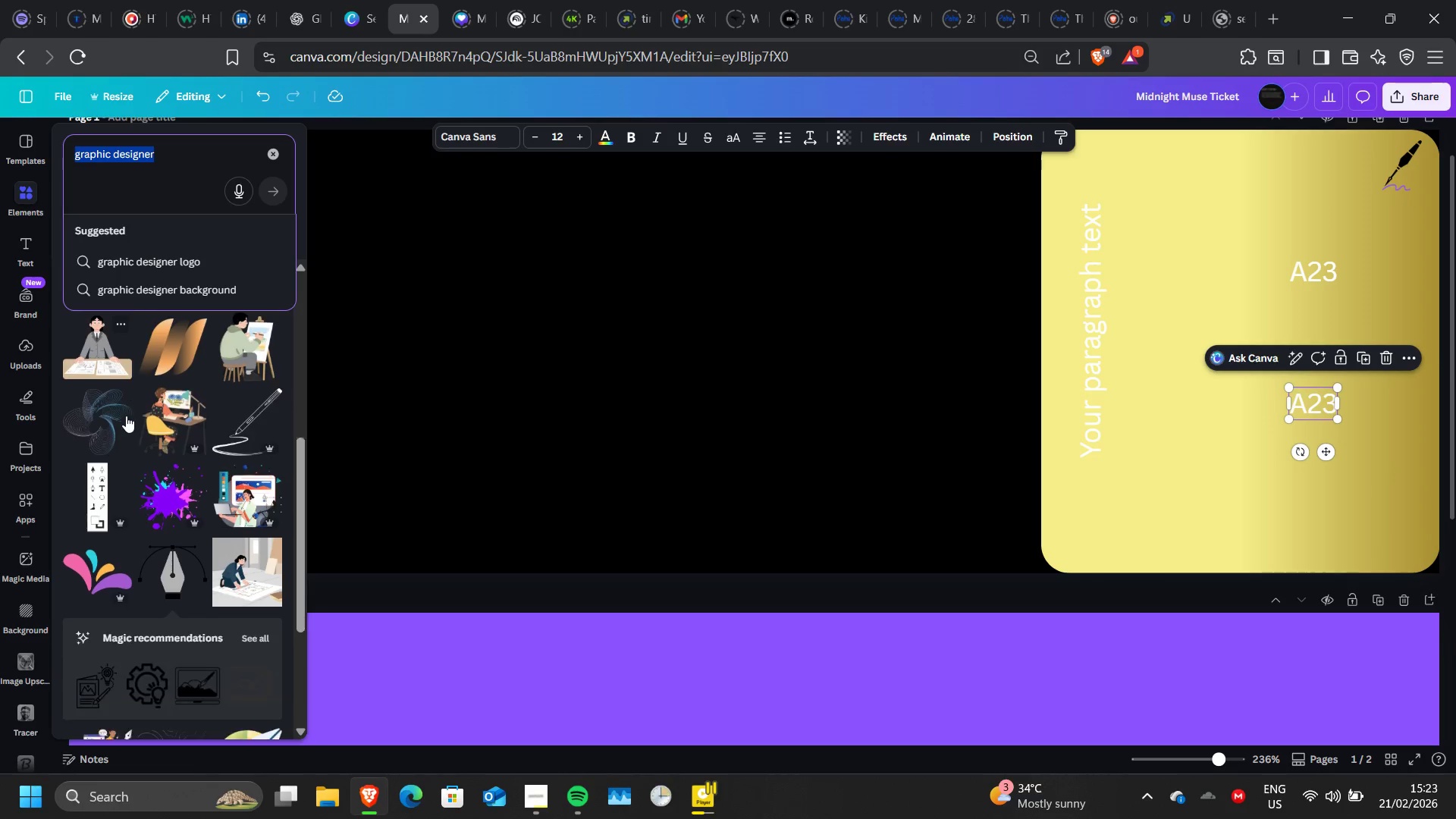 
scroll: coordinate [126, 416], scroll_direction: down, amount: 1.0
 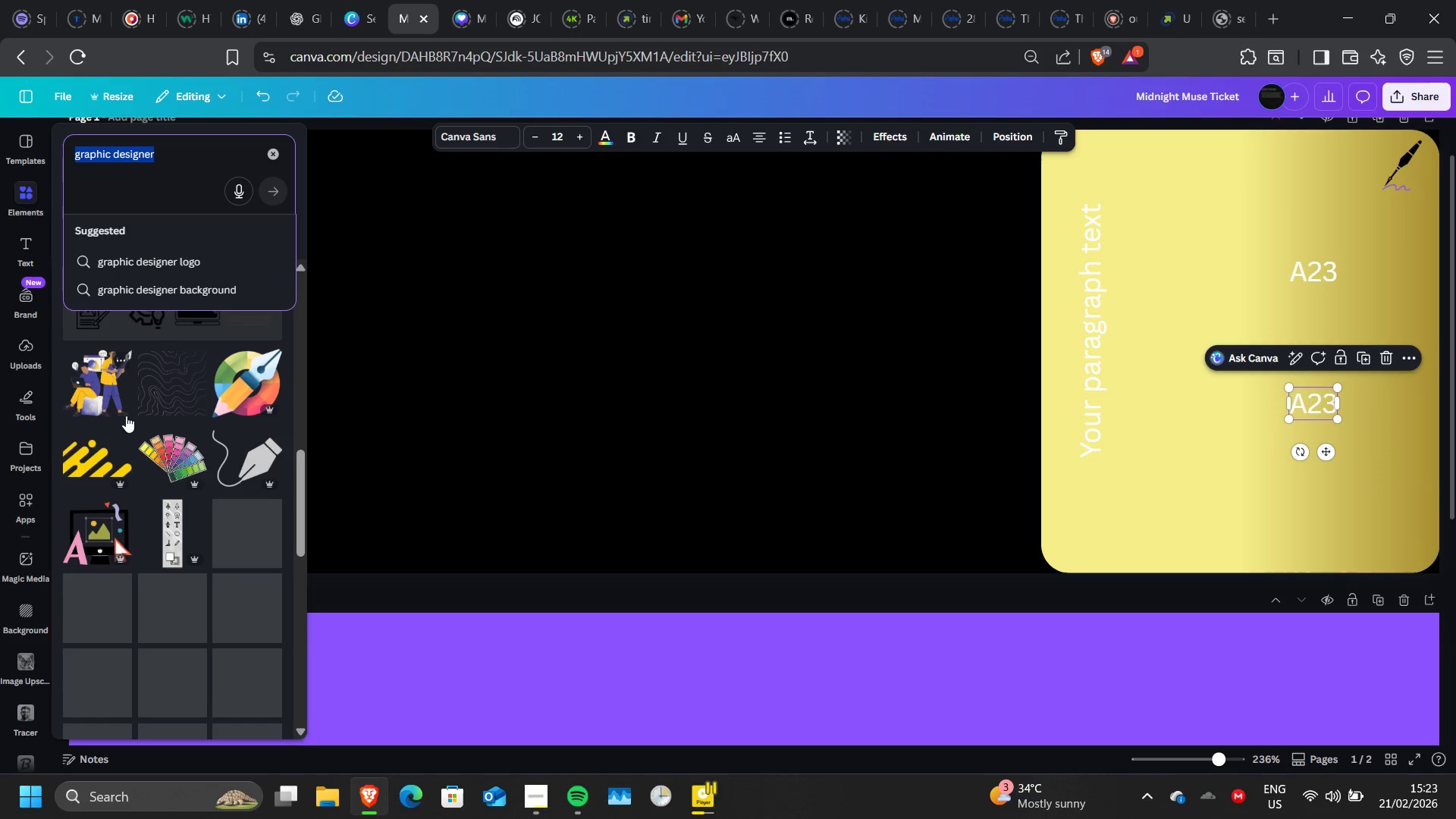 
scroll: coordinate [126, 416], scroll_direction: none, amount: 0.0
 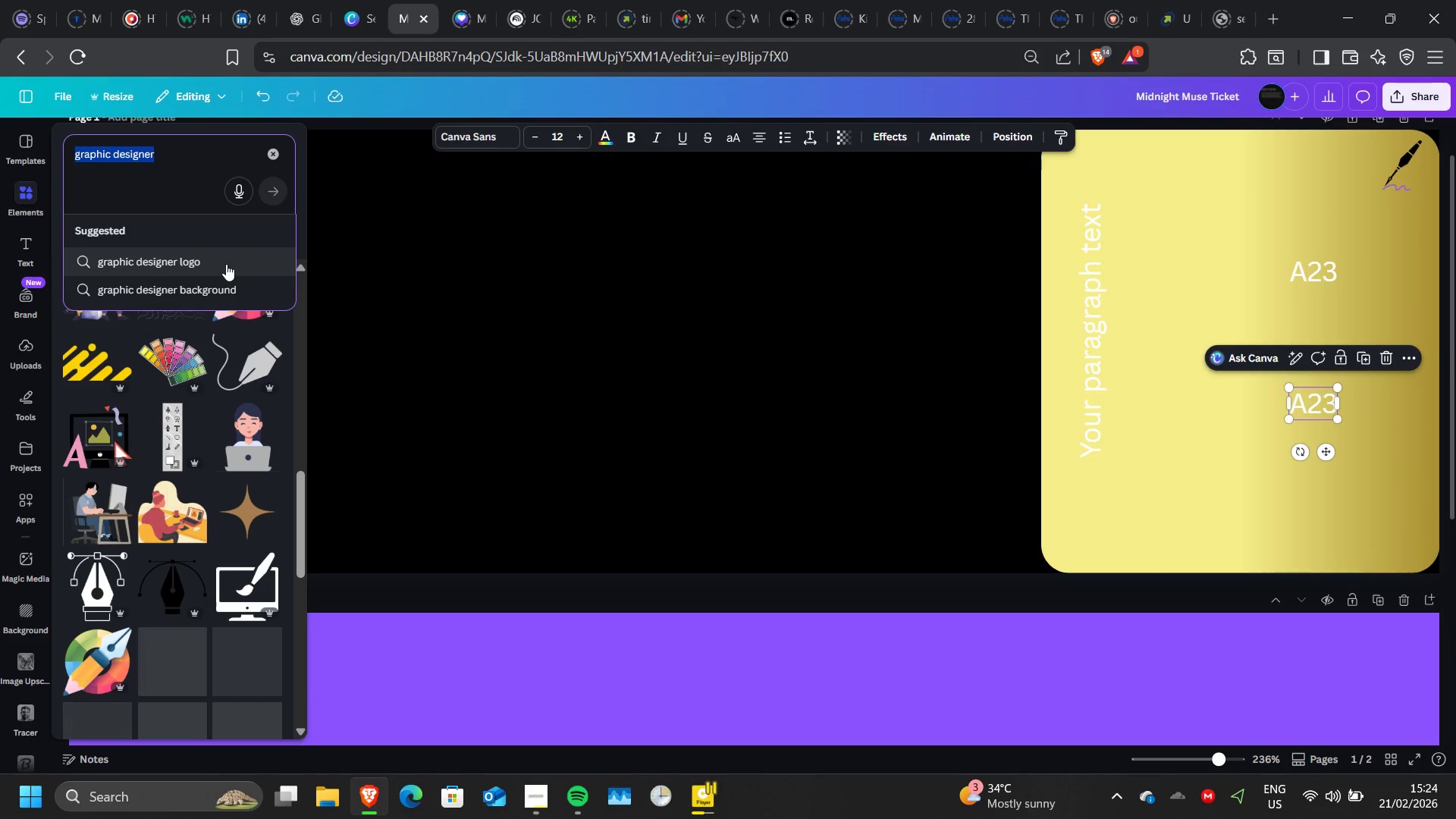 
wait(16.69)
 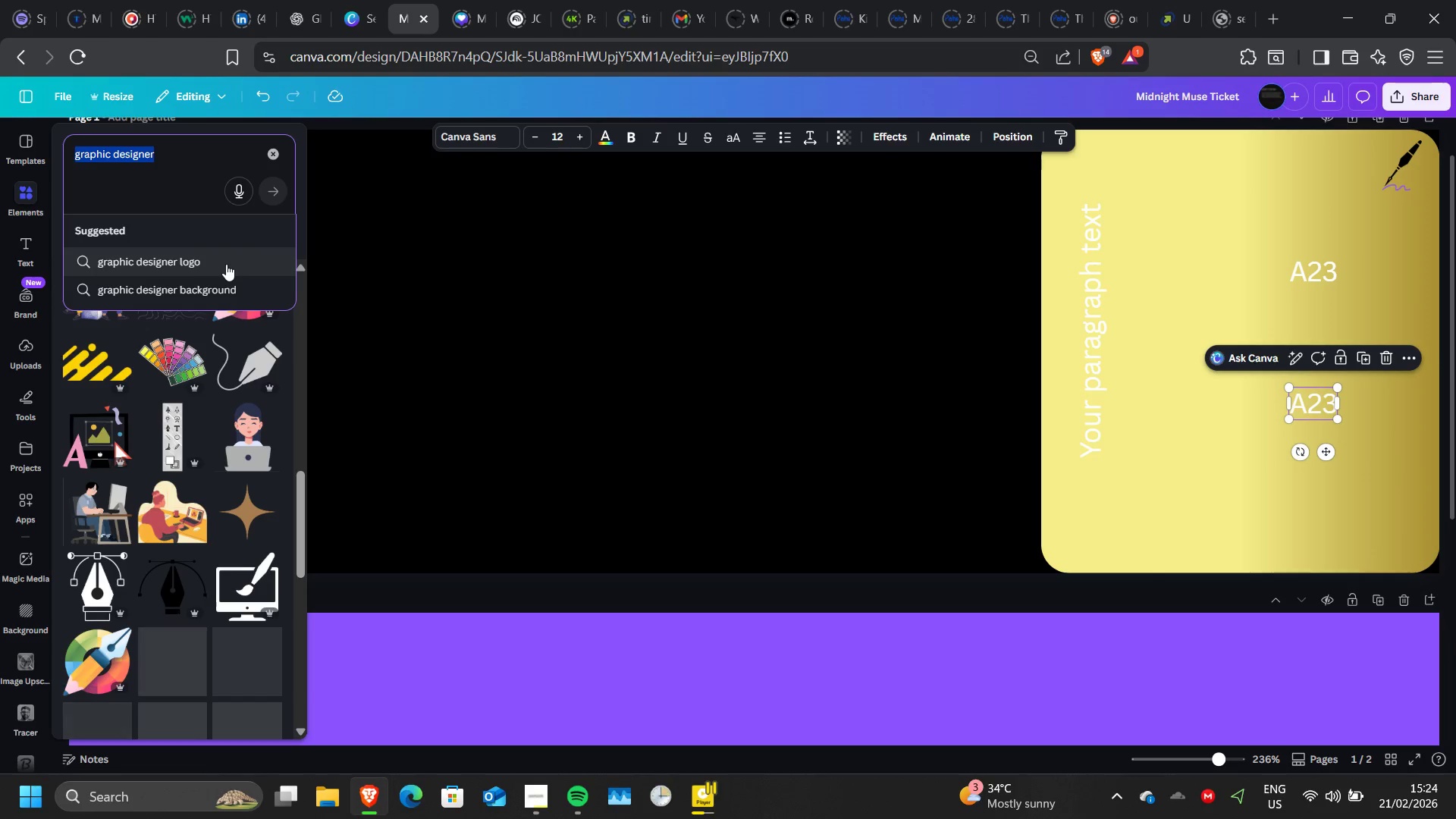 
type(QR)
 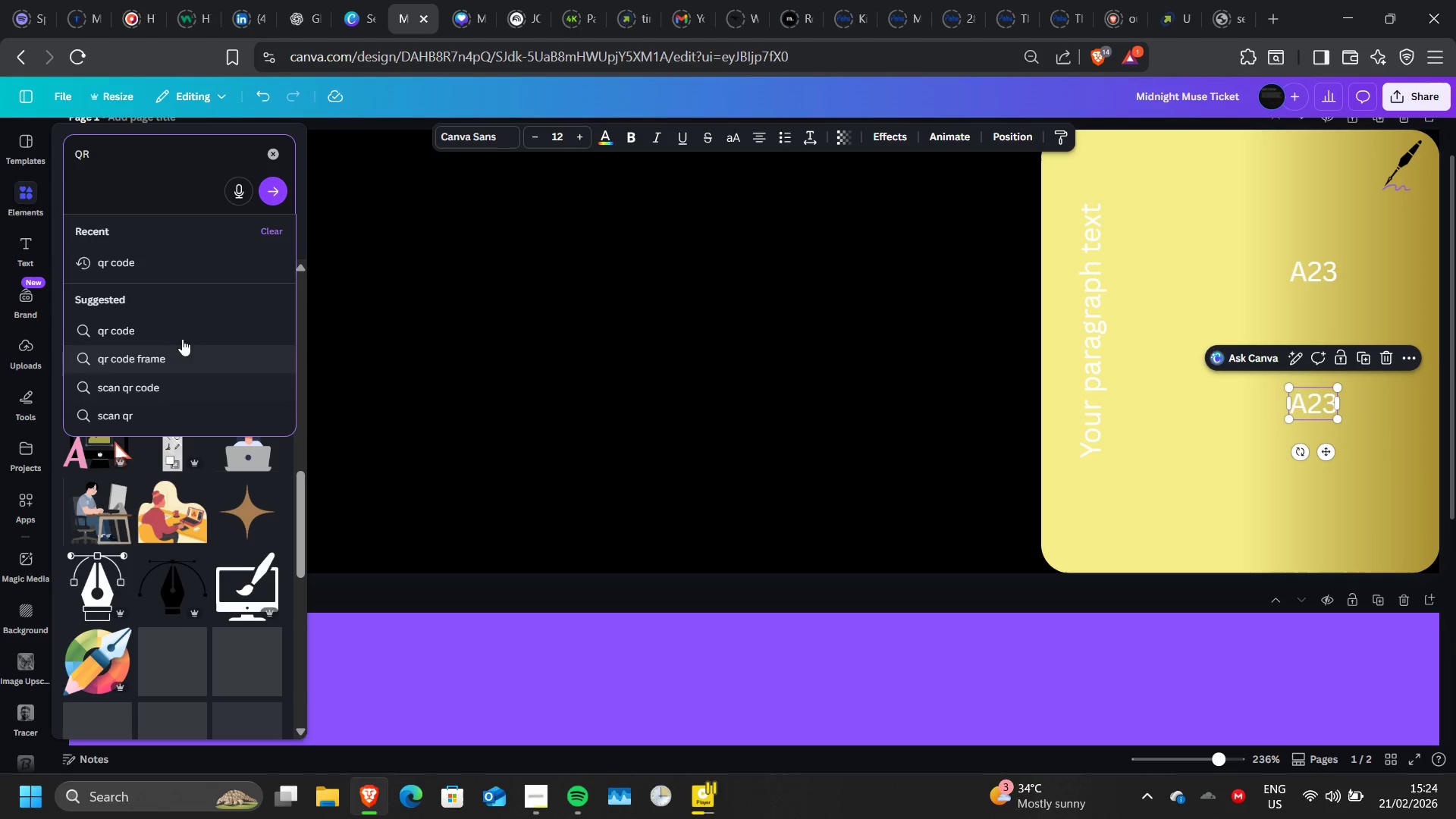 
left_click([179, 322])
 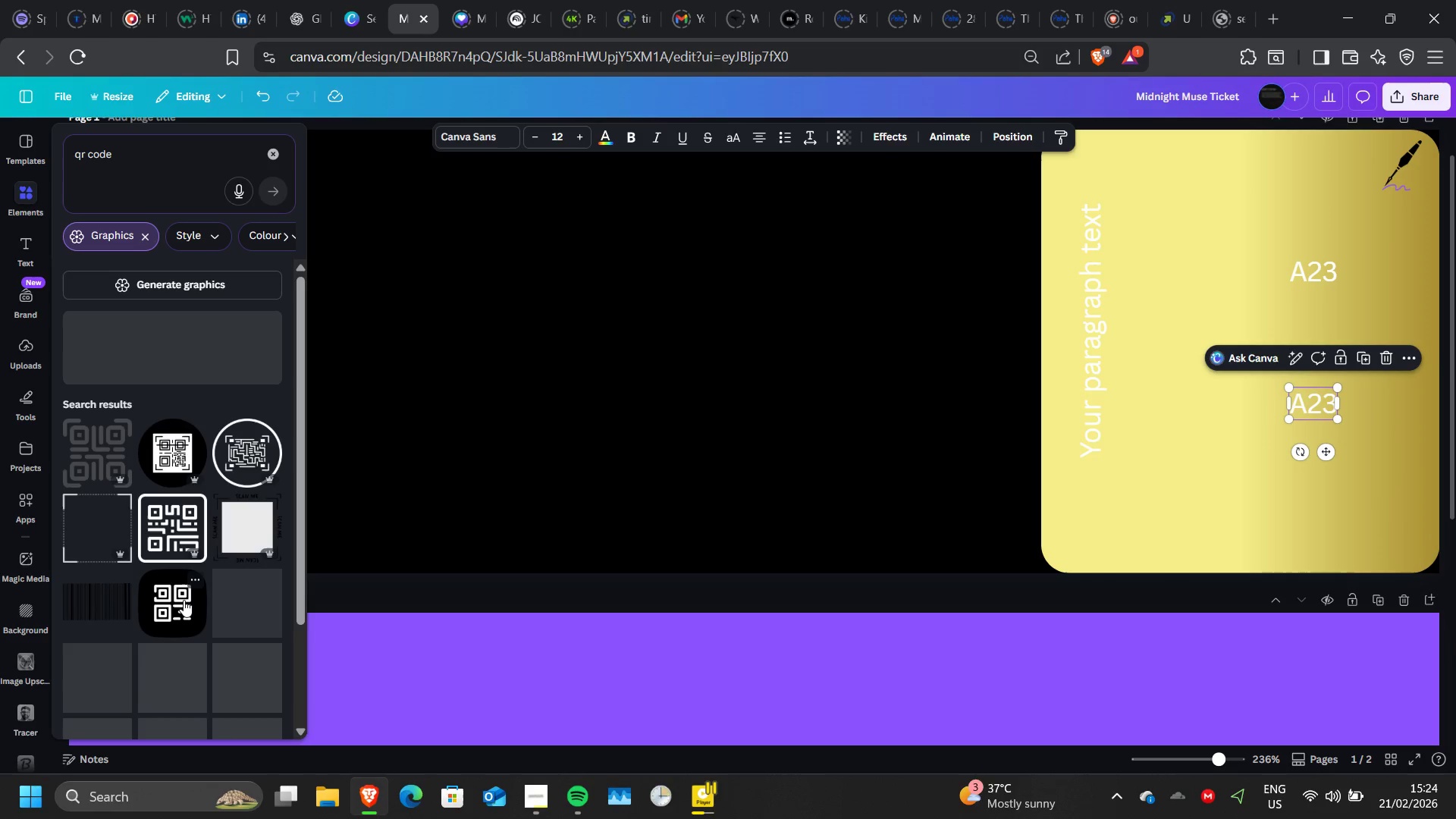 
wait(15.02)
 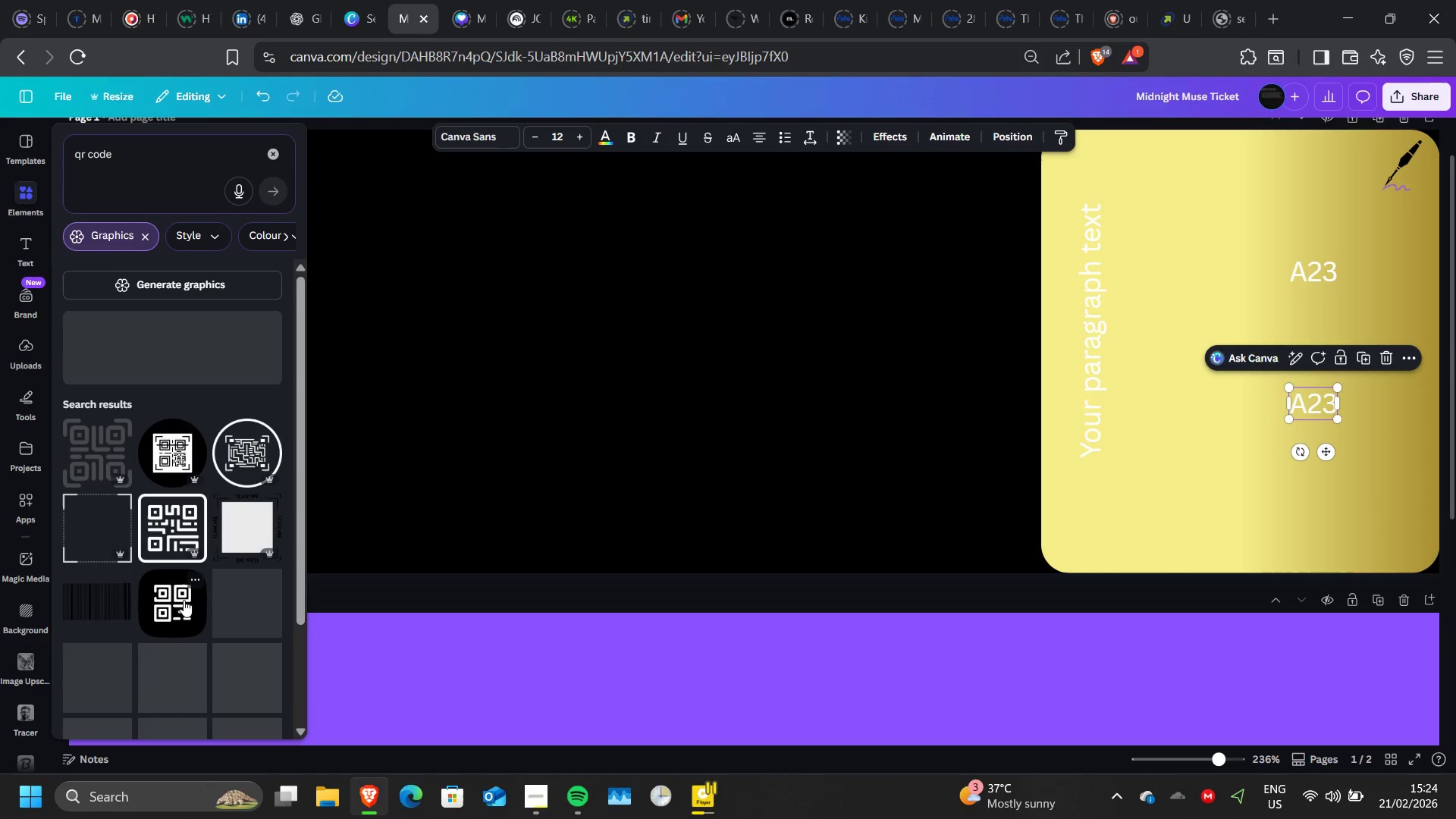 
left_click([184, 600])
 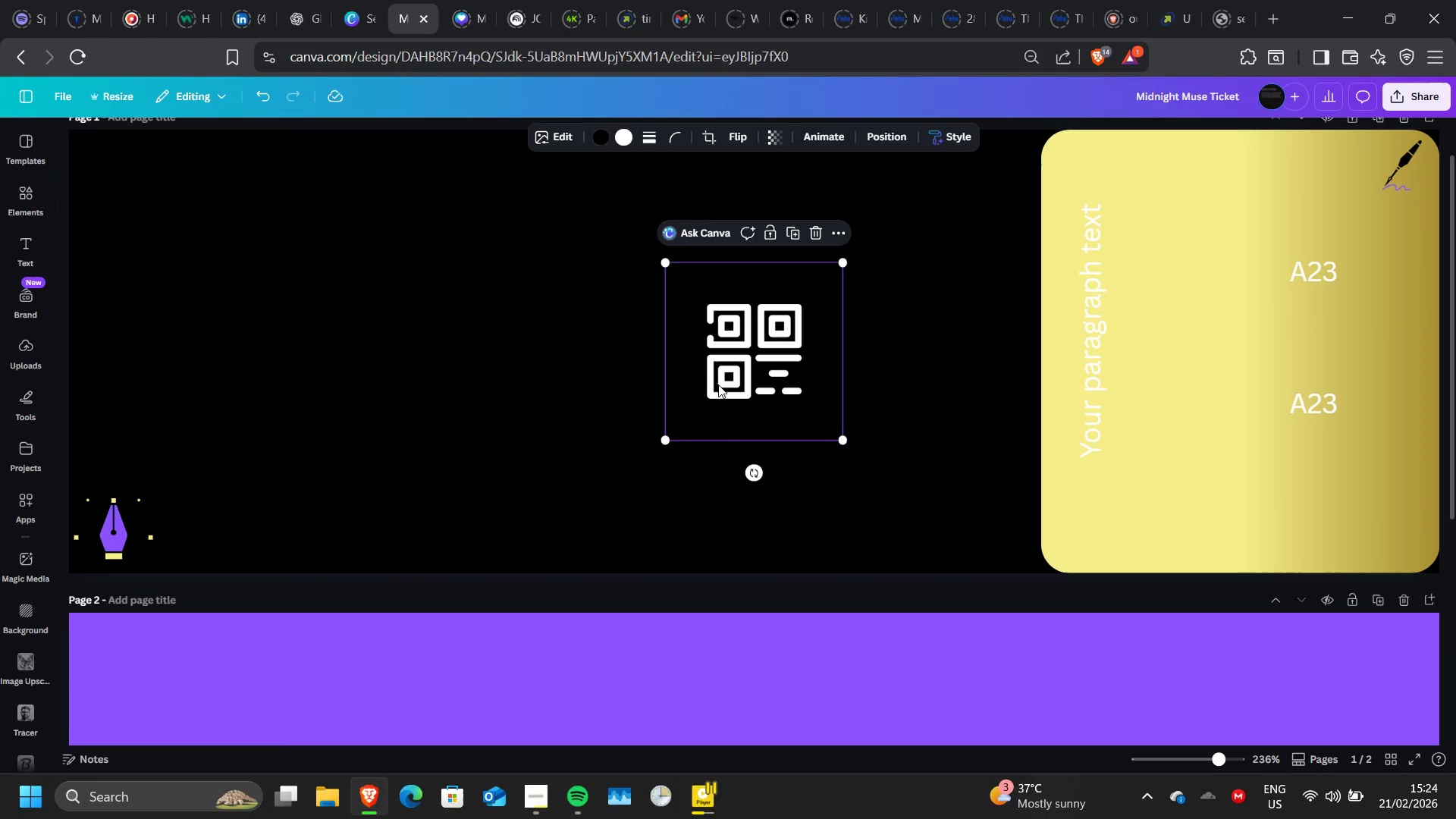 
left_click_drag(start_coordinate=[718, 384], to_coordinate=[1215, 488])
 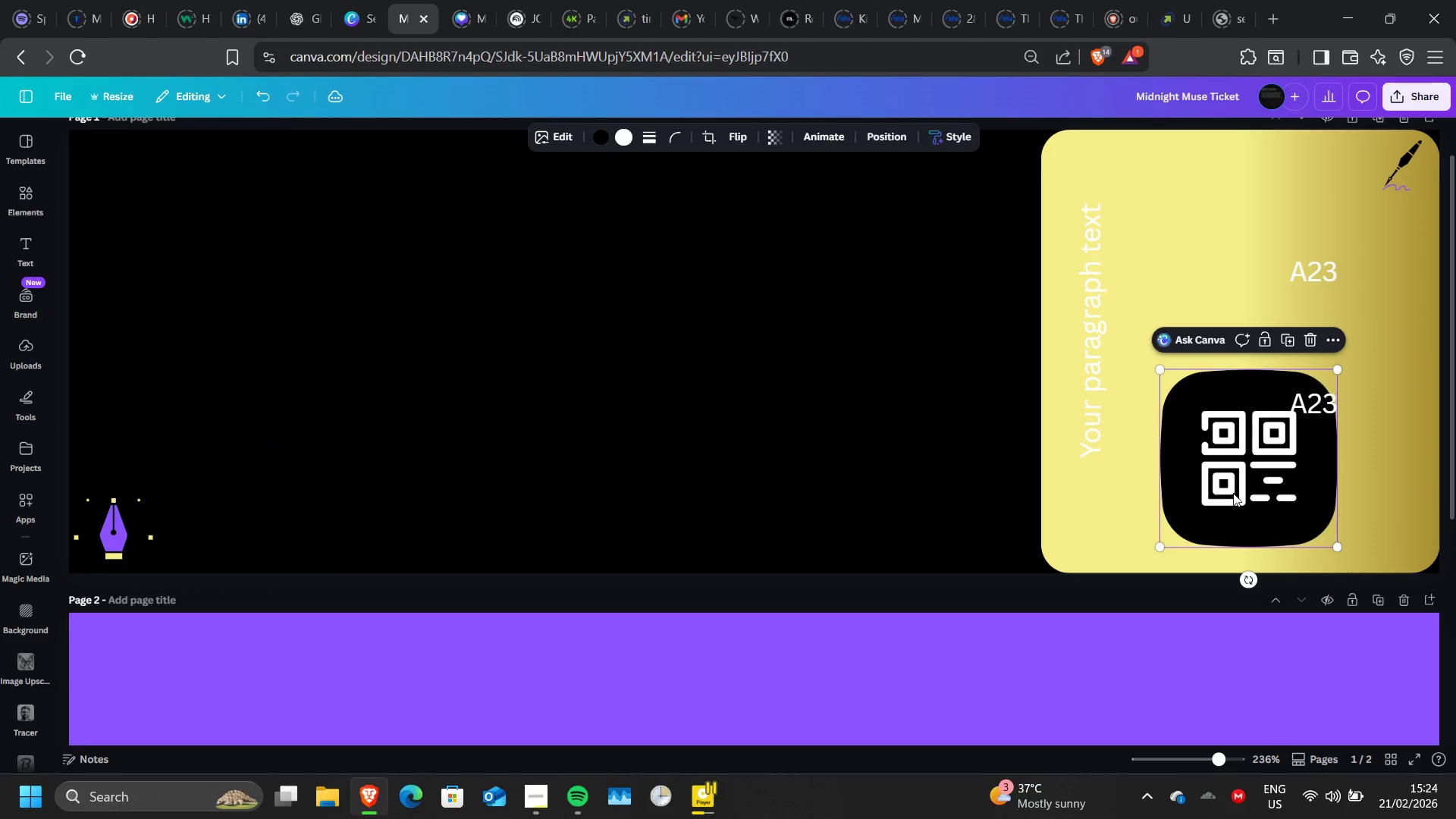 
left_click_drag(start_coordinate=[1216, 488], to_coordinate=[1306, 519])
 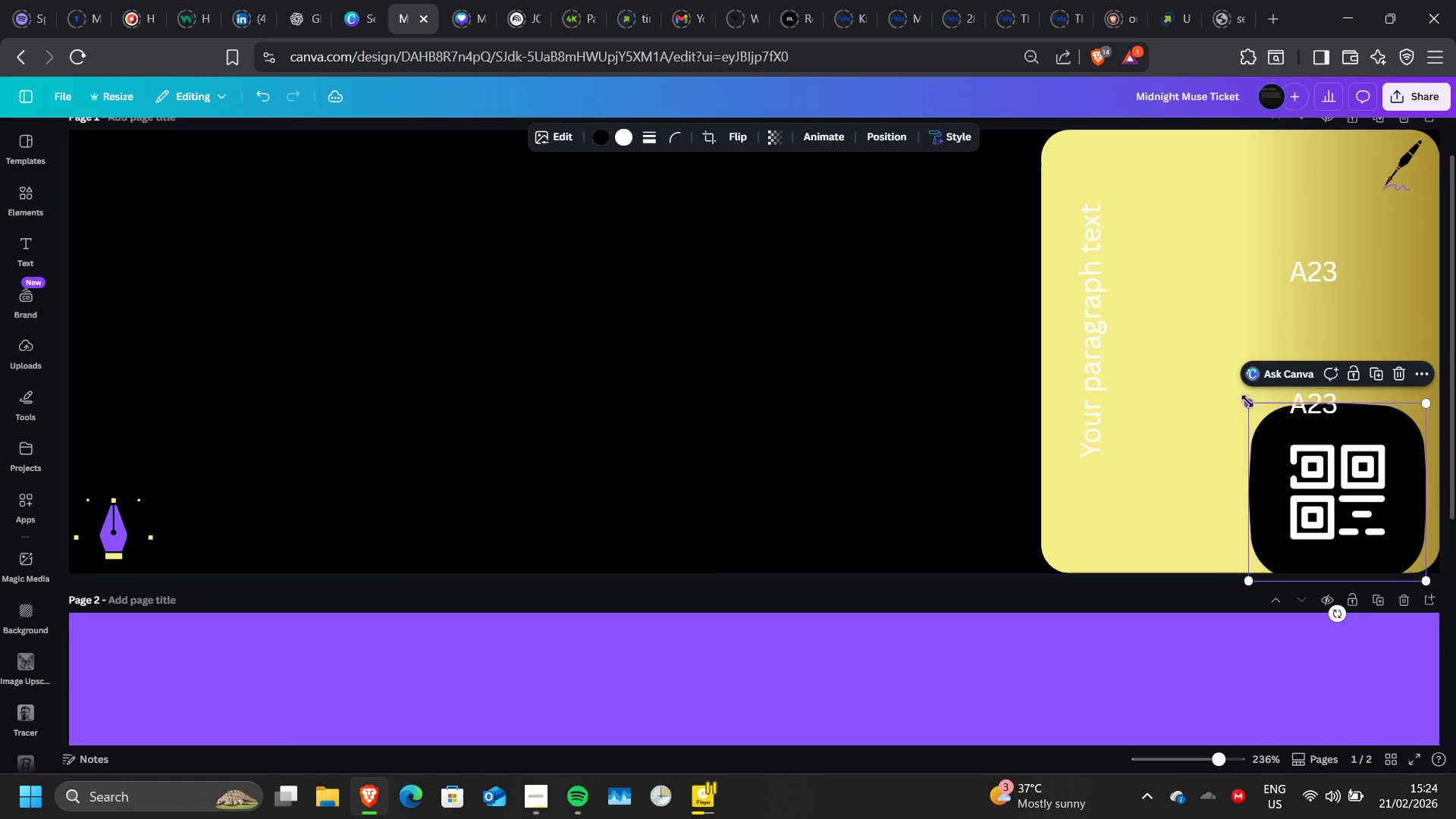 
left_click_drag(start_coordinate=[1247, 401], to_coordinate=[1309, 444])
 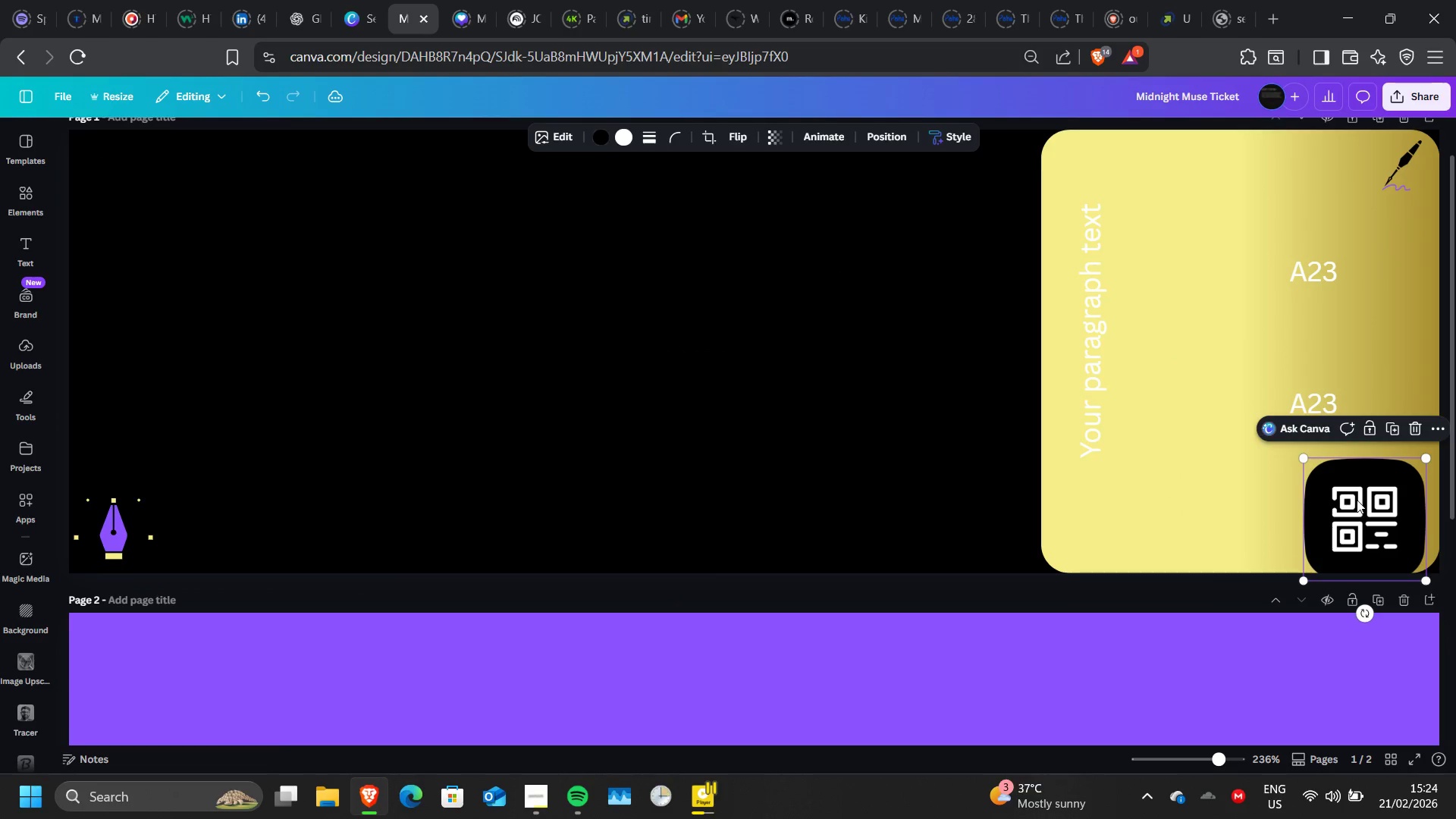 
left_click_drag(start_coordinate=[1354, 504], to_coordinate=[1358, 491])
 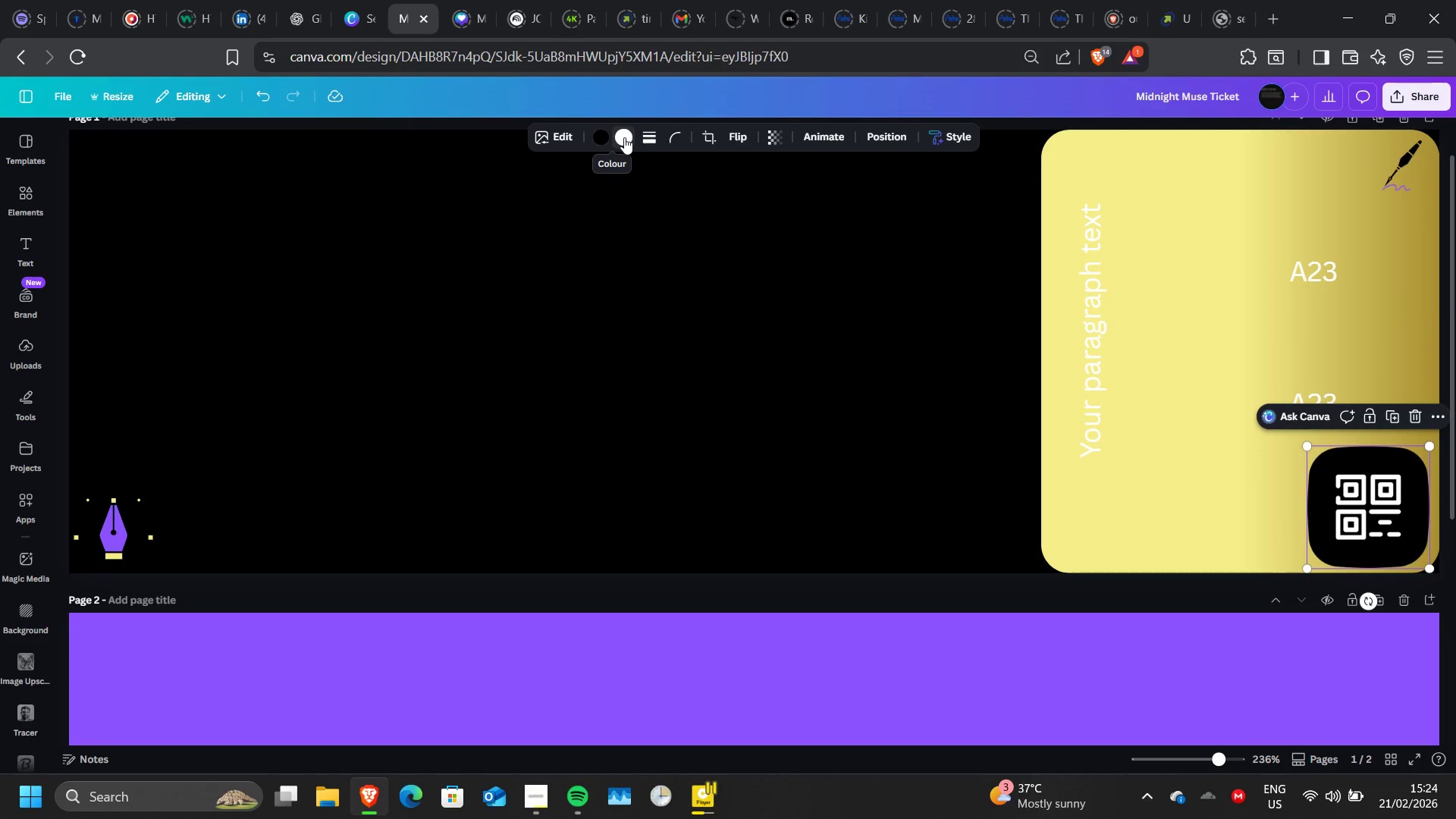 
left_click([624, 137])
 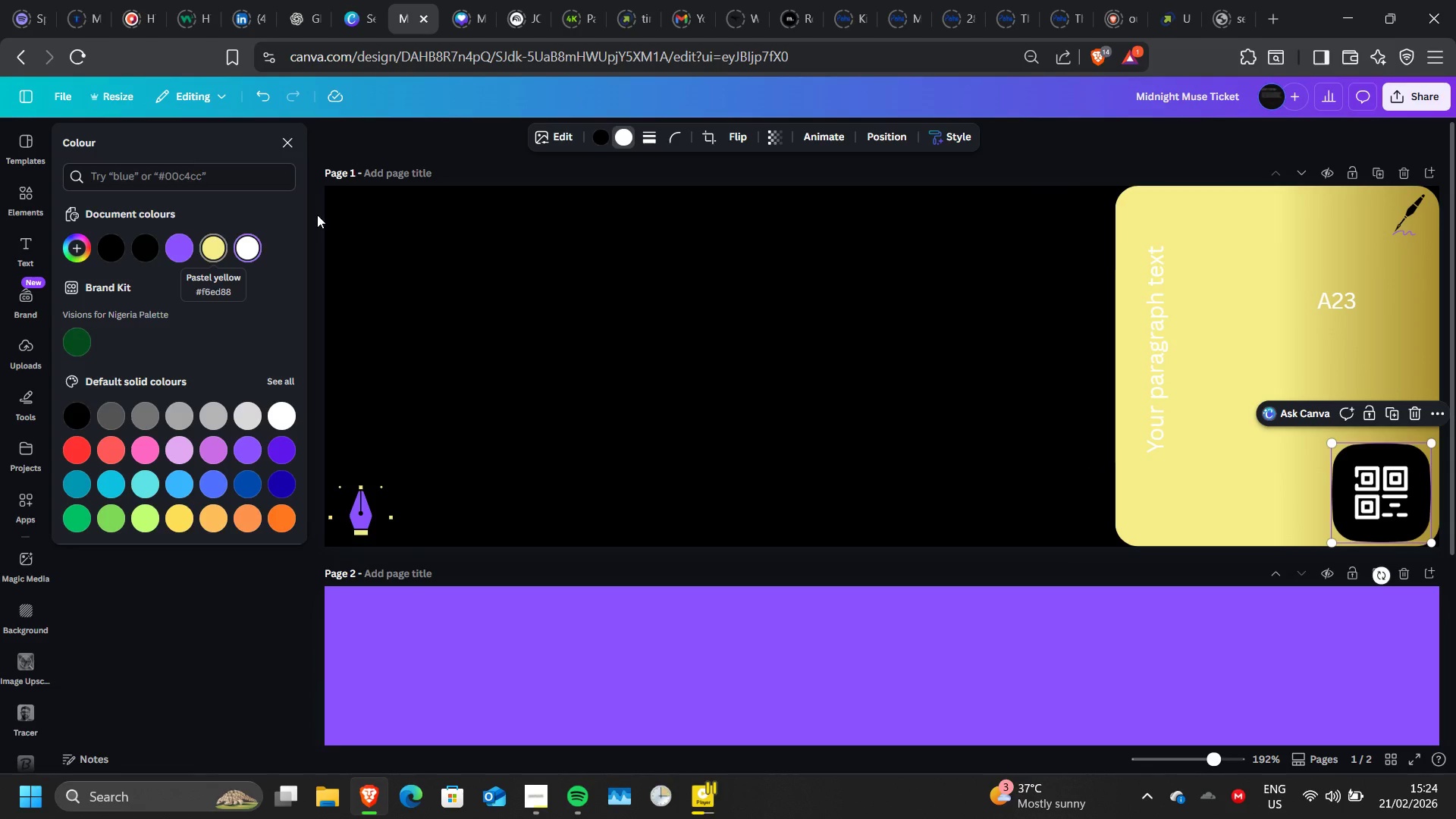 
mouse_move([613, 143])
 